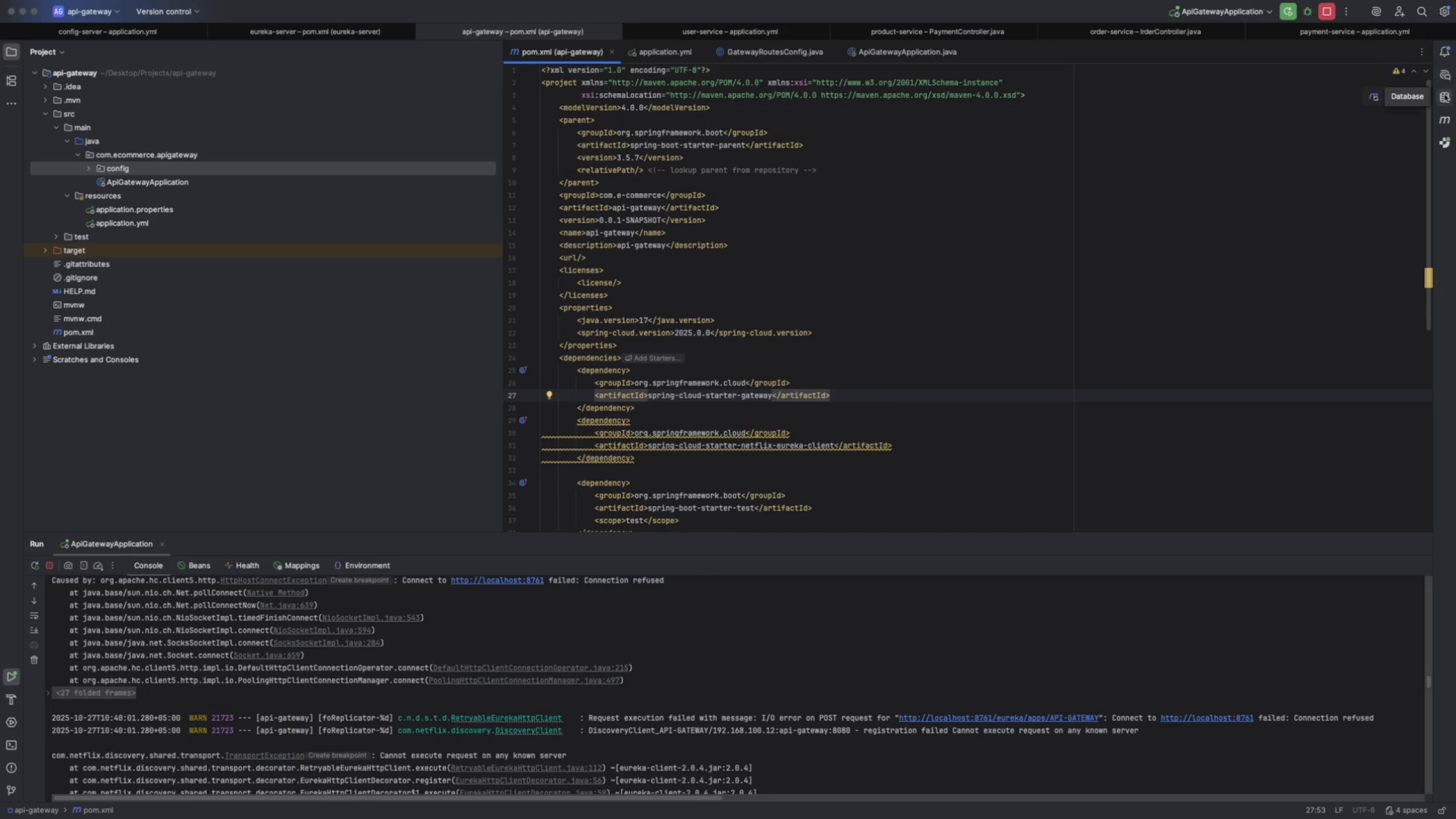 
left_click([1375, 100])
 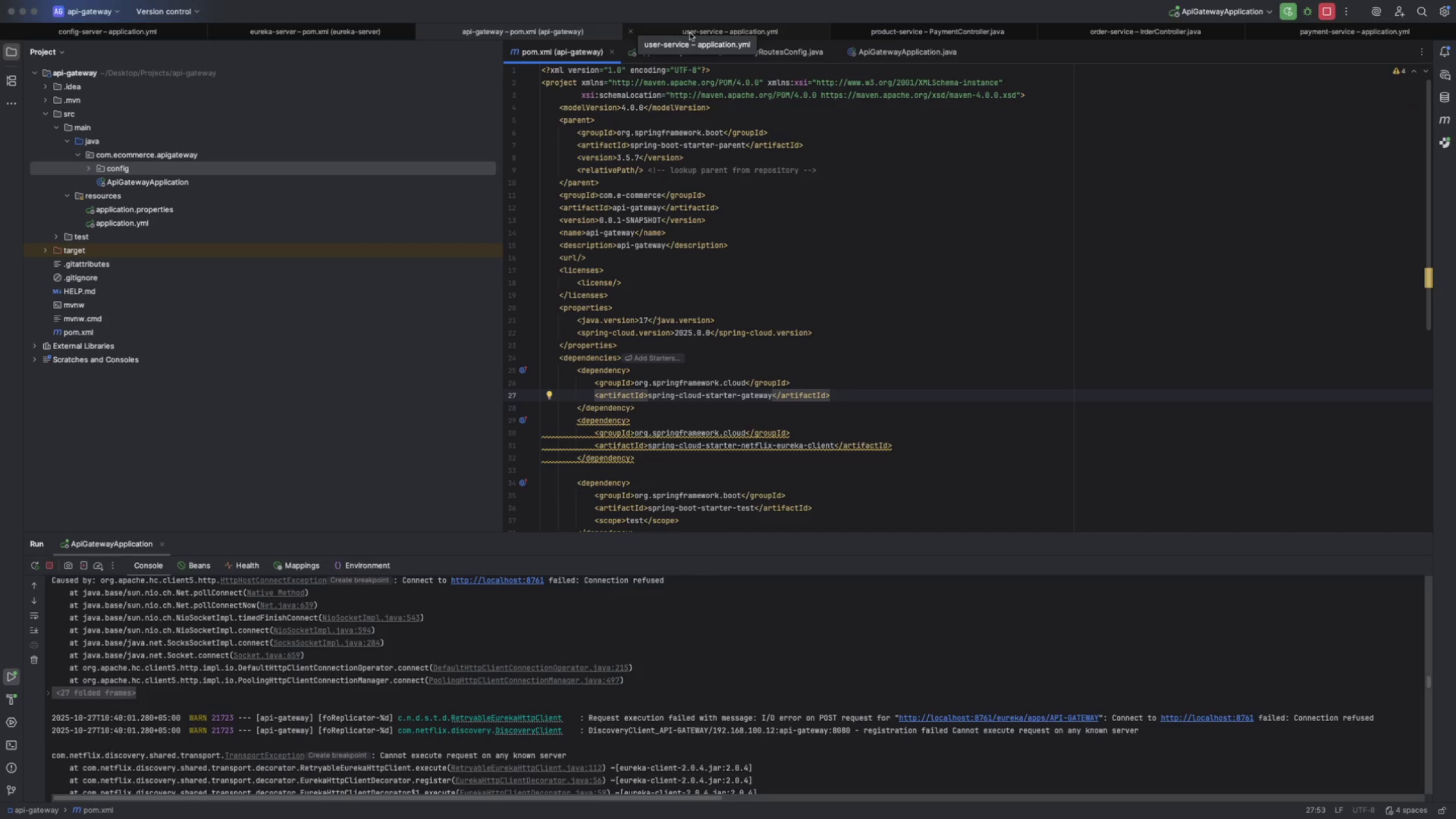 
left_click([663, 56])
 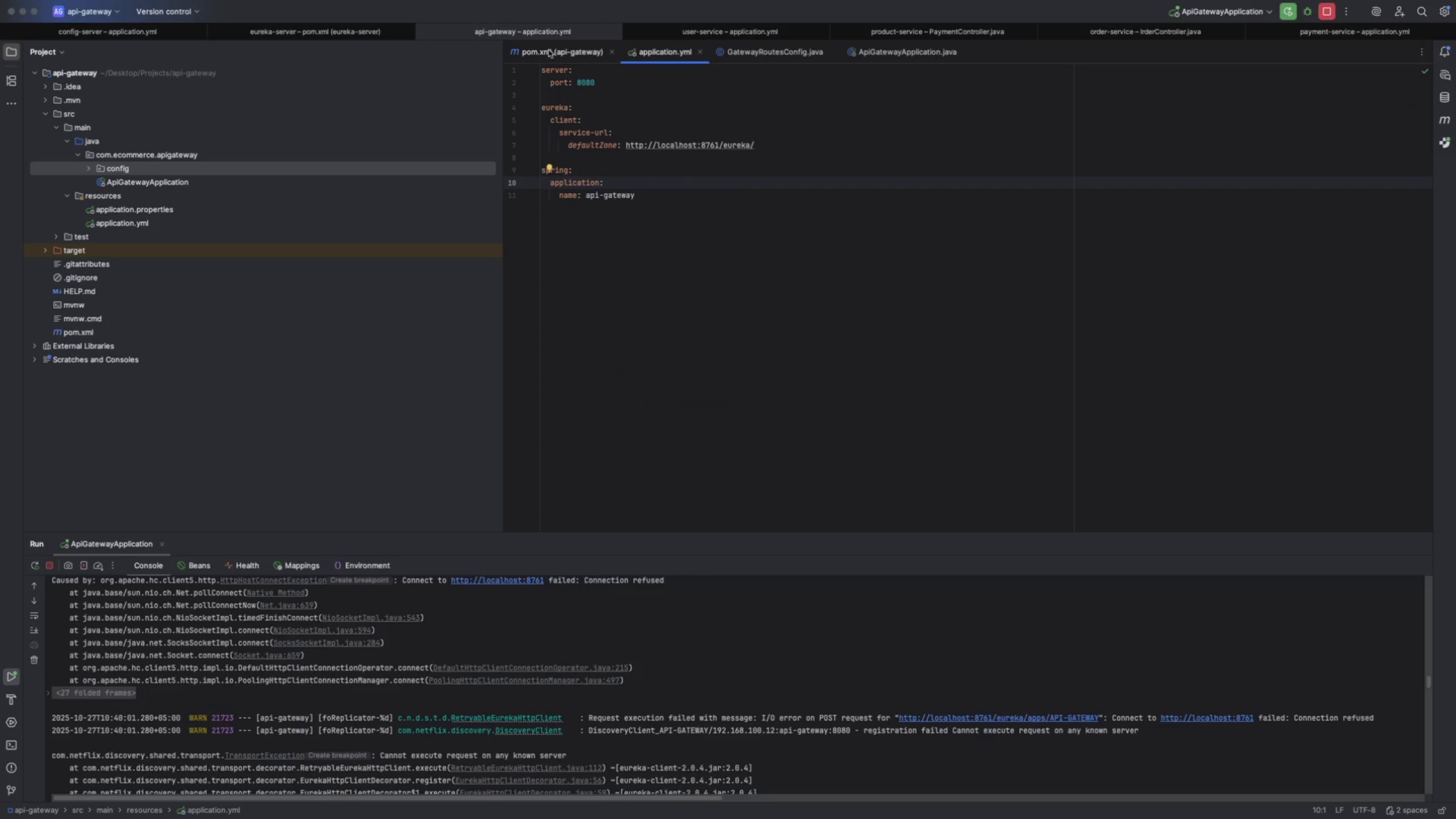 
left_click([779, 56])
 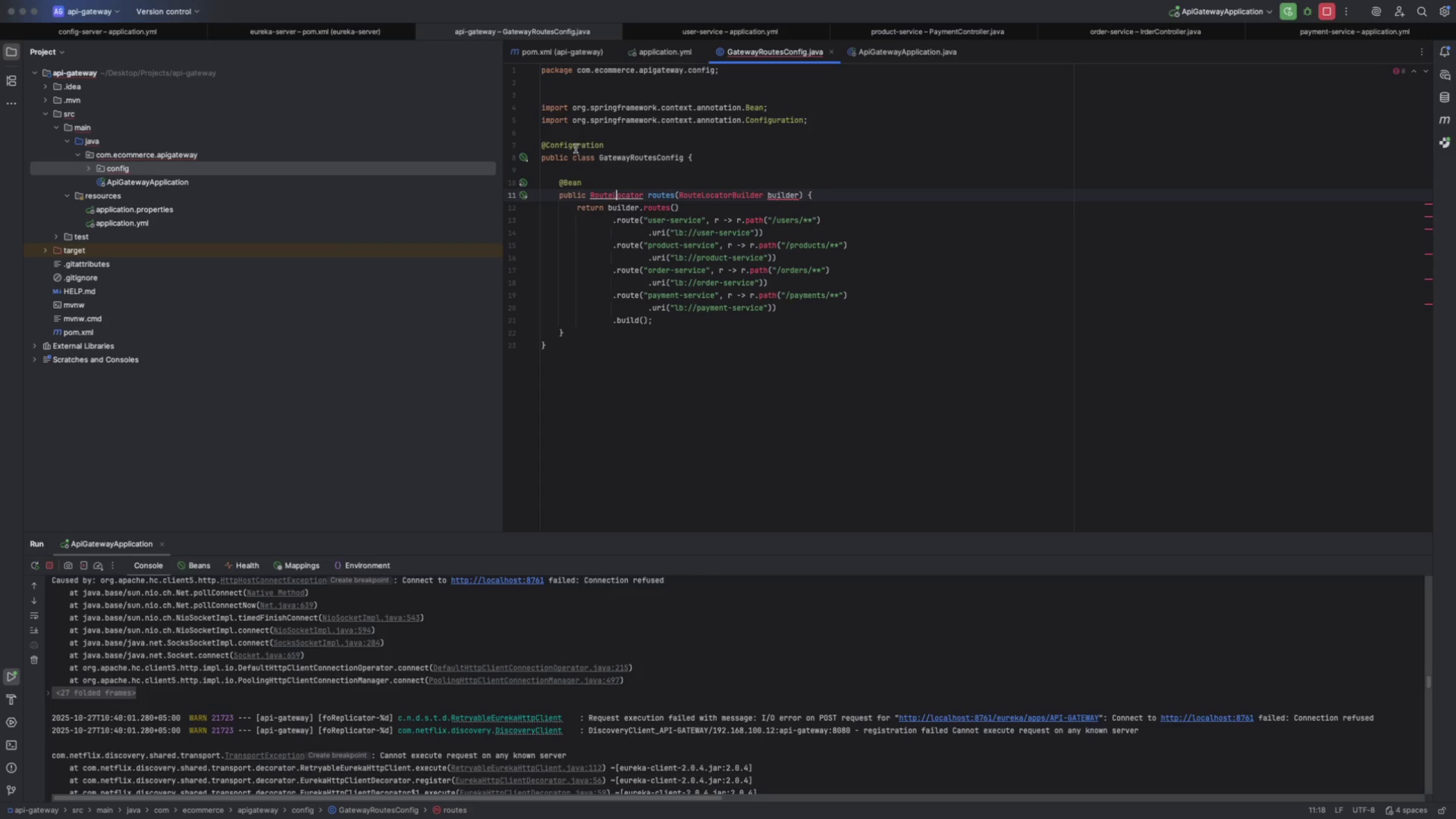 
mouse_move([610, 204])
 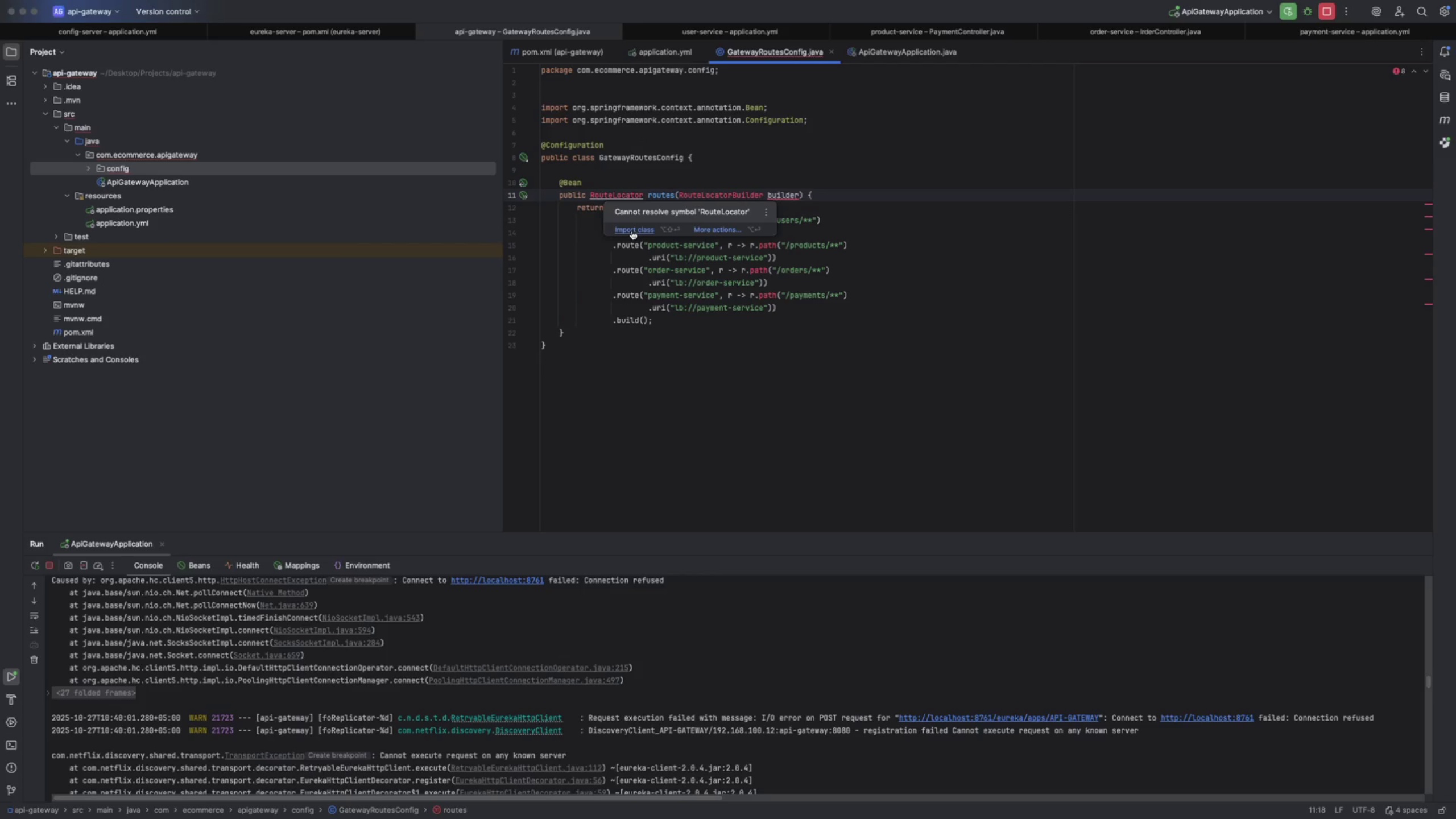 
left_click([632, 231])
 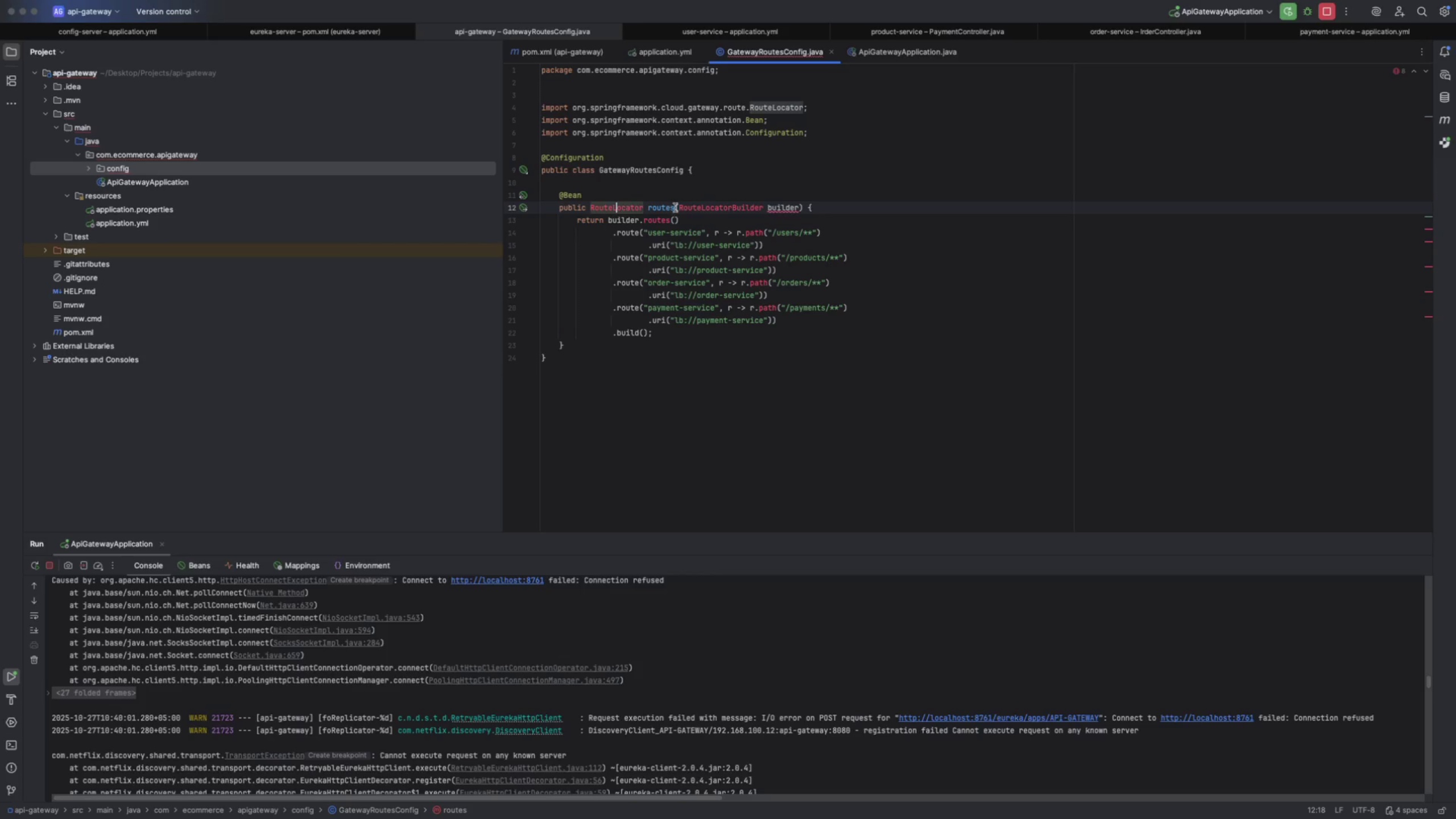 
mouse_move([704, 196])
 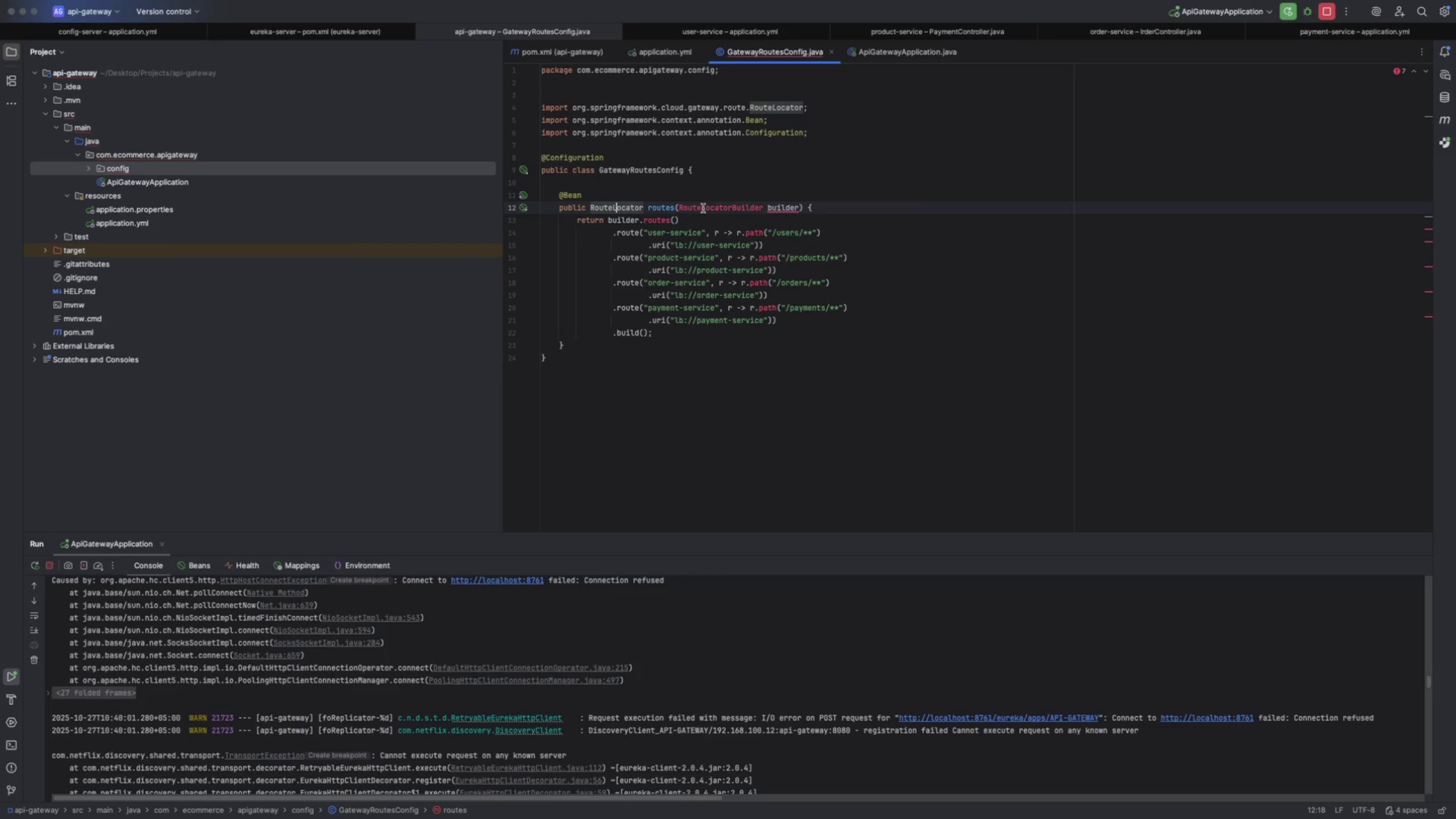 
mouse_move([714, 222])
 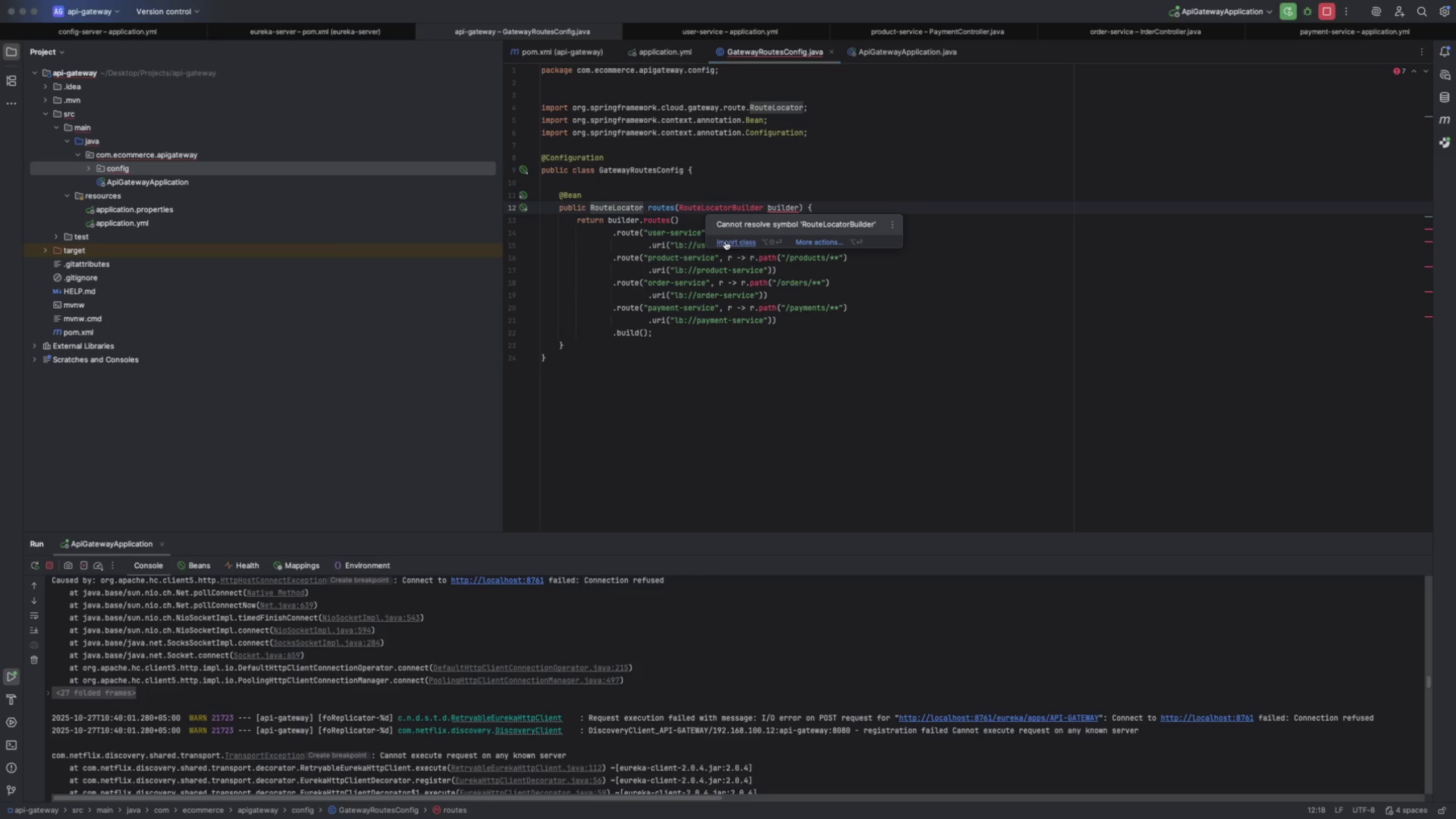 
left_click([725, 241])
 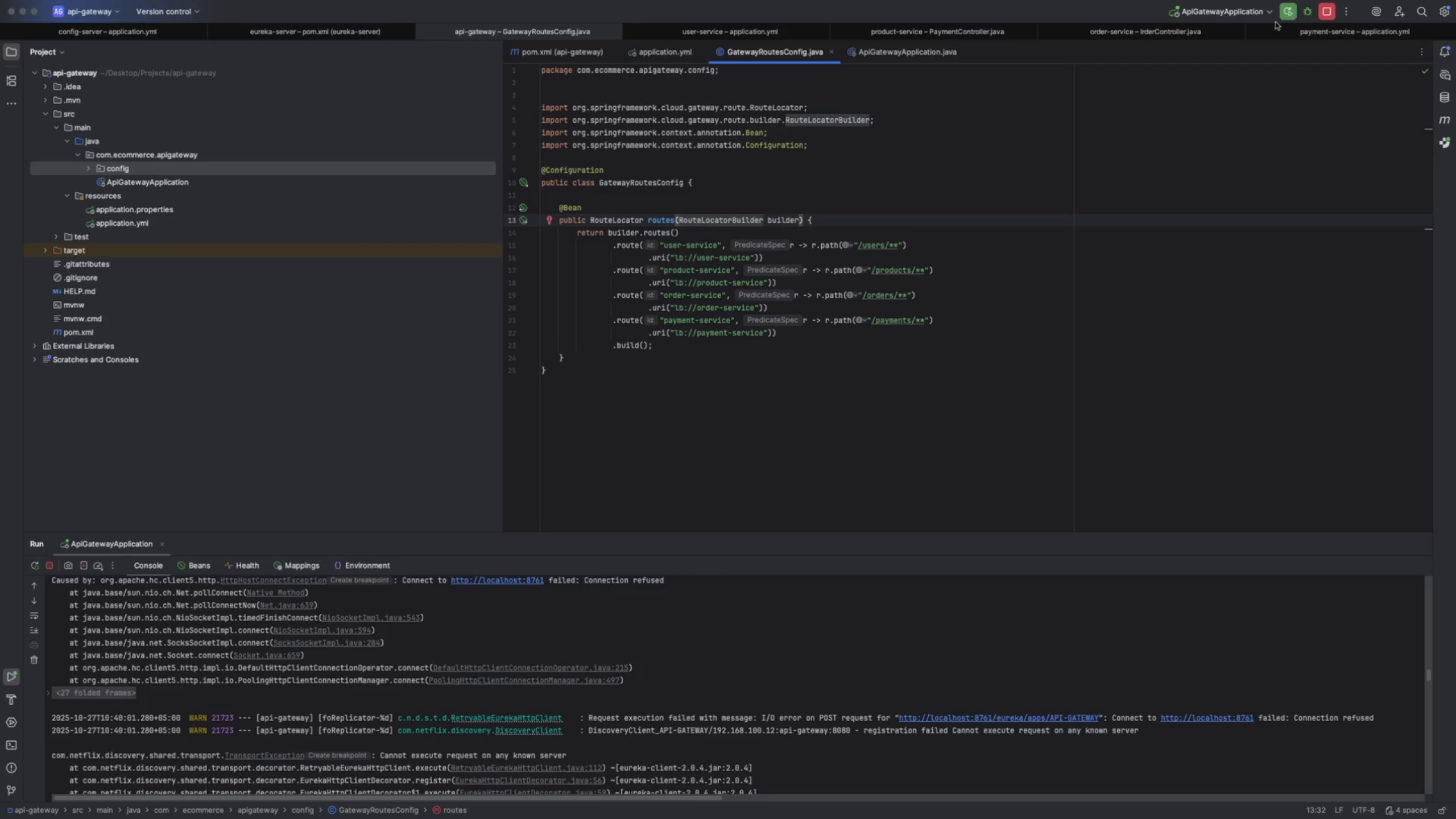 
wait(5.82)
 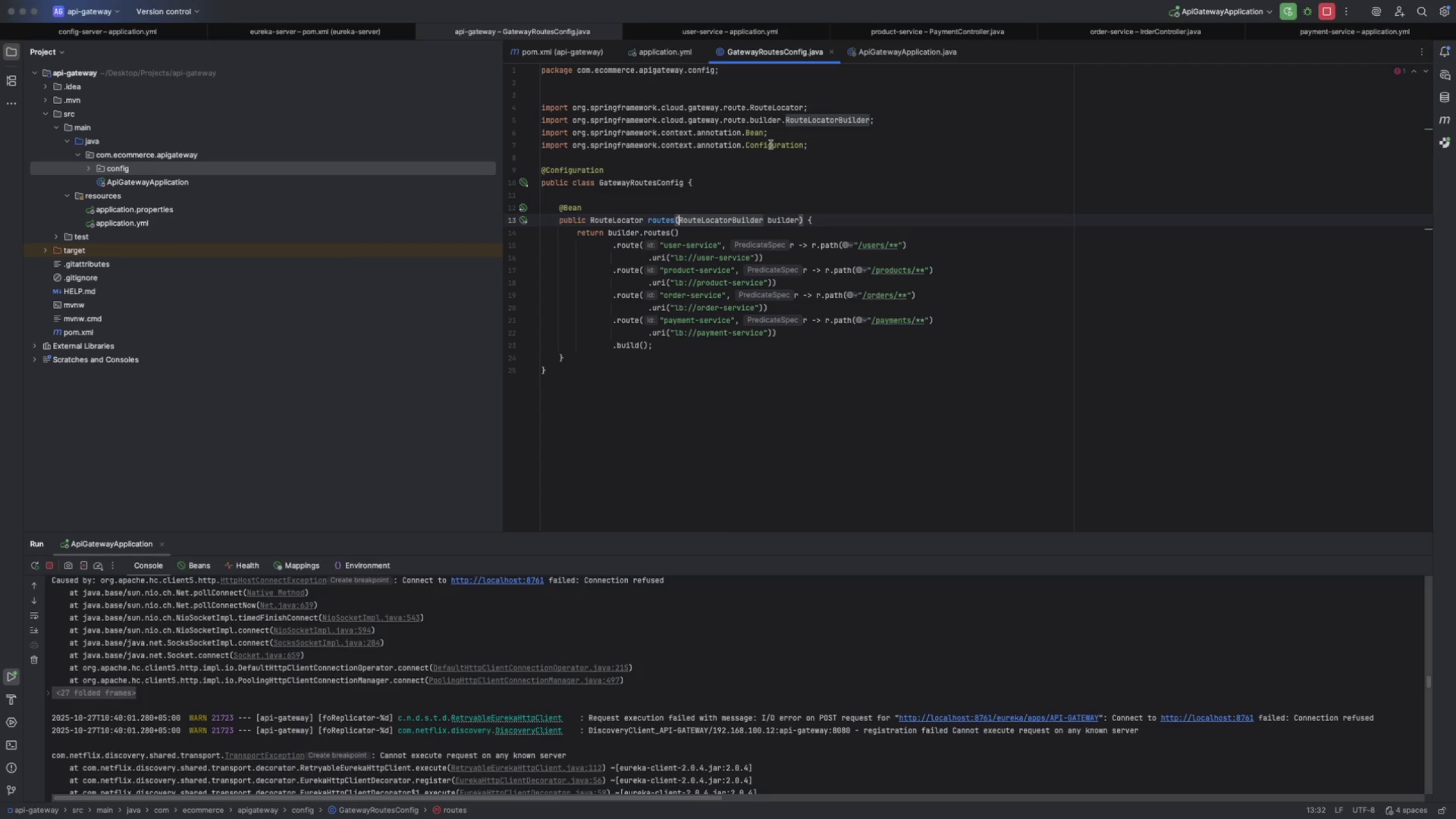 
left_click([279, 32])
 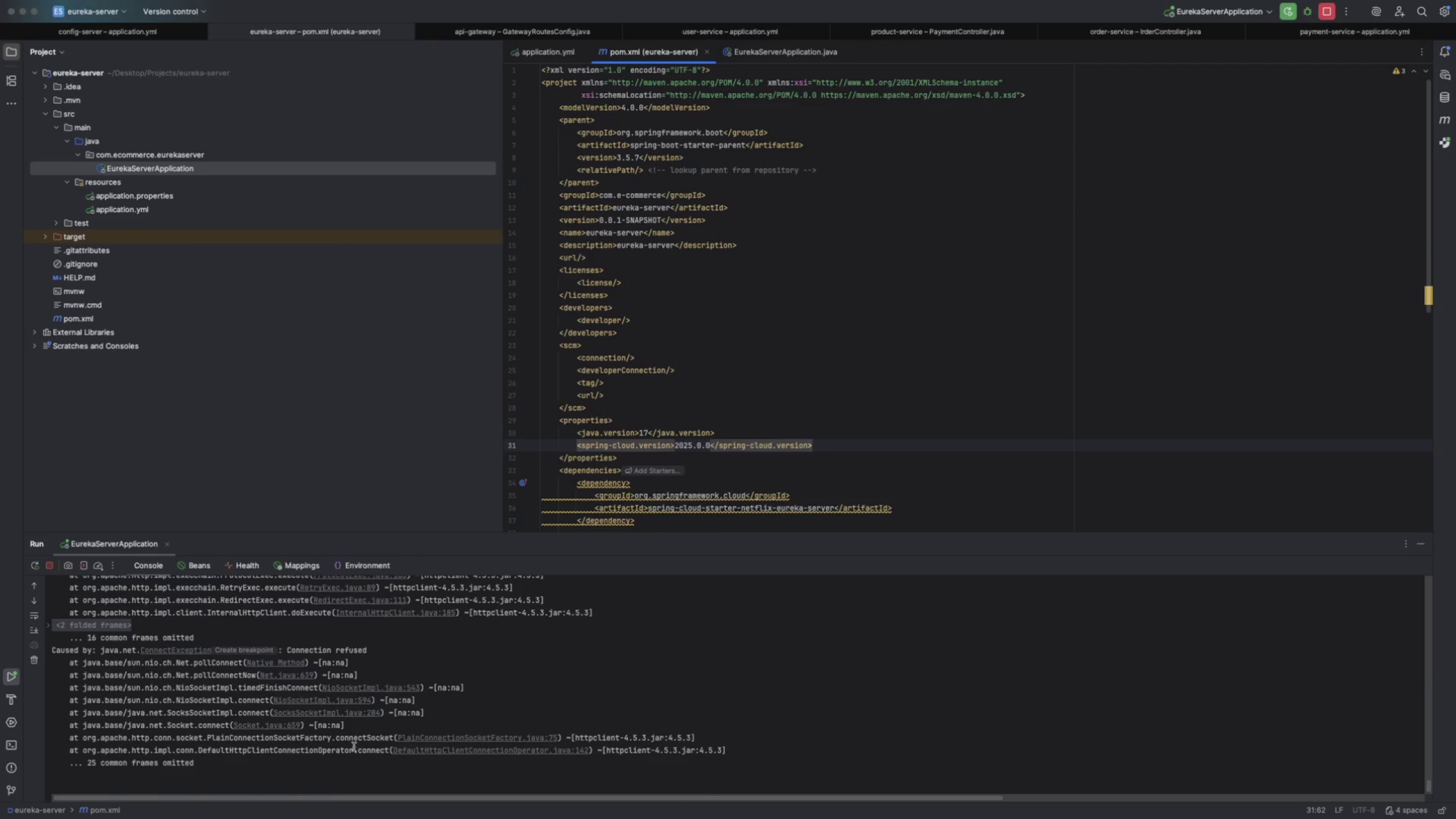 
scroll: coordinate [380, 707], scroll_direction: up, amount: 6.0
 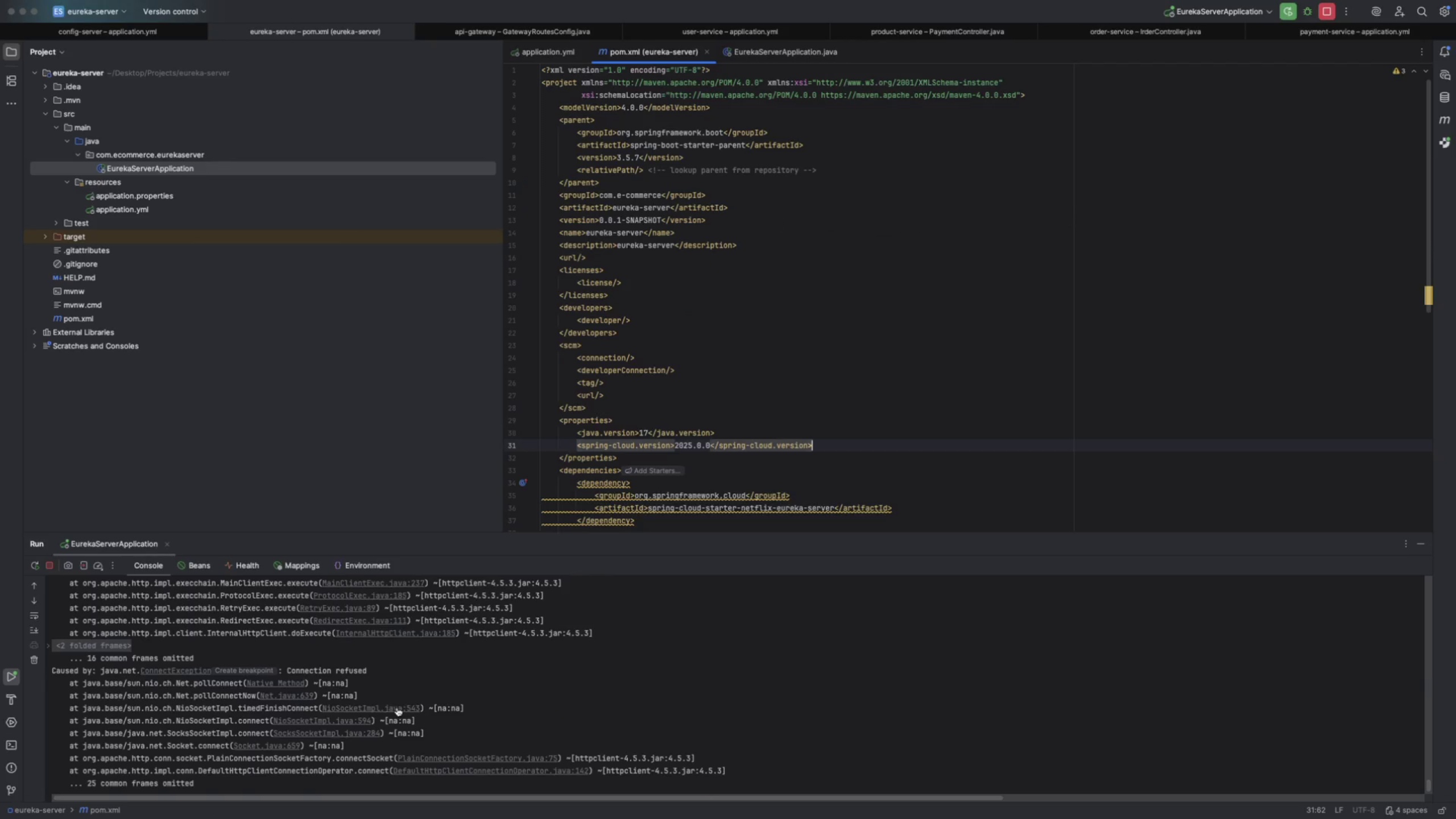 
scroll: coordinate [397, 708], scroll_direction: down, amount: 38.0
 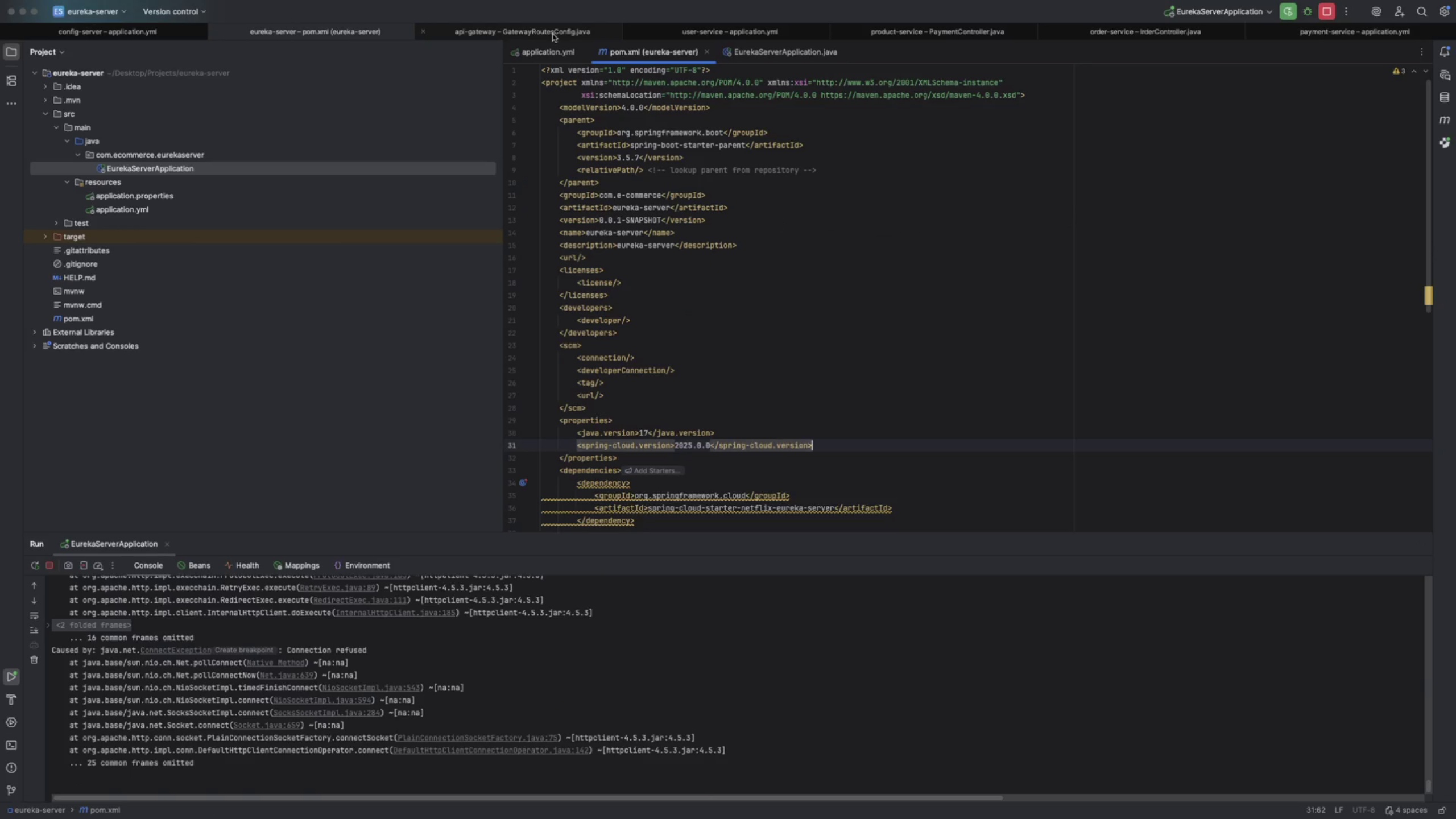 
left_click([553, 34])
 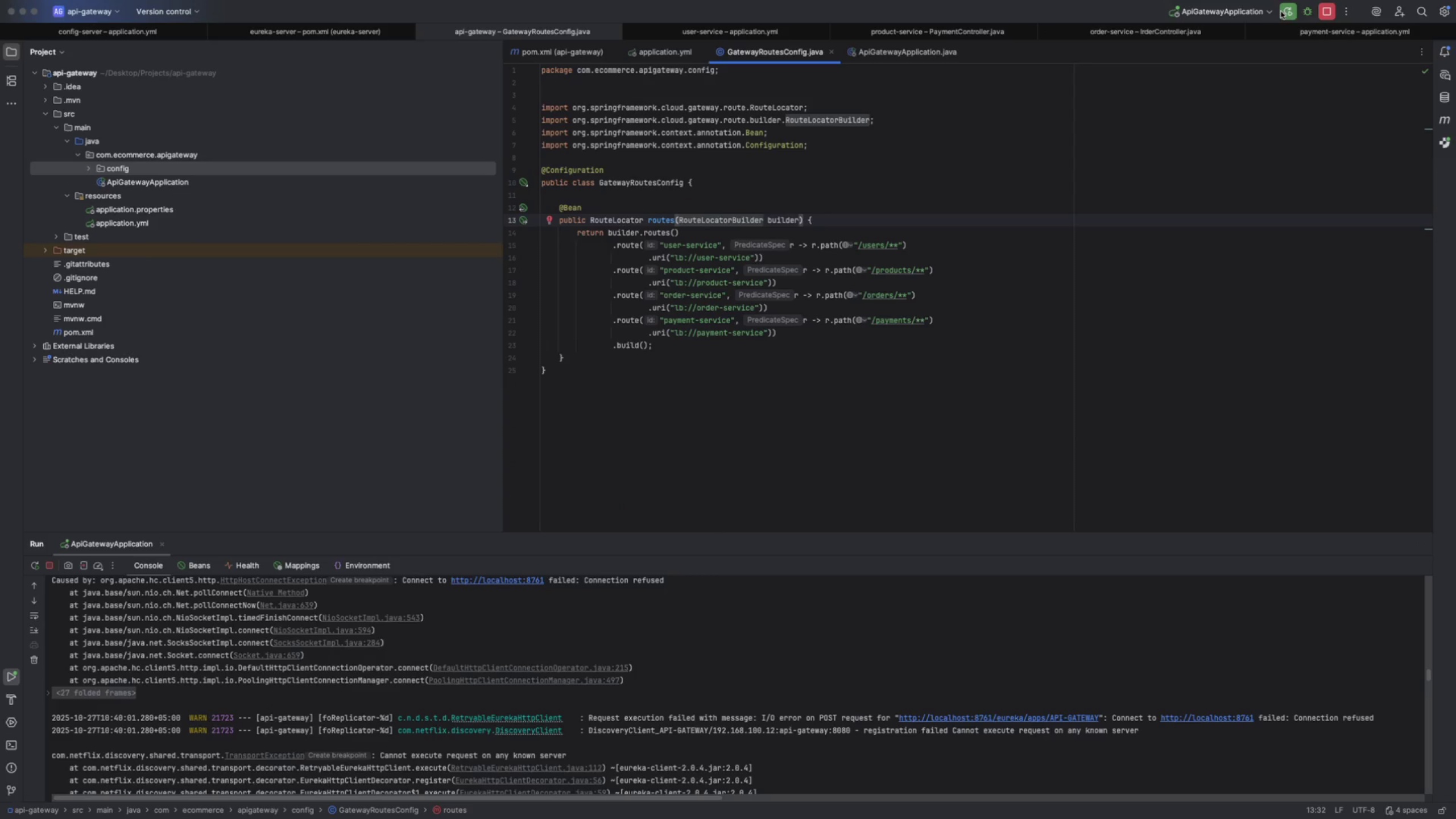 
left_click([1289, 15])
 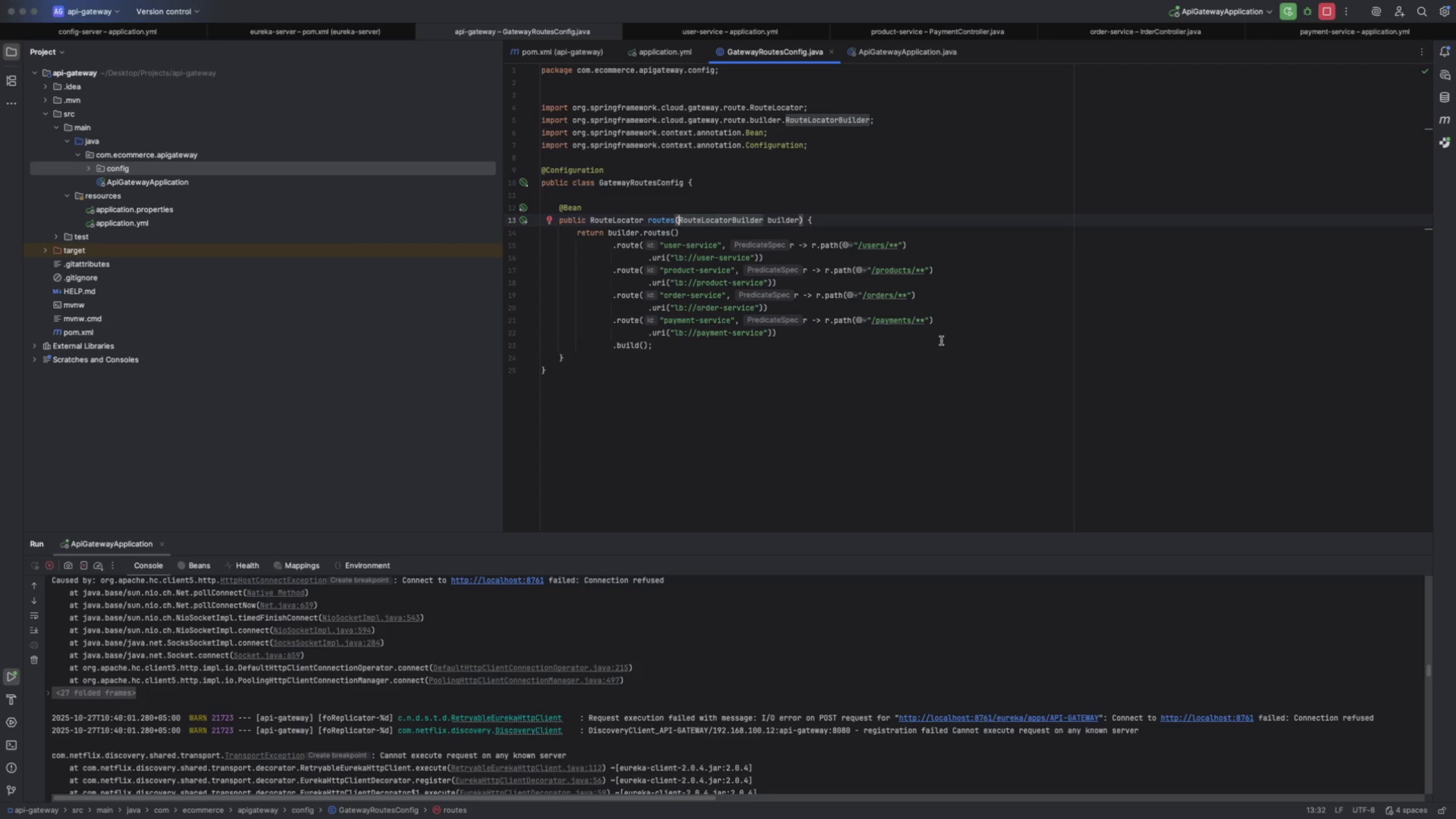 
key(Space)
 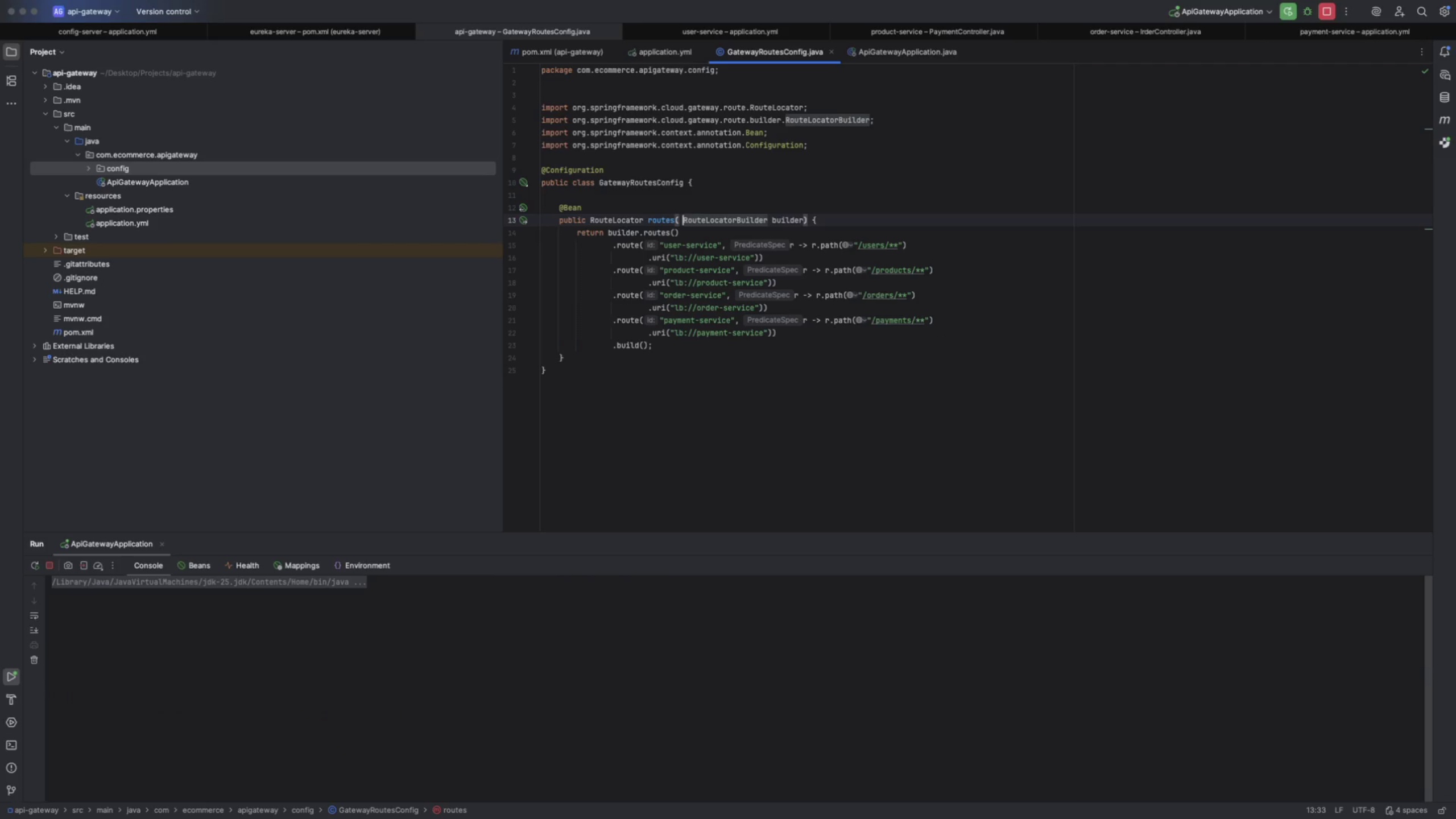 
wait(8.17)
 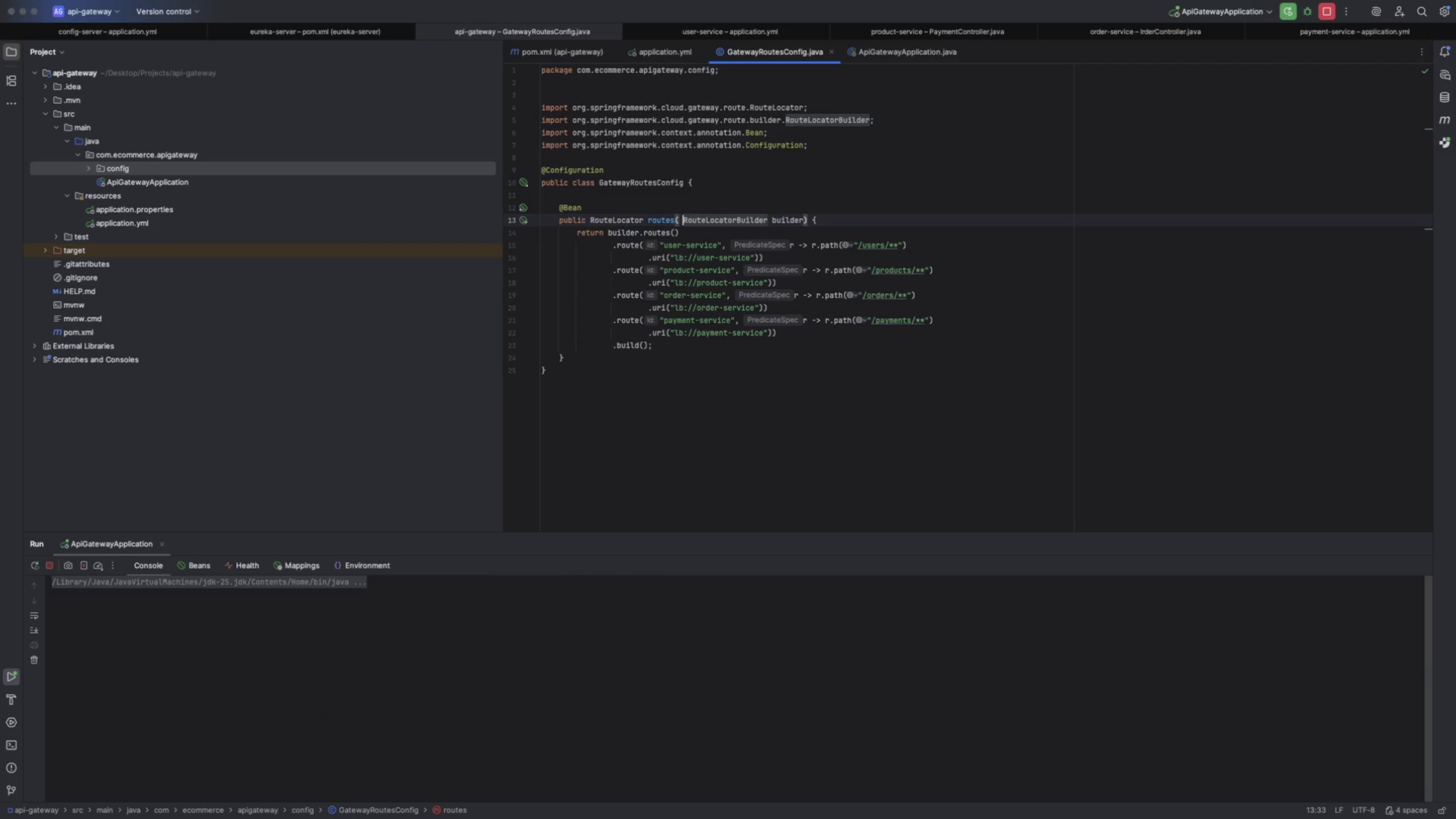 
scroll: coordinate [524, 682], scroll_direction: up, amount: 7.0
 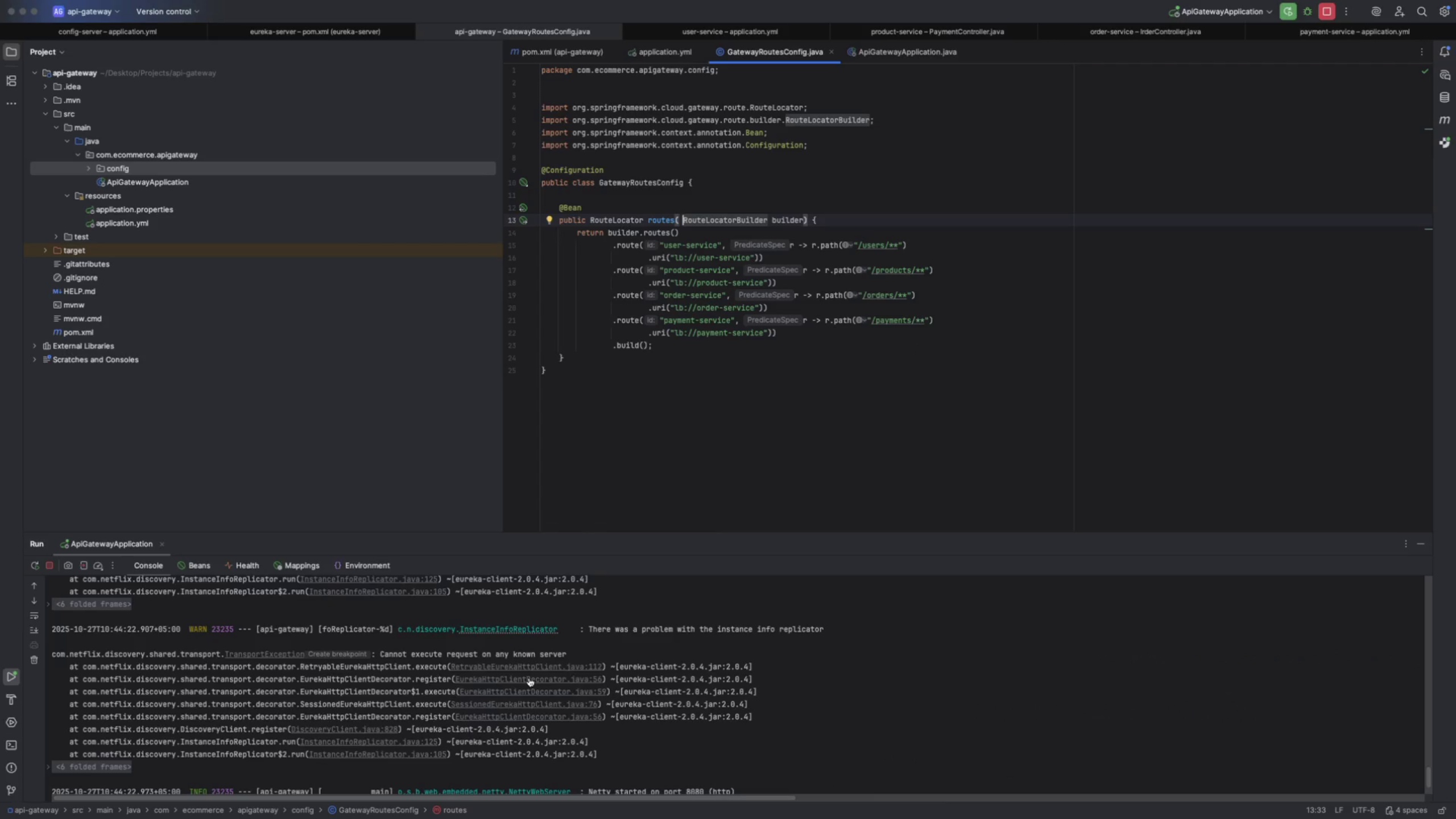 
scroll: coordinate [530, 677], scroll_direction: down, amount: 87.0
 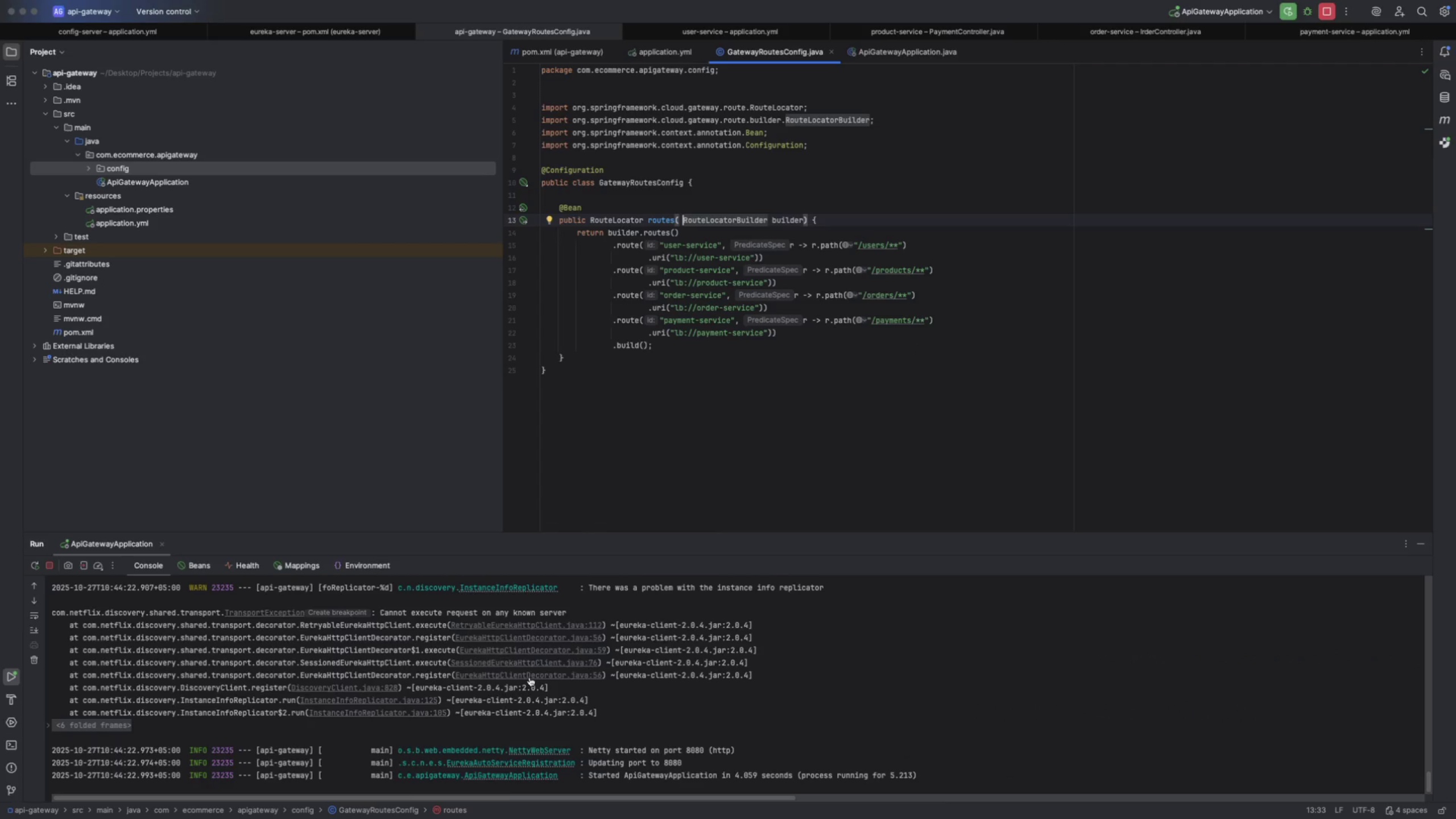 
scroll: coordinate [530, 677], scroll_direction: up, amount: 43.0
 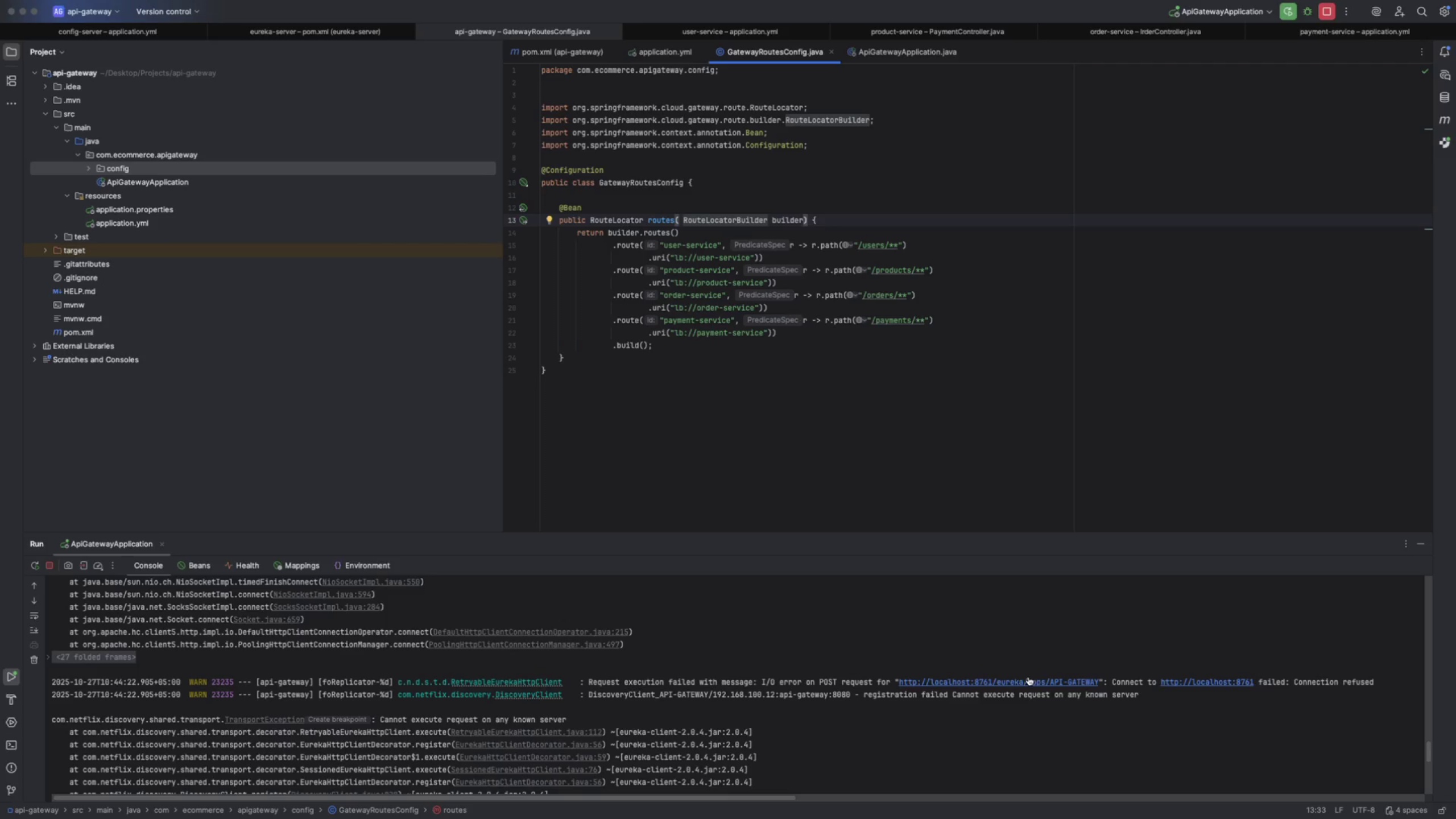 
left_click([1028, 681])
 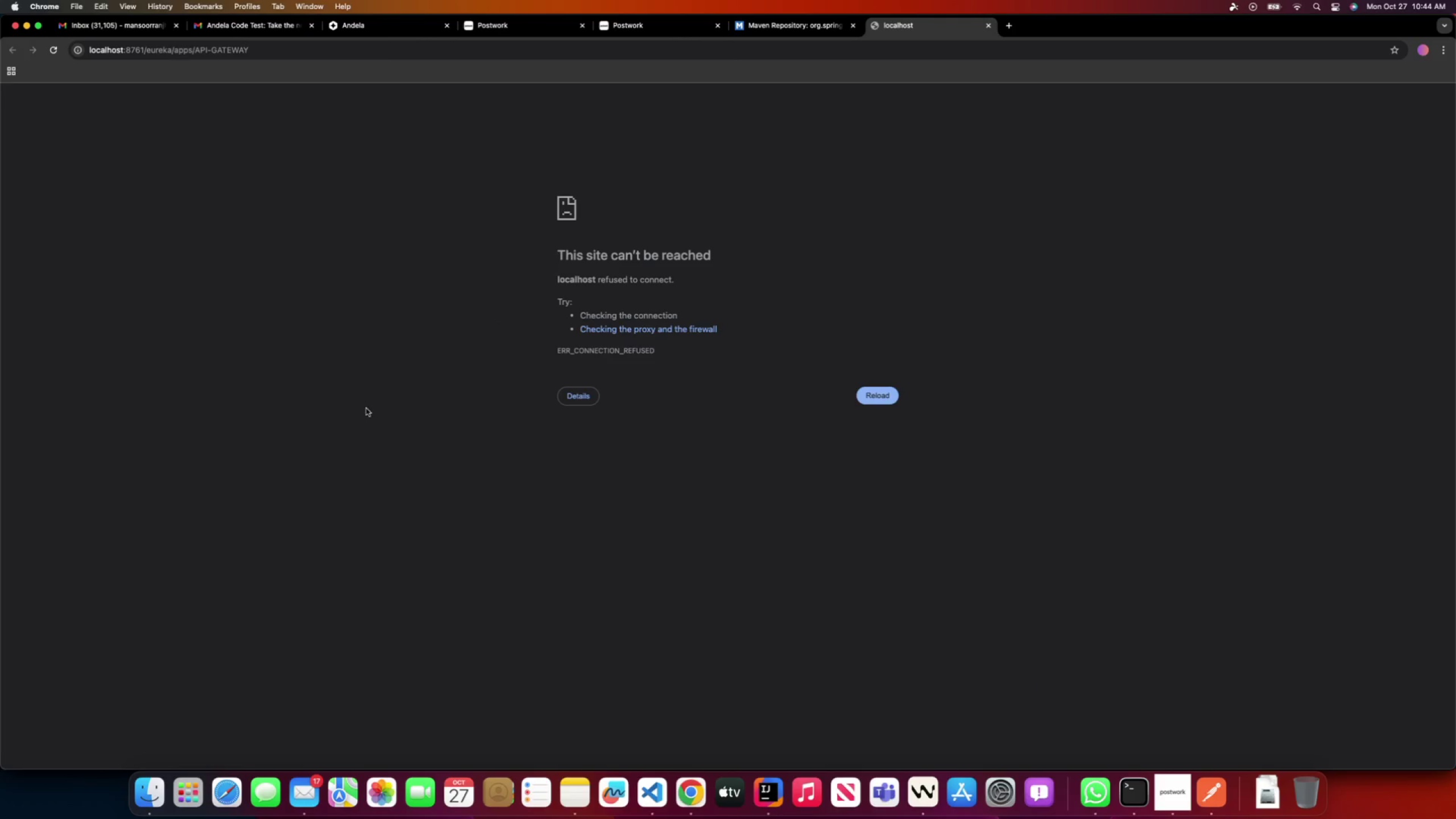 
wait(8.04)
 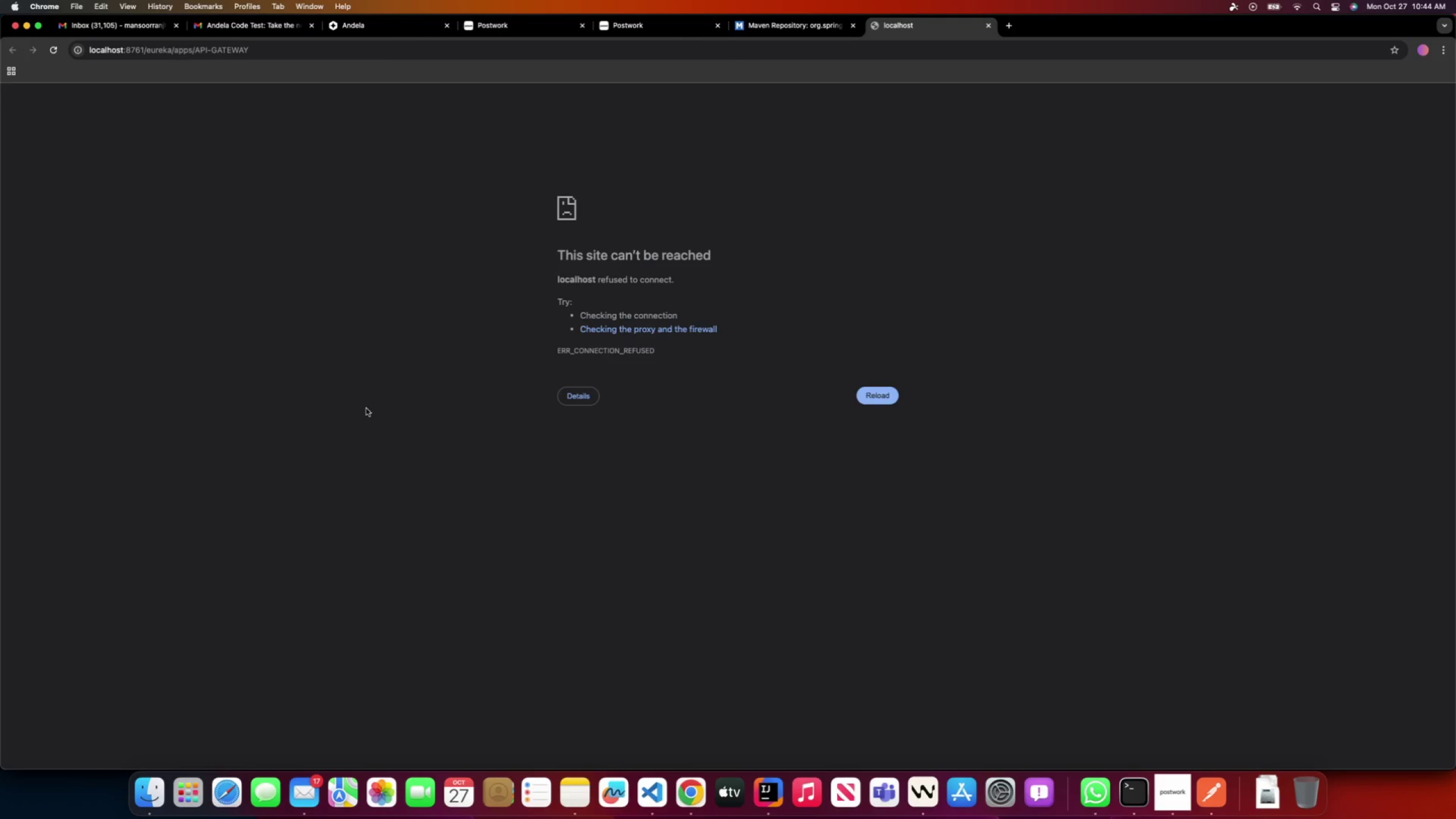 
left_click([764, 792])
 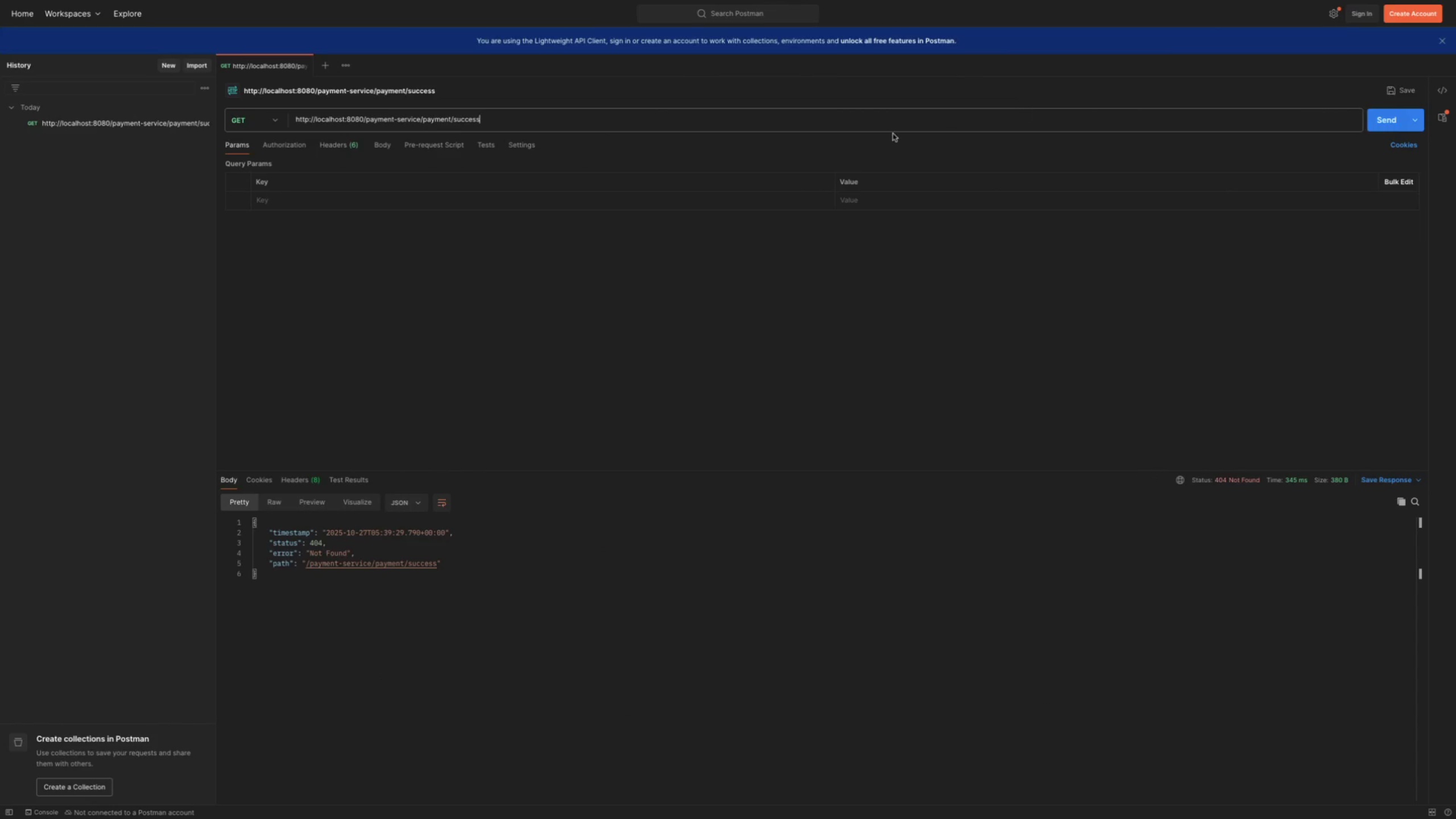 
wait(33.01)
 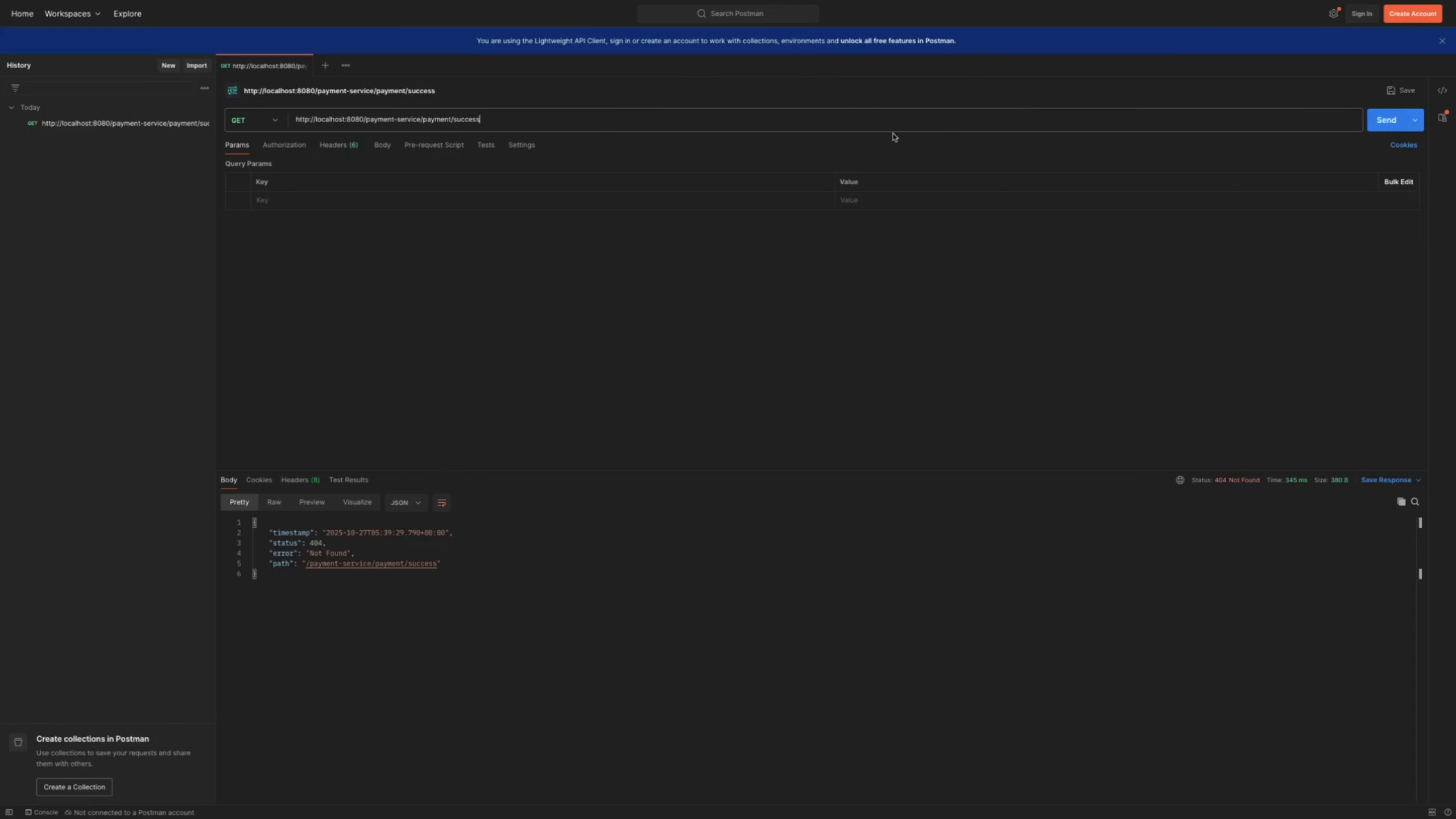 
left_click([1388, 116])
 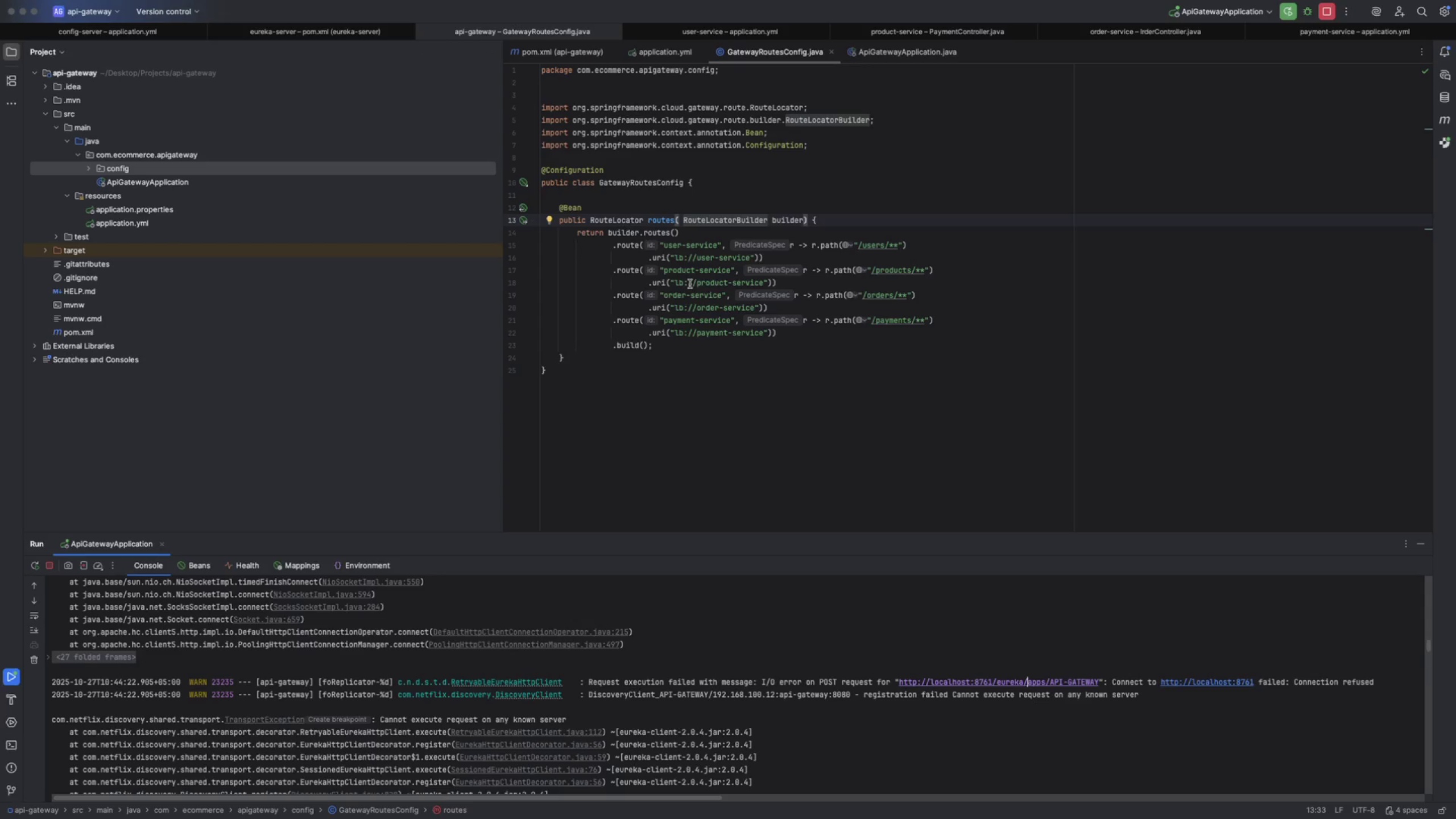 
wait(13.72)
 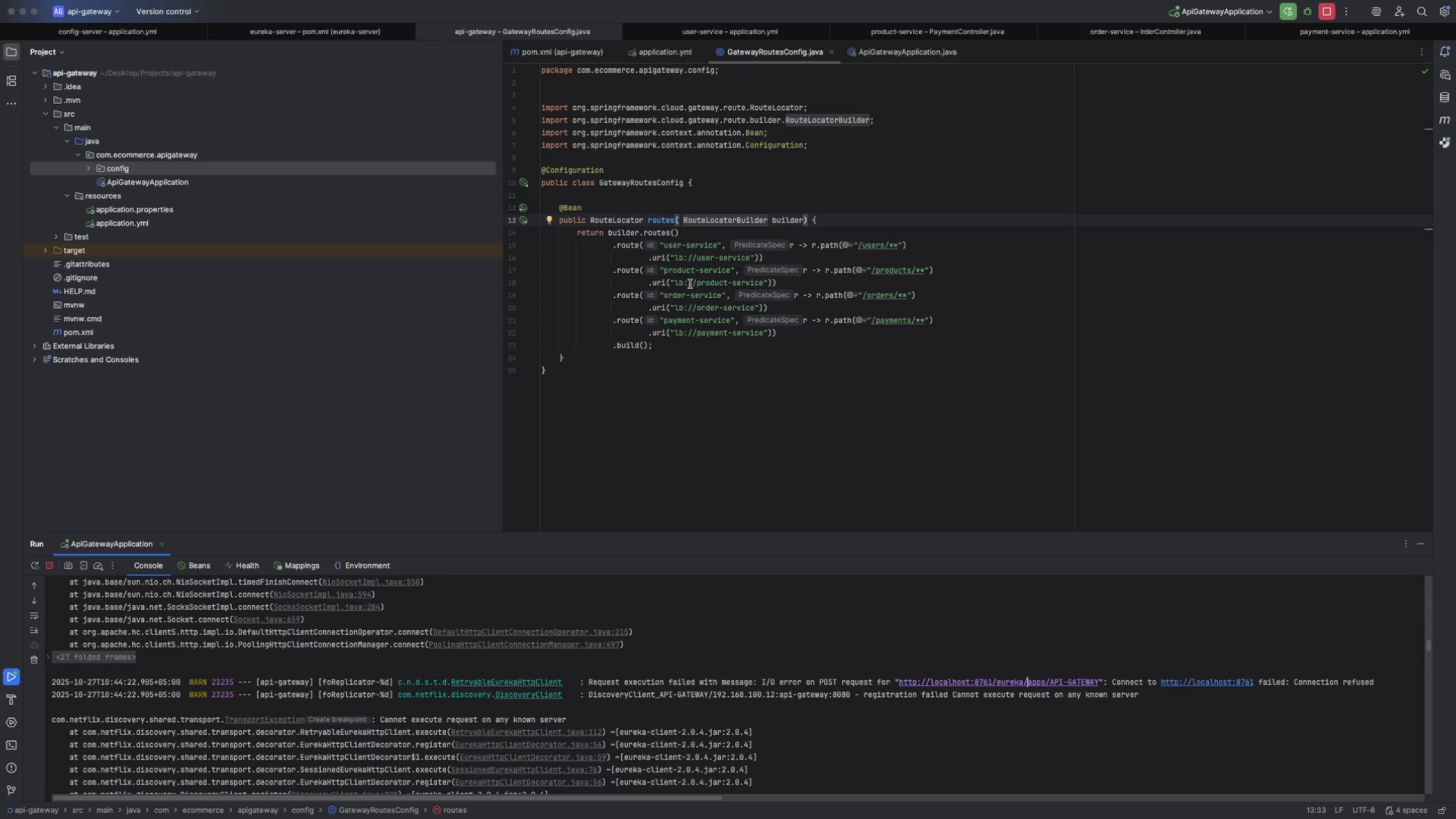 
left_click([638, 49])
 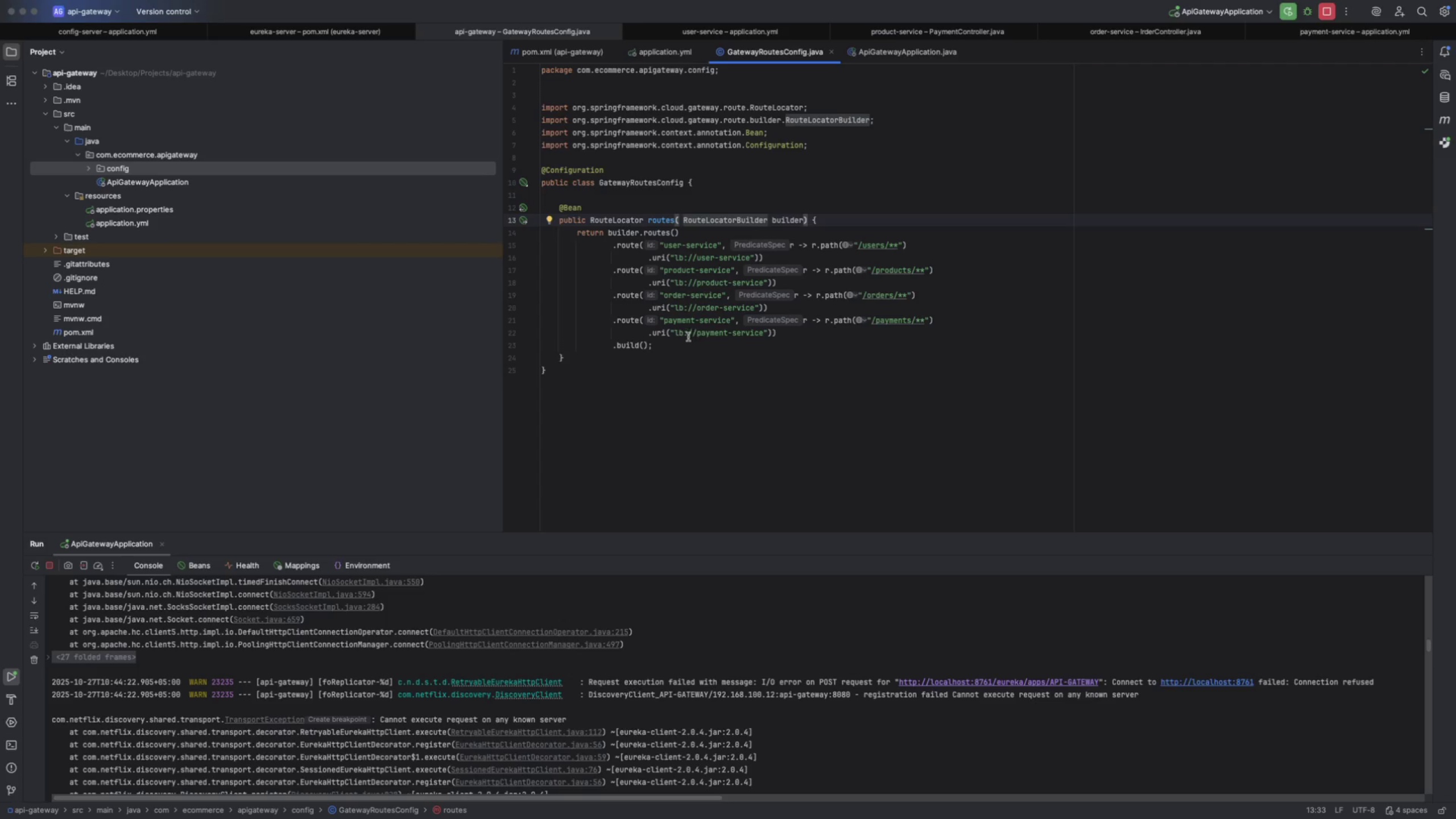 
wait(6.68)
 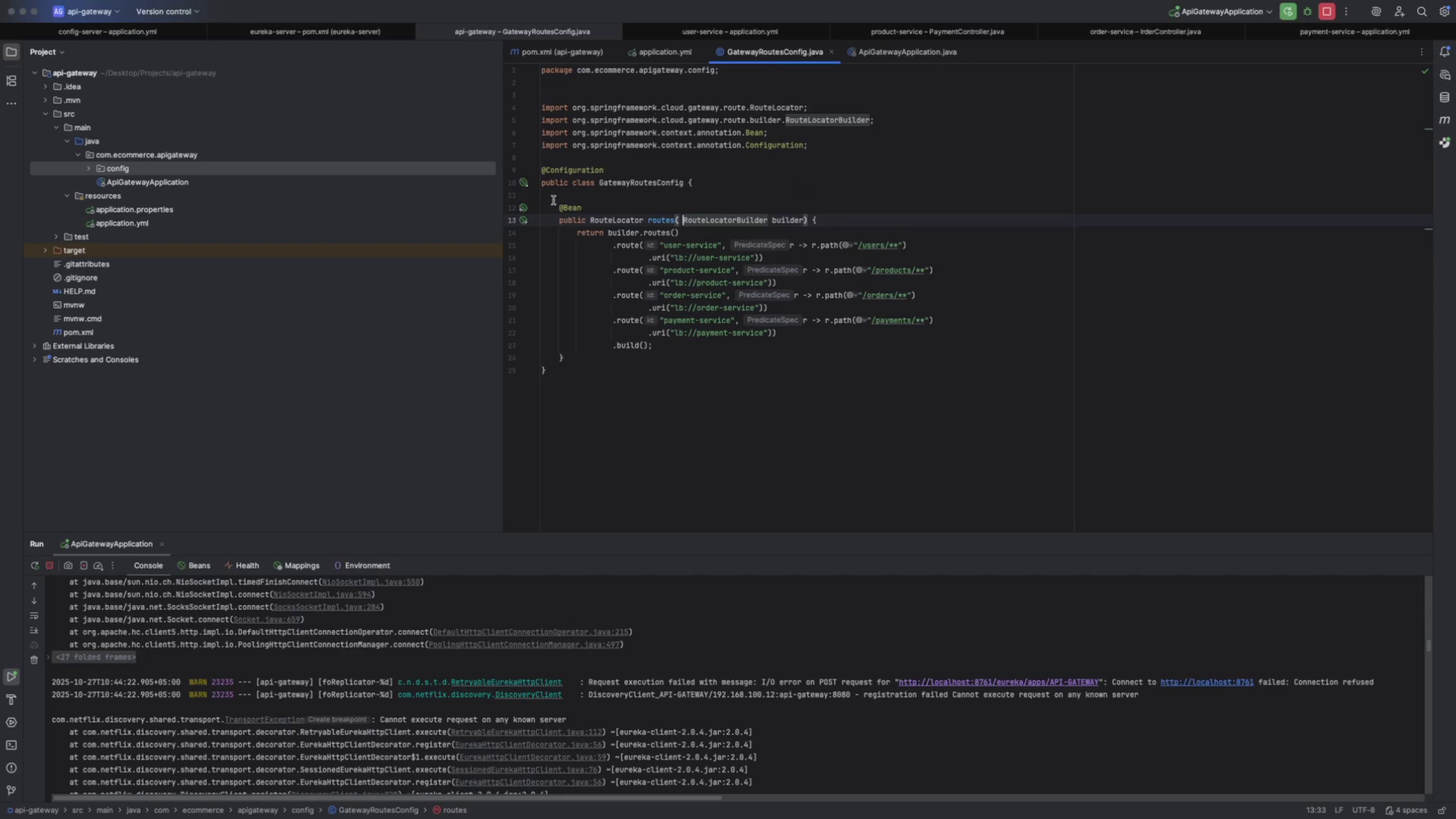 
left_click([514, 322])
 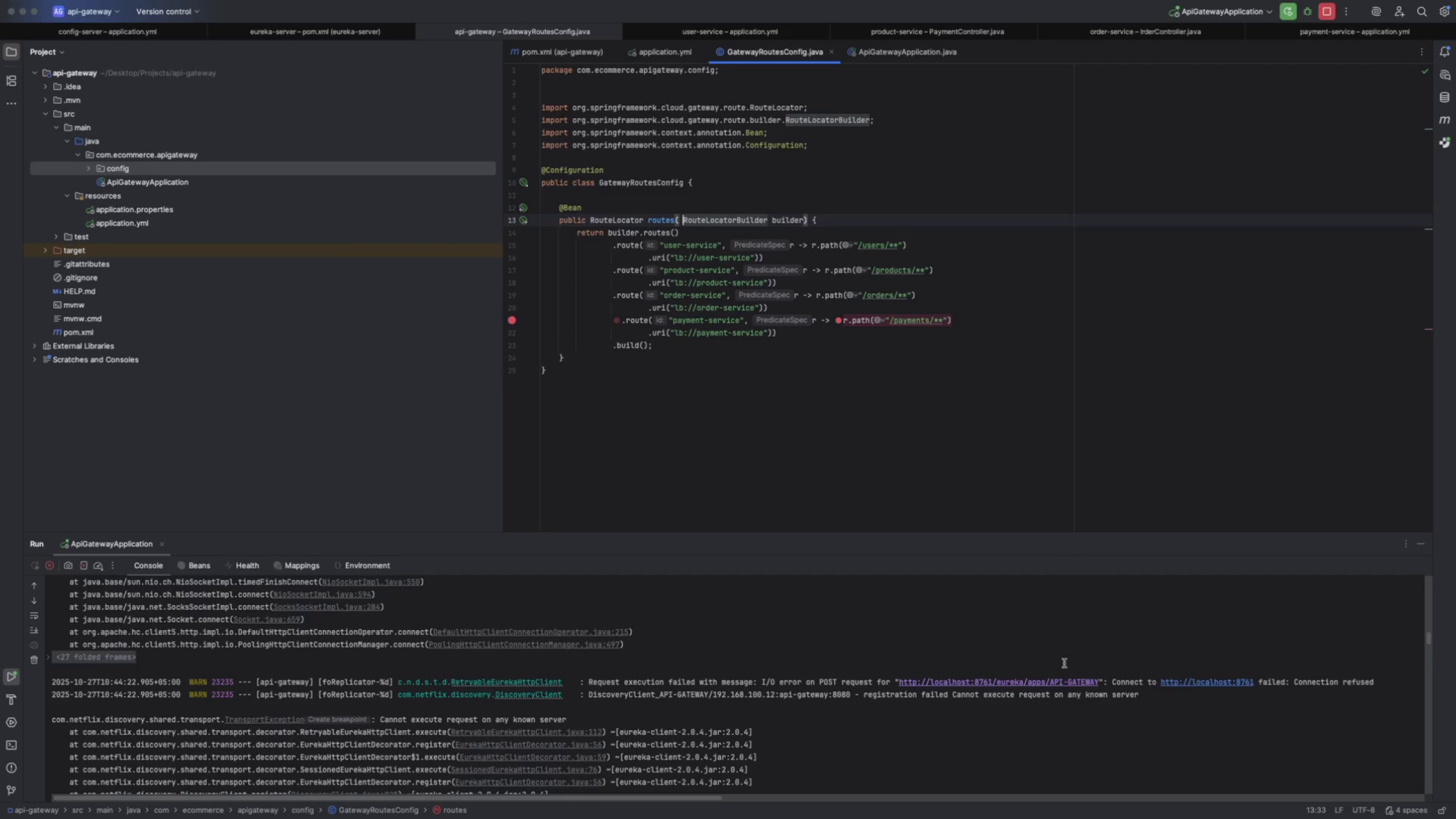 
scroll: coordinate [1022, 743], scroll_direction: down, amount: 119.0
 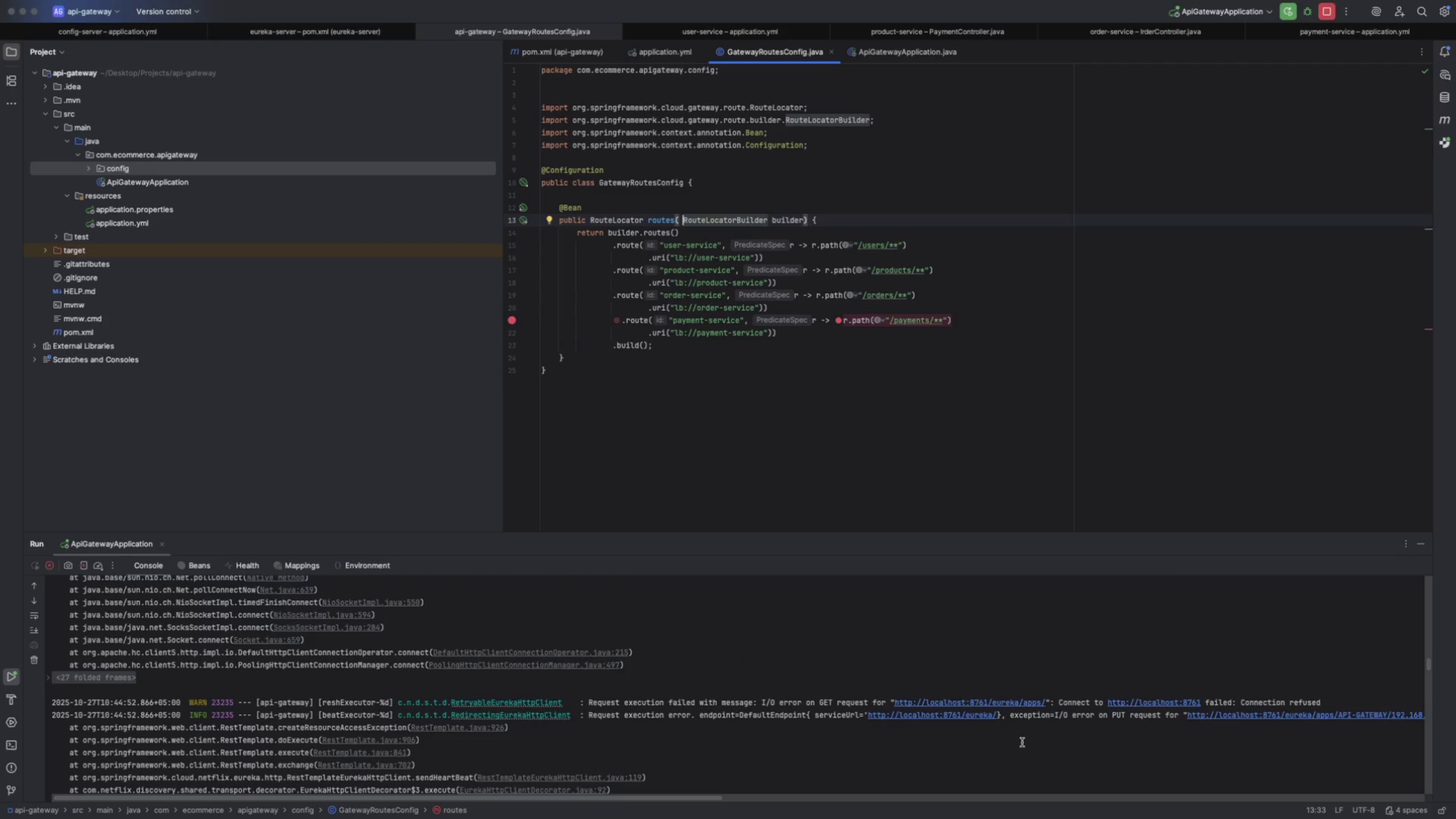 
scroll: coordinate [1022, 742], scroll_direction: up, amount: 20.0
 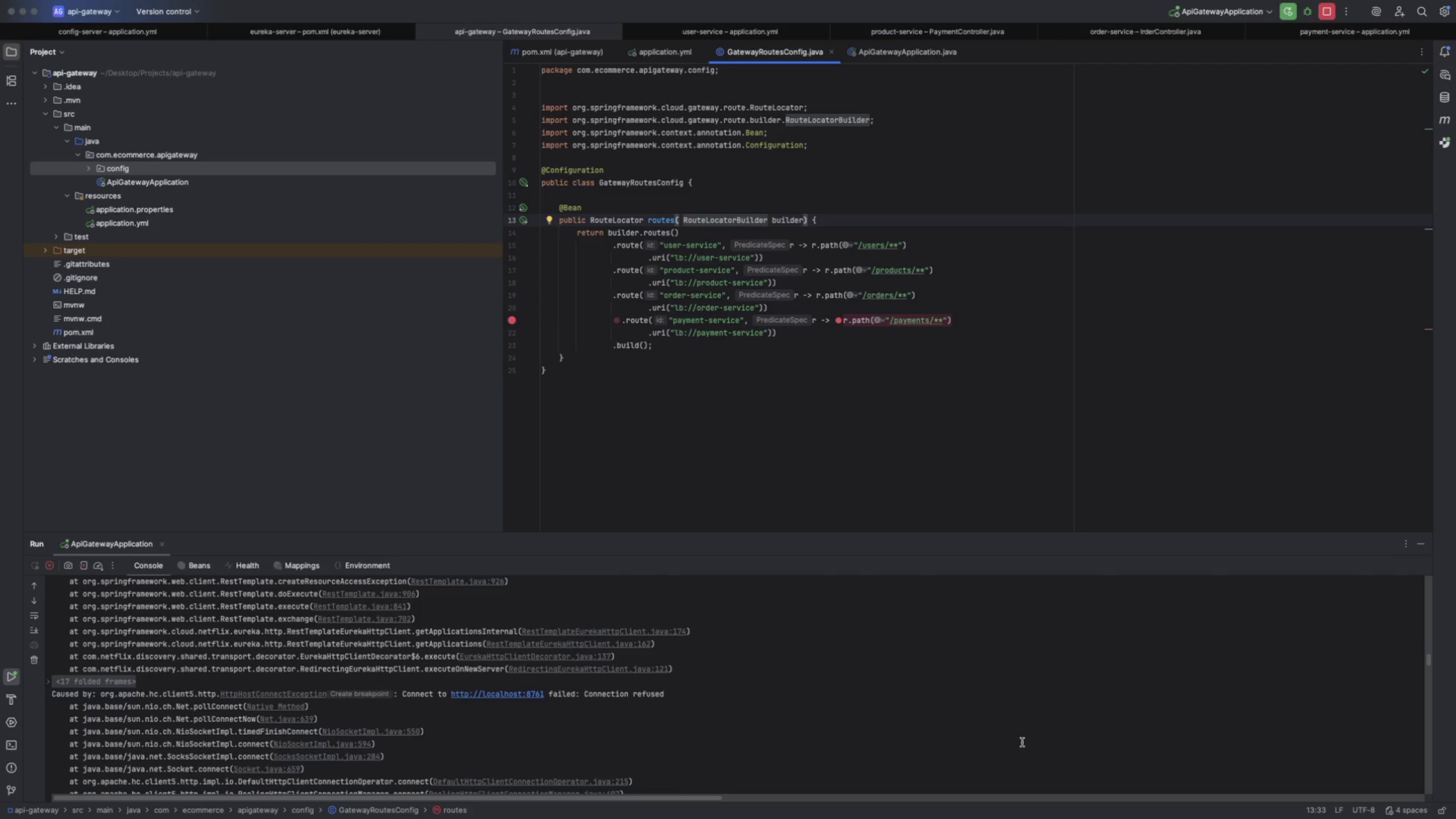 
scroll: coordinate [883, 687], scroll_direction: down, amount: 112.0
 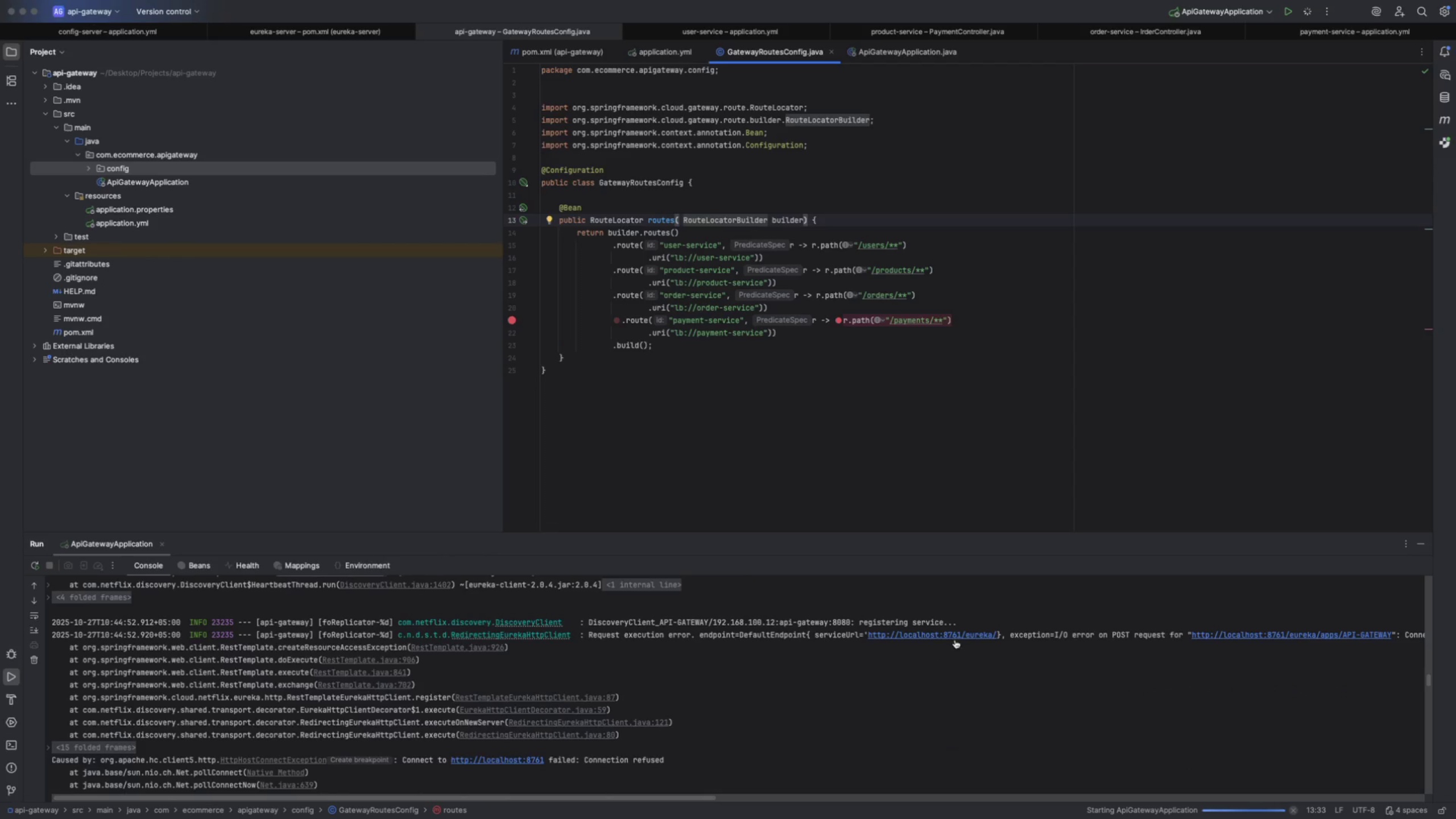 
left_click([957, 637])
 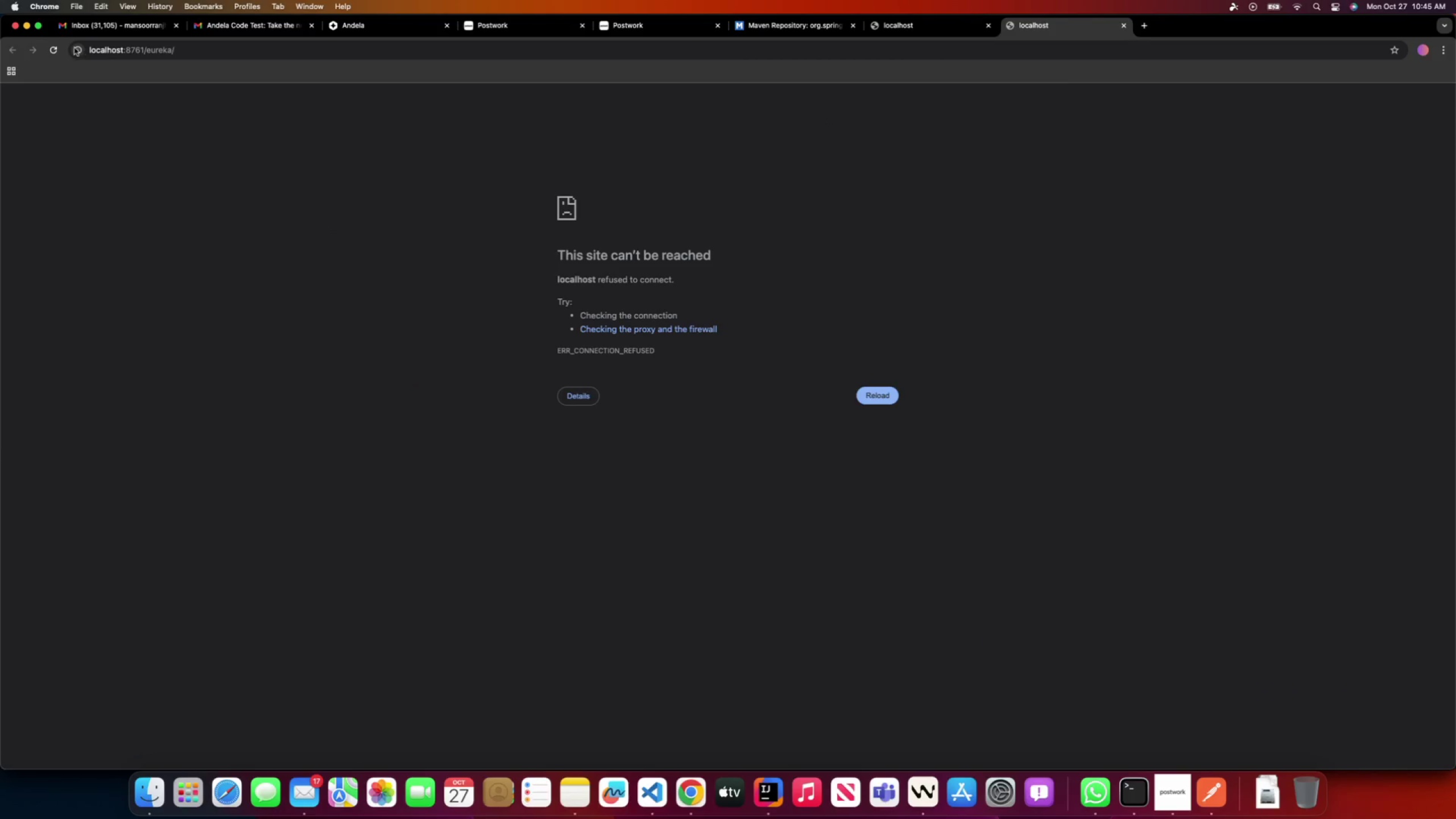 
mouse_move([166, 61])
 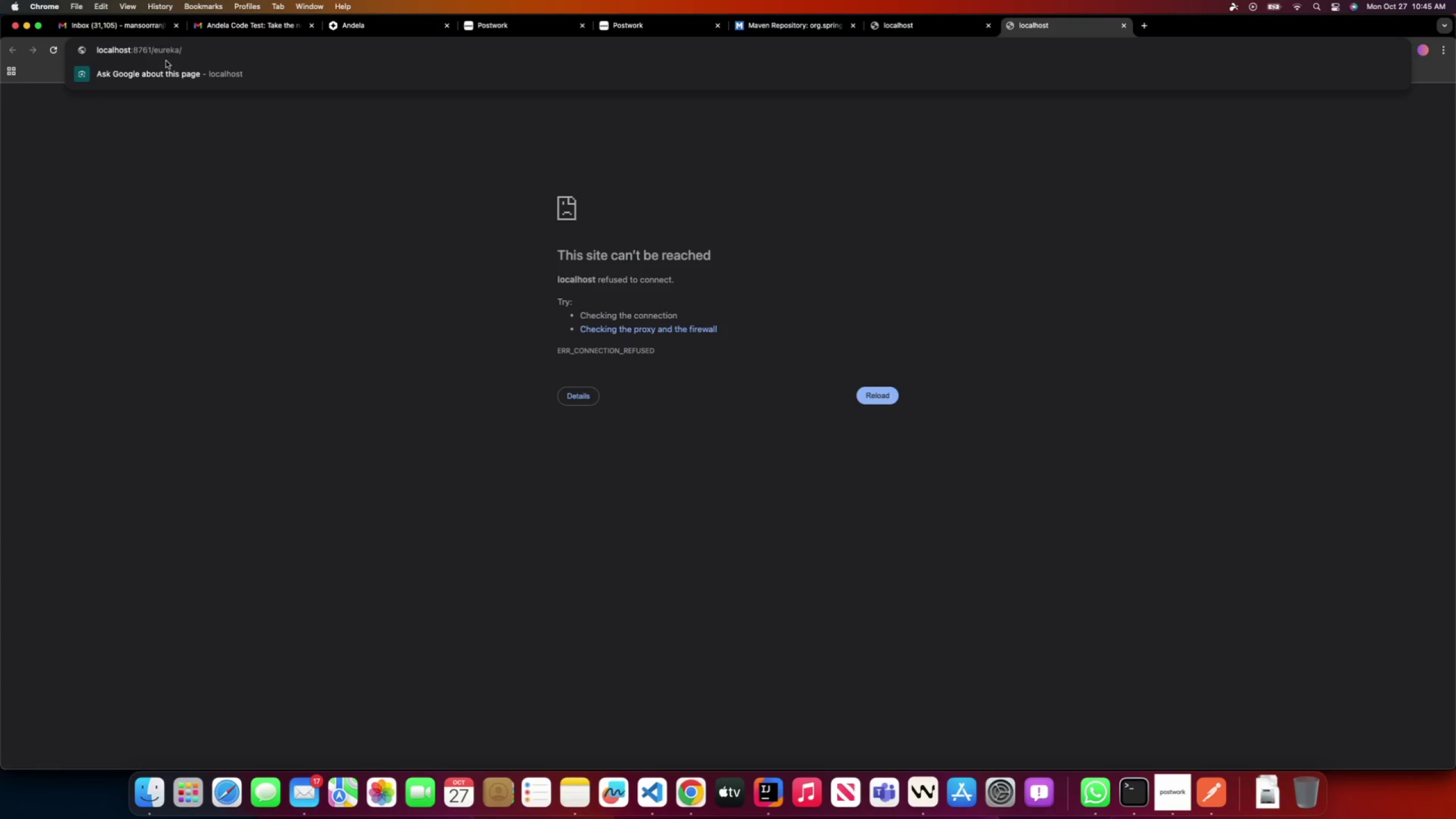 
key(ArrowRight)
 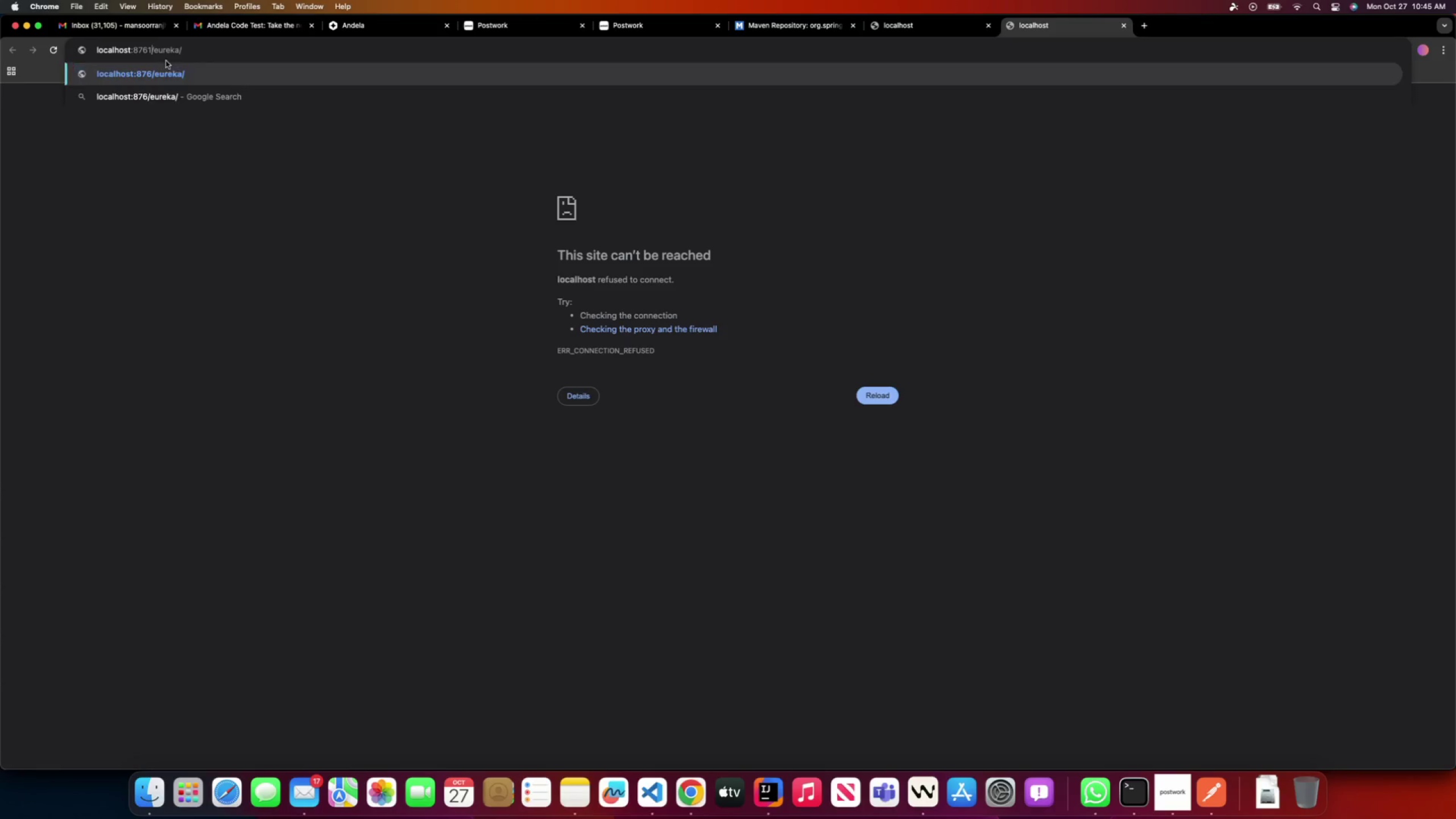 
key(Backspace)
 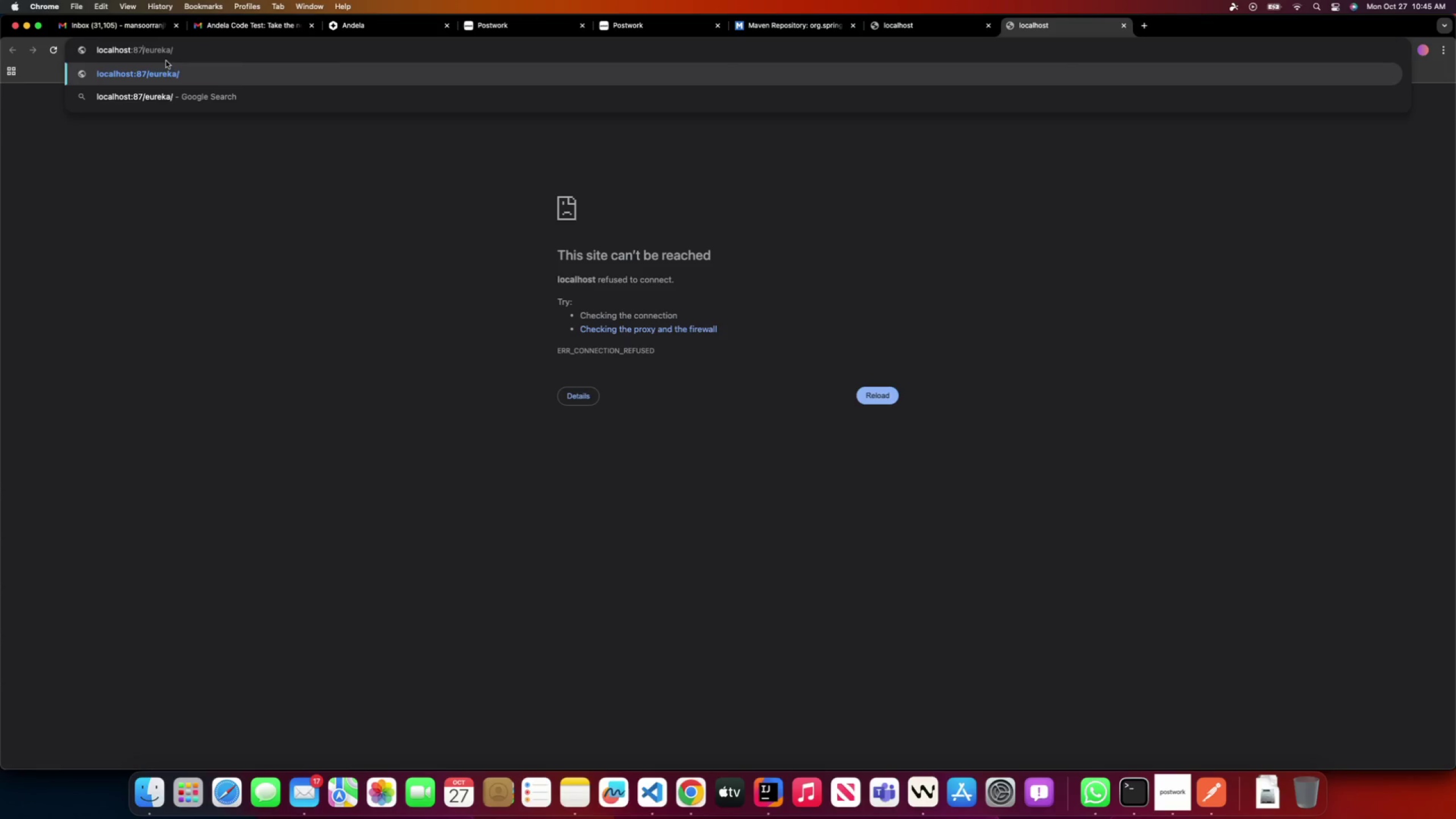 
key(Backspace)
 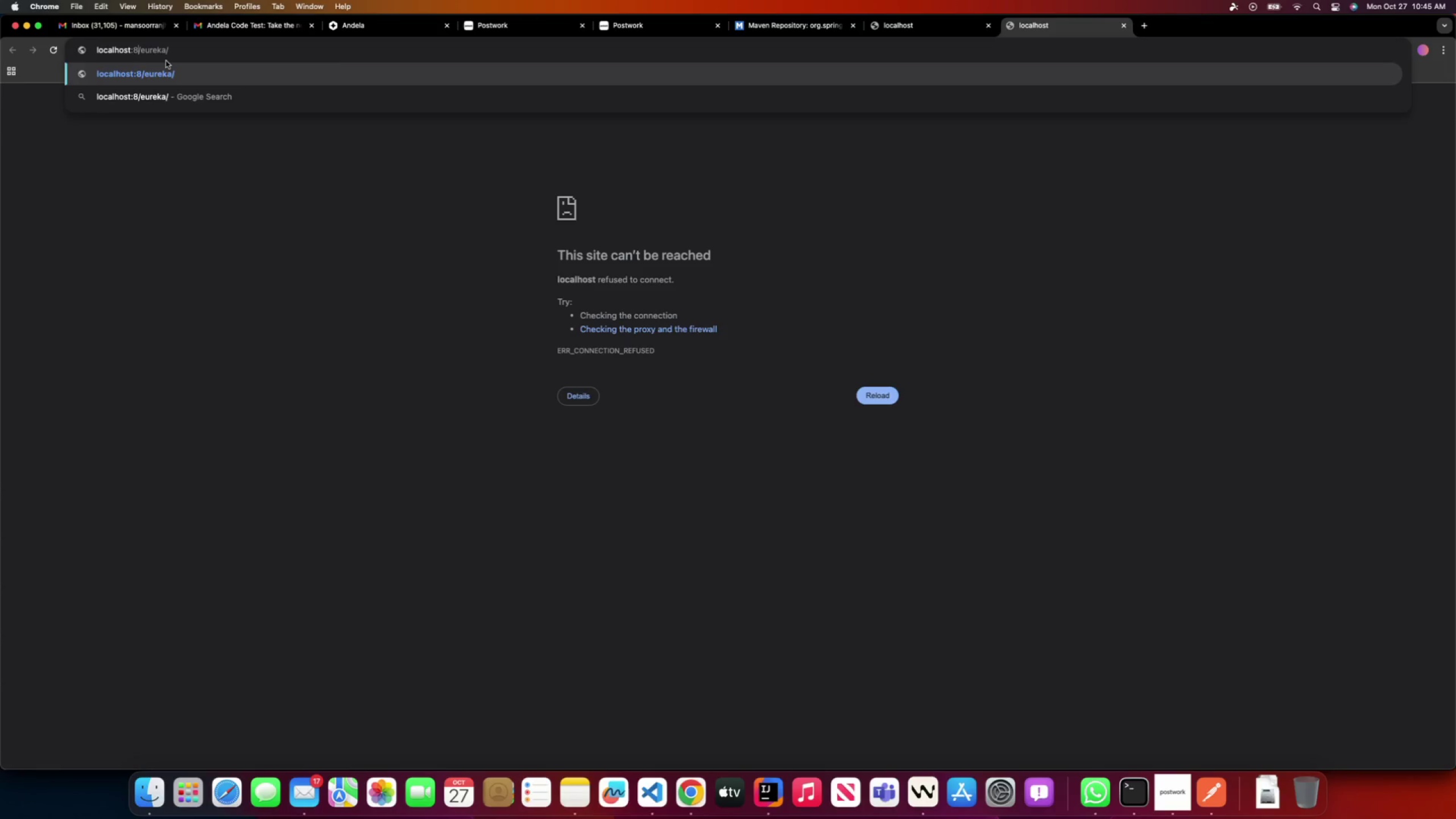 
key(Backspace)
 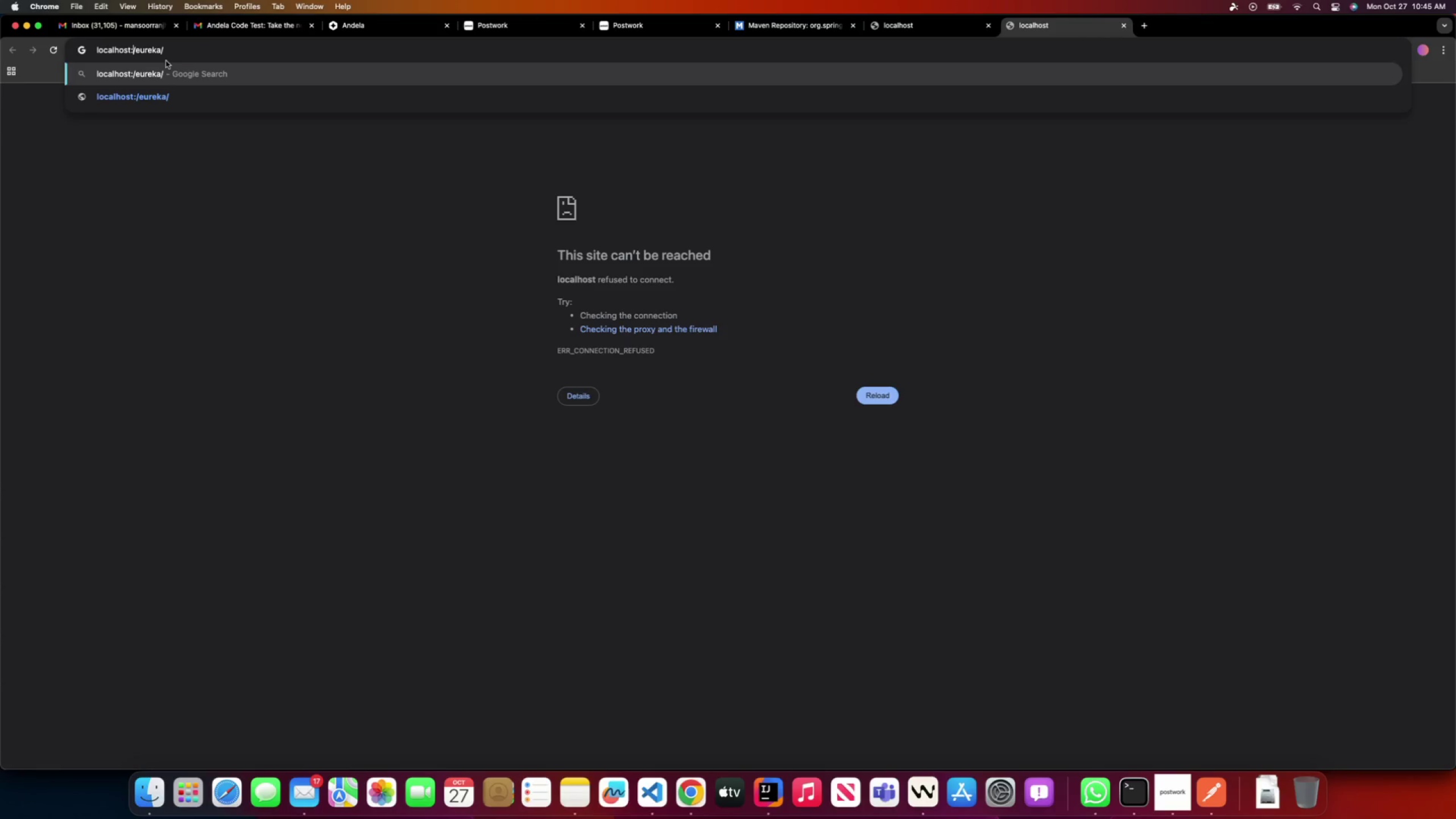 
key(Backspace)
 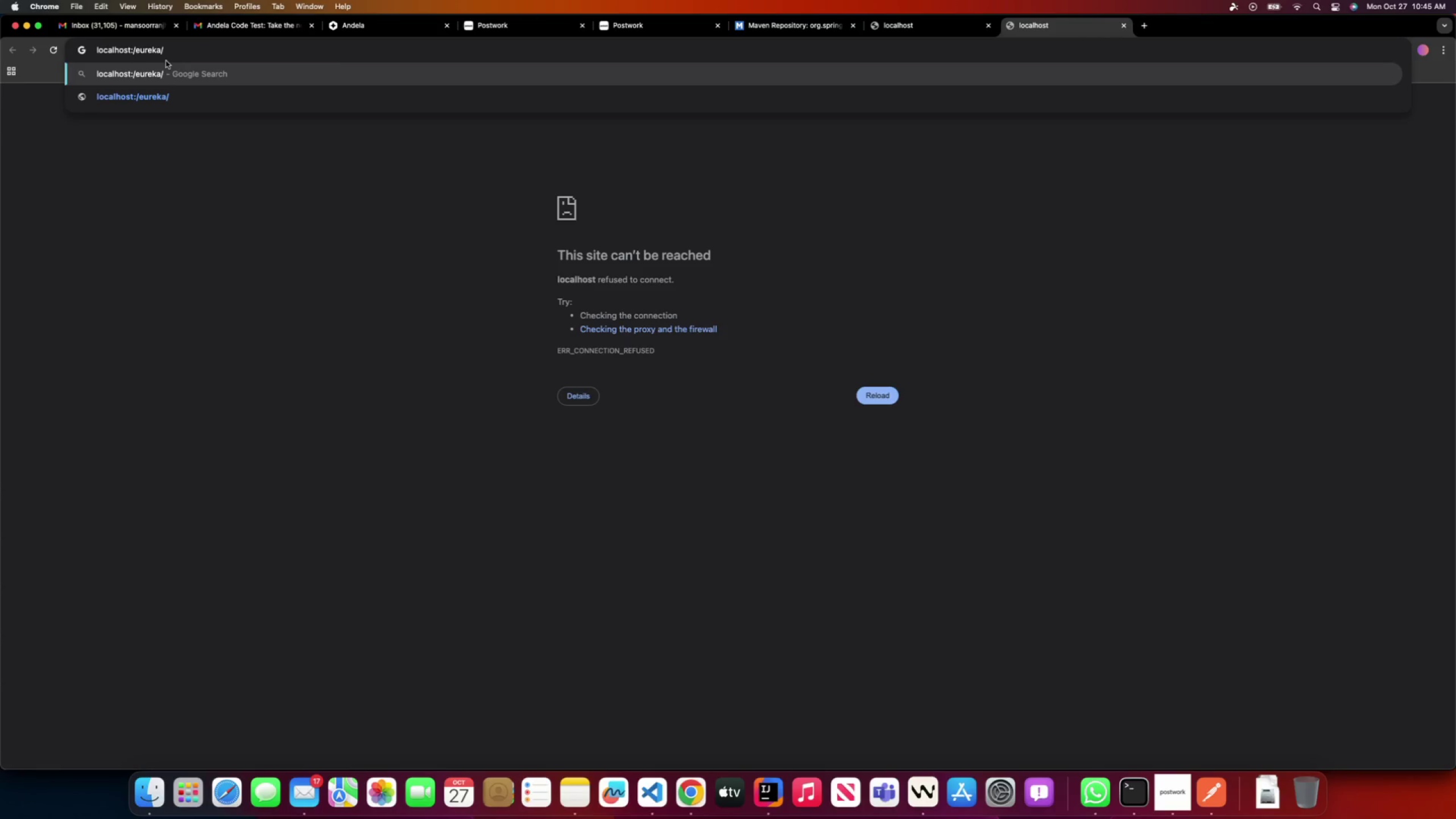 
key(Numpad8)
 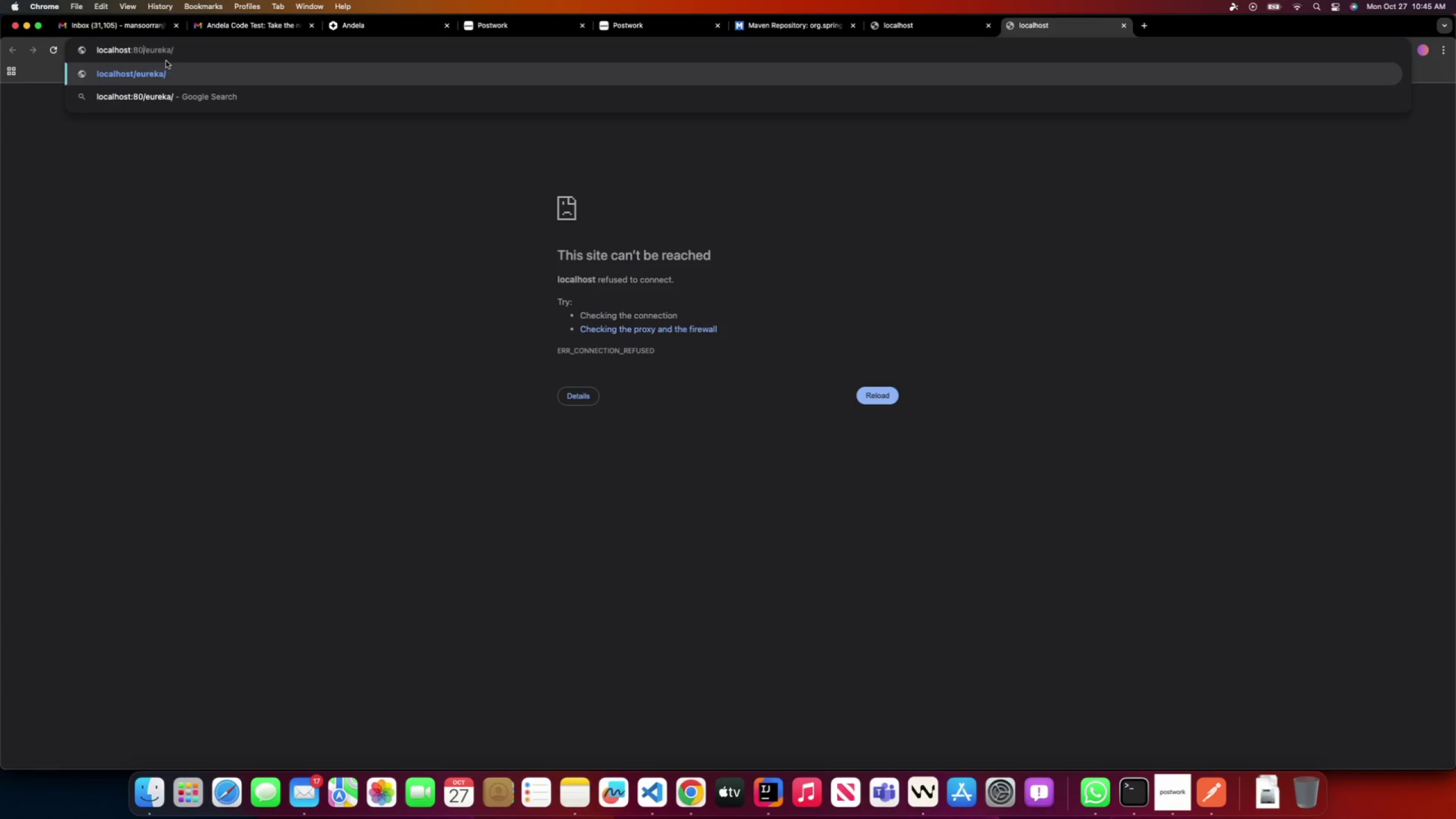 
key(Numpad0)
 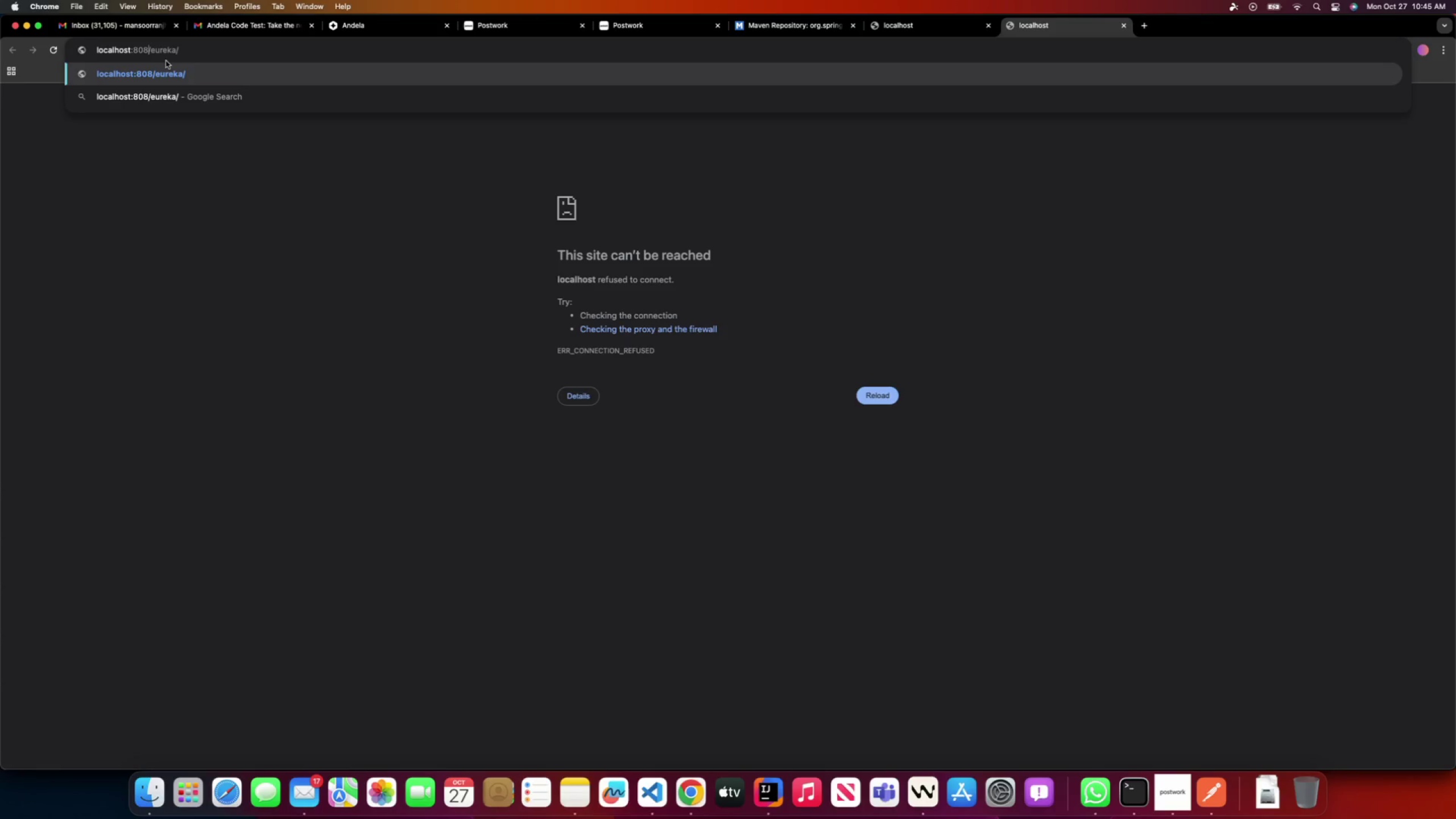 
key(Numpad8)
 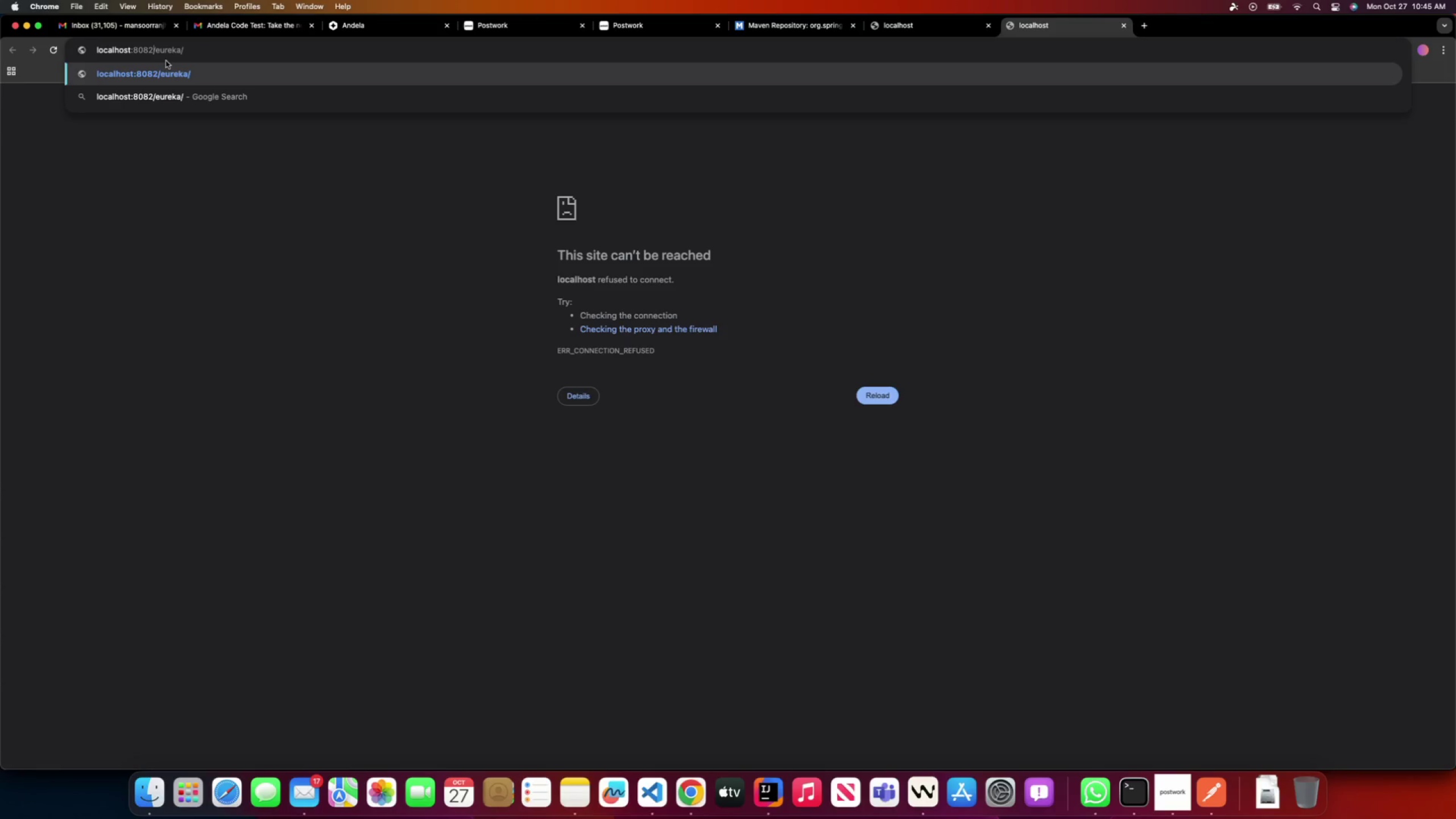 
key(Numpad2)
 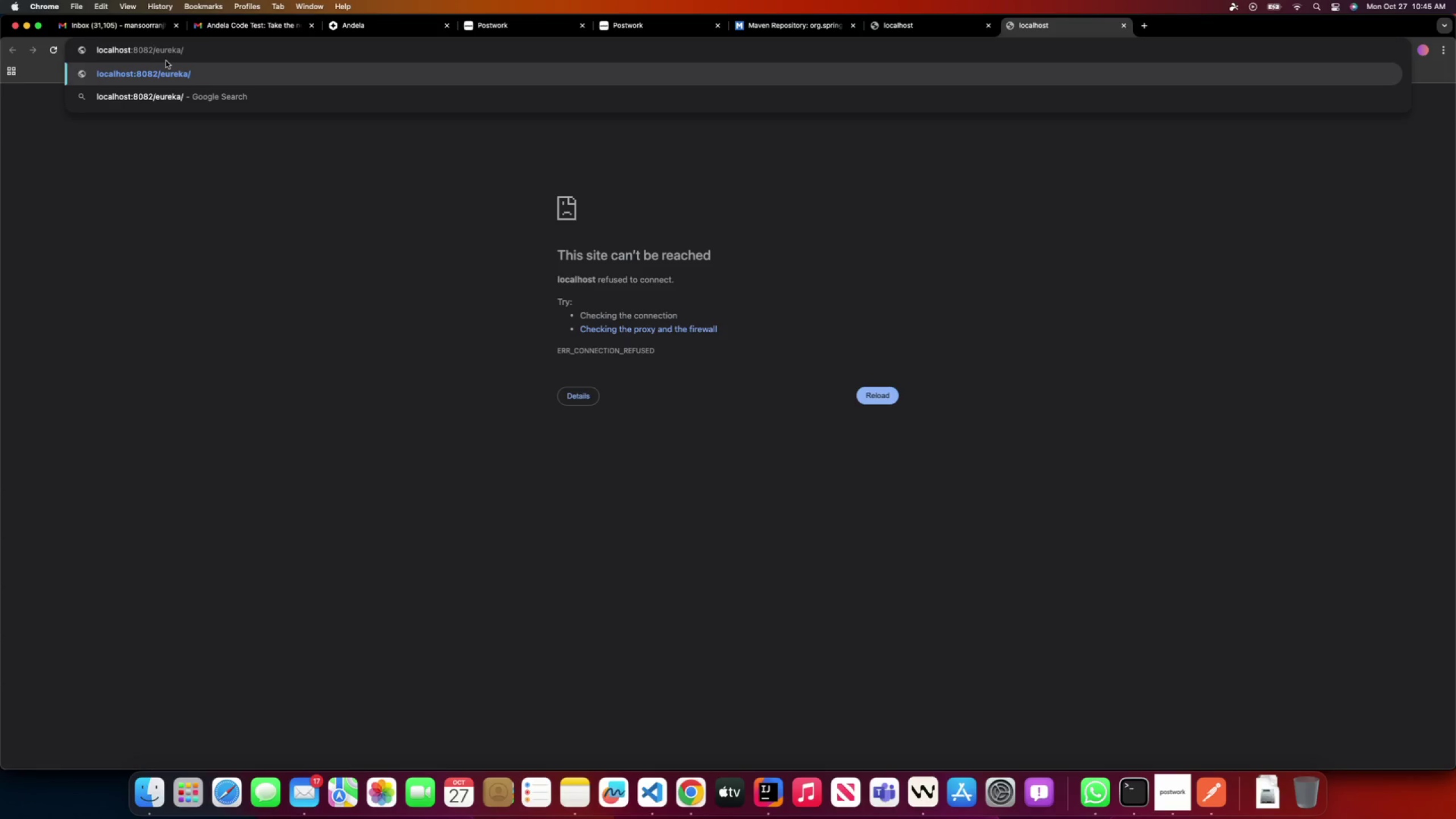 
key(NumpadEnter)
 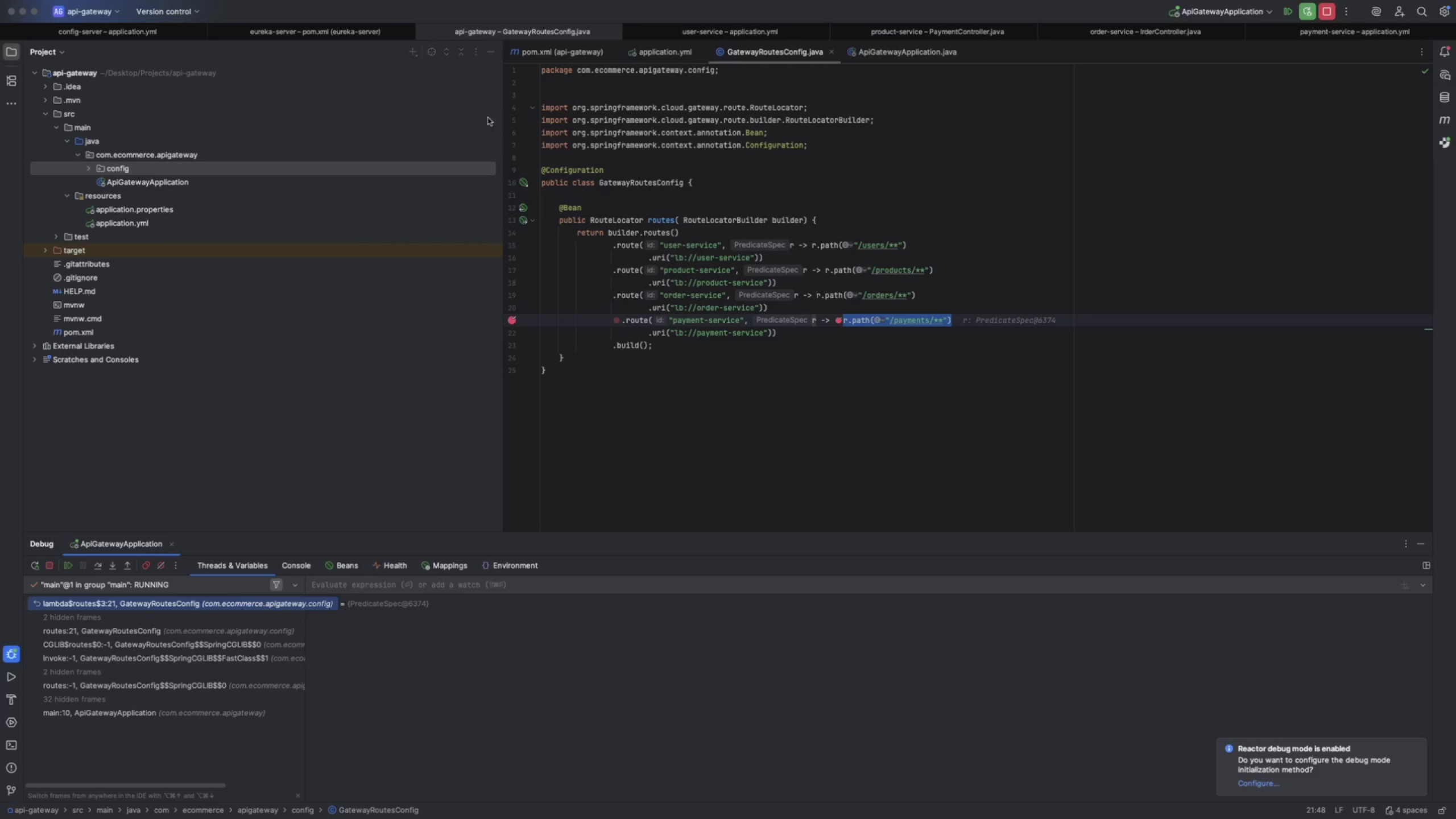 
wait(11.36)
 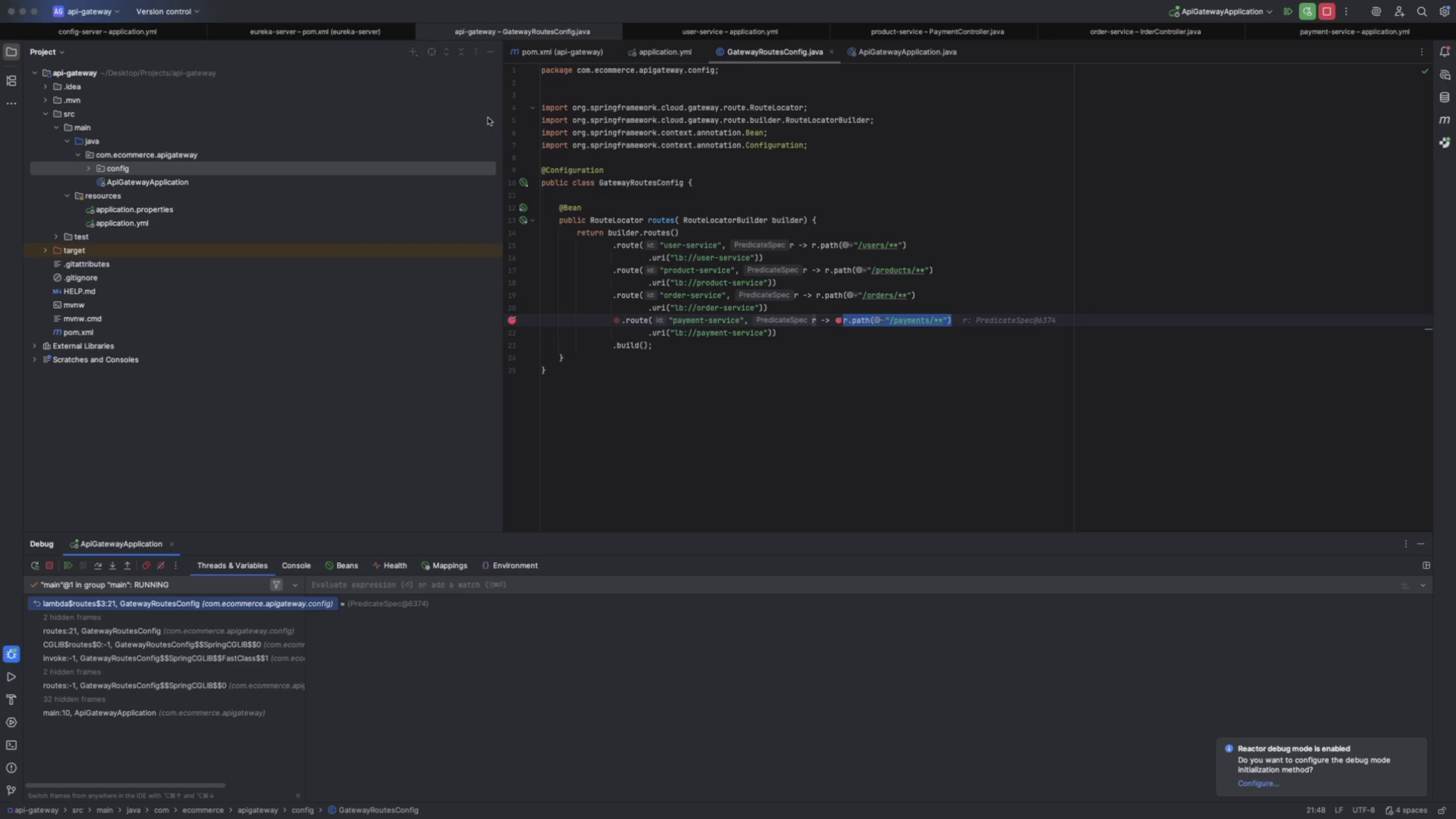 
left_click([72, 565])
 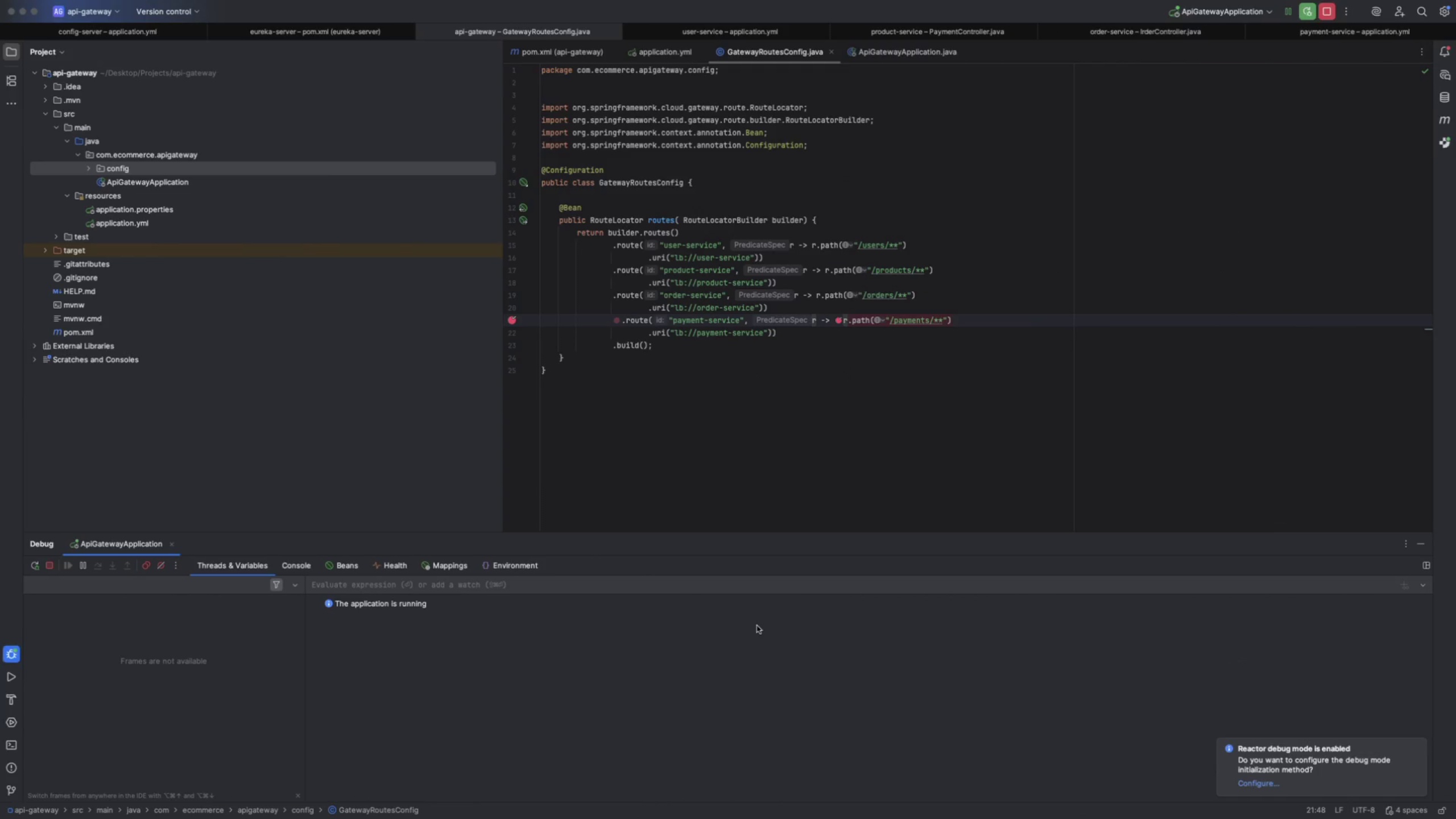 
wait(19.91)
 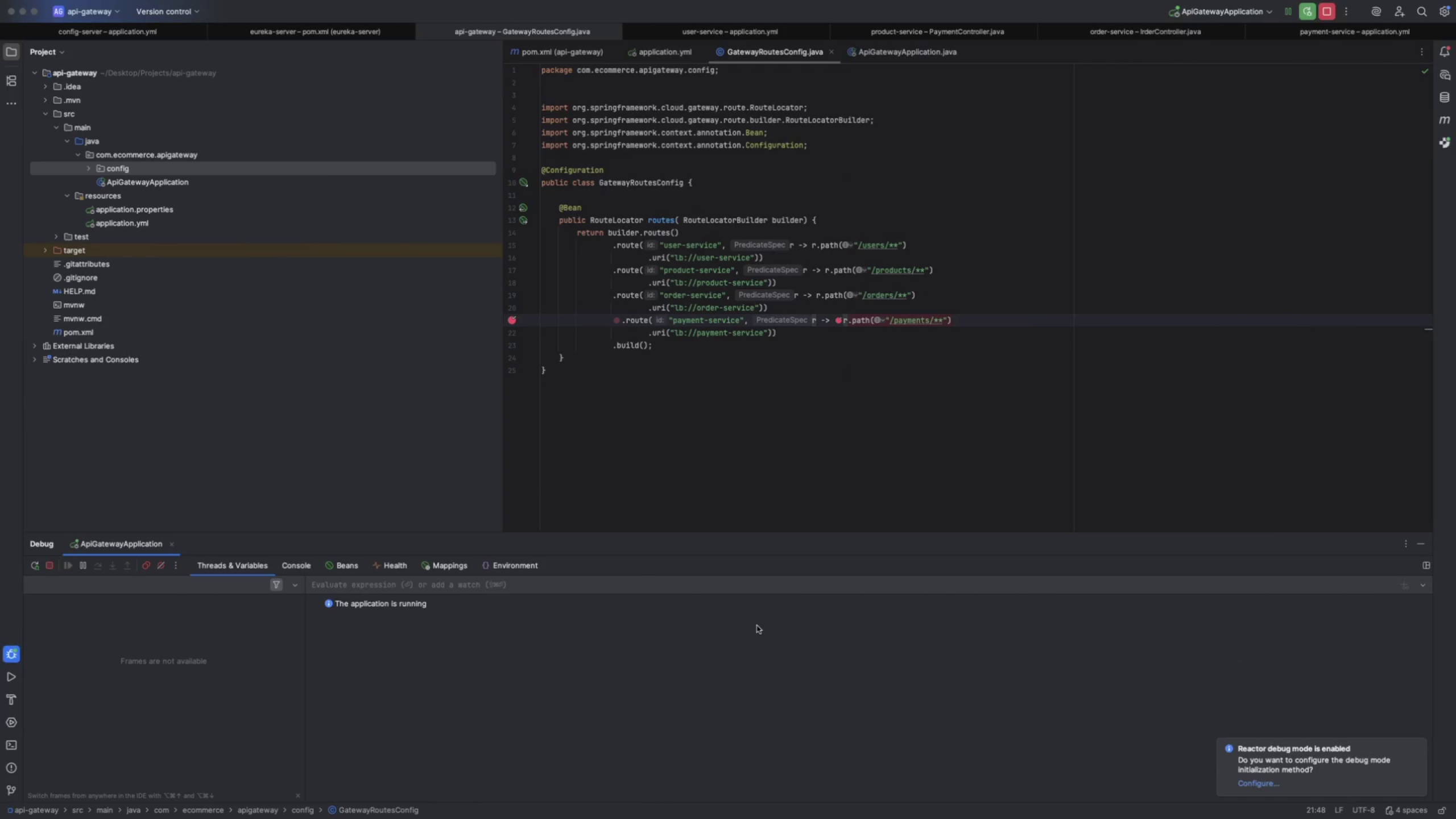 
scroll: coordinate [660, 289], scroll_direction: up, amount: 3.0
 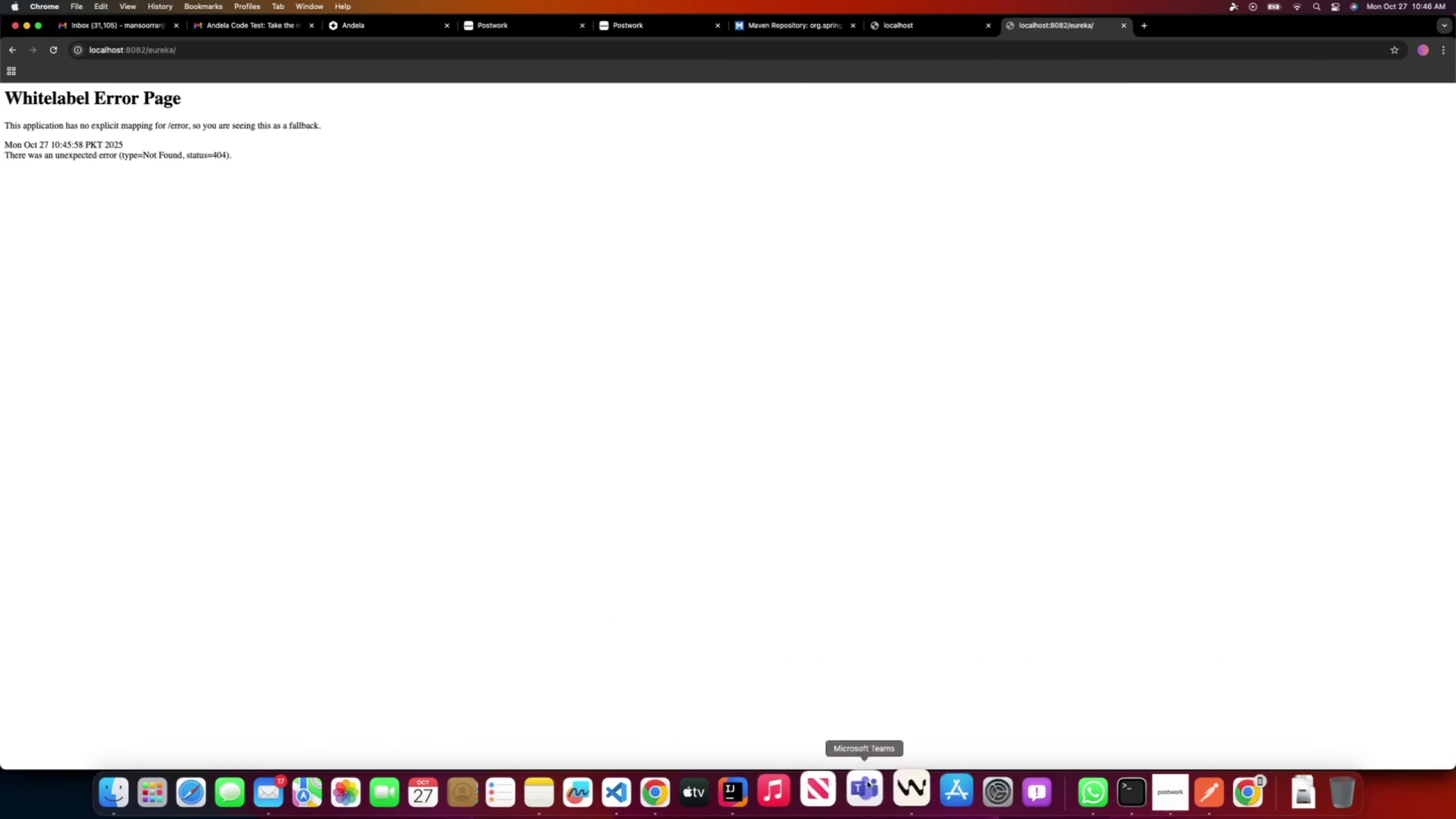 
wait(6.03)
 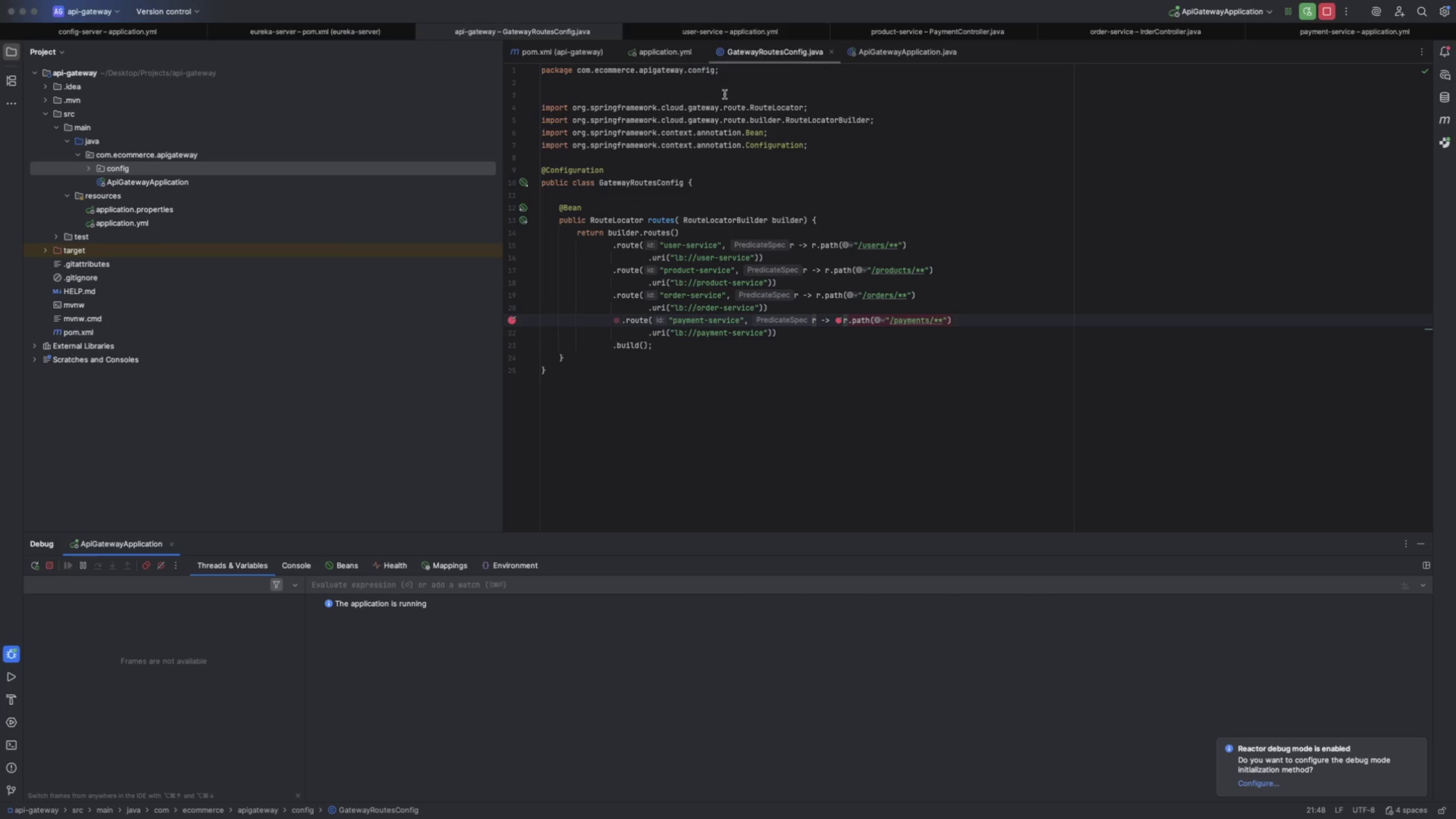 
left_click([1197, 772])
 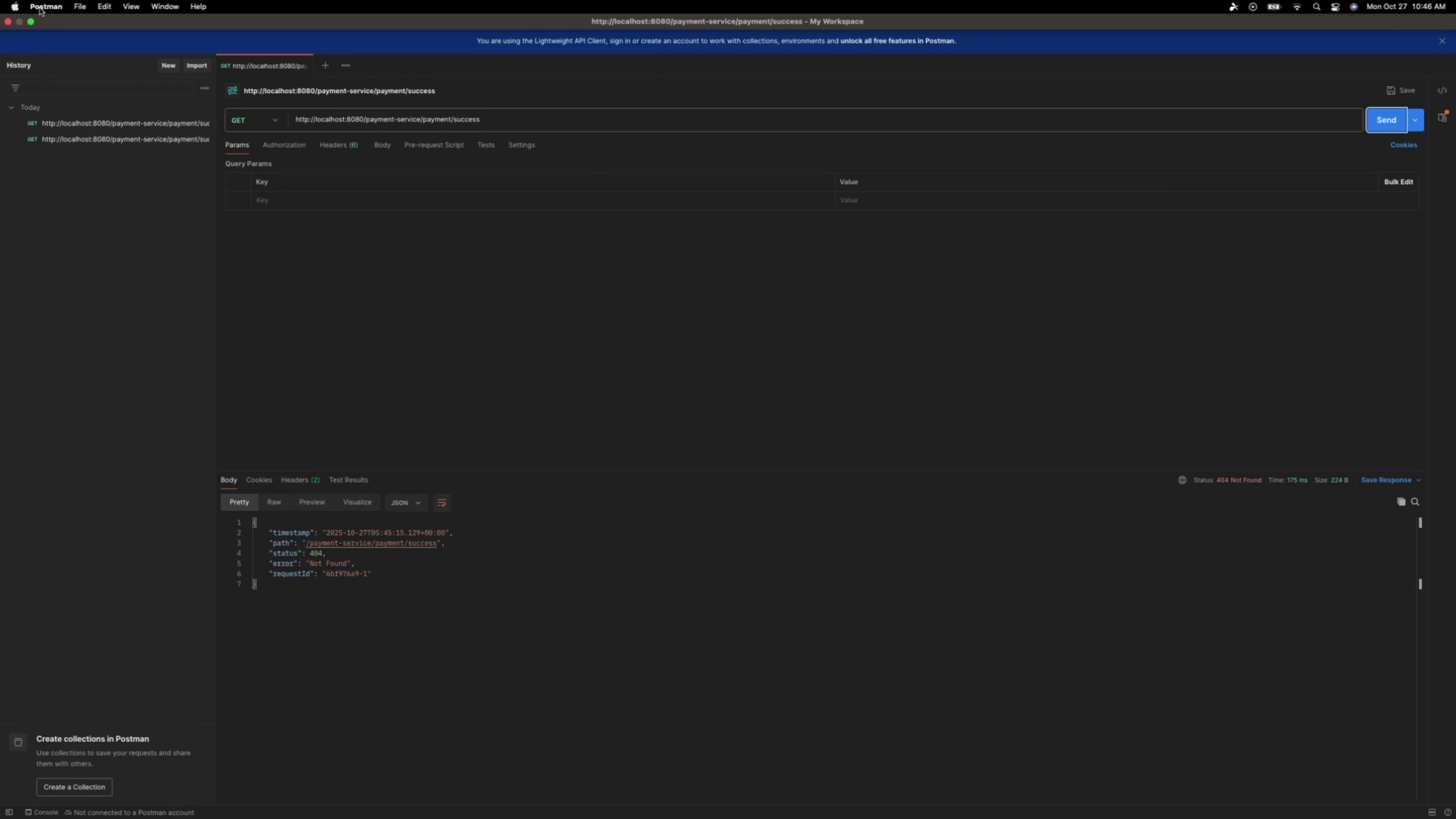 
left_click([33, 22])
 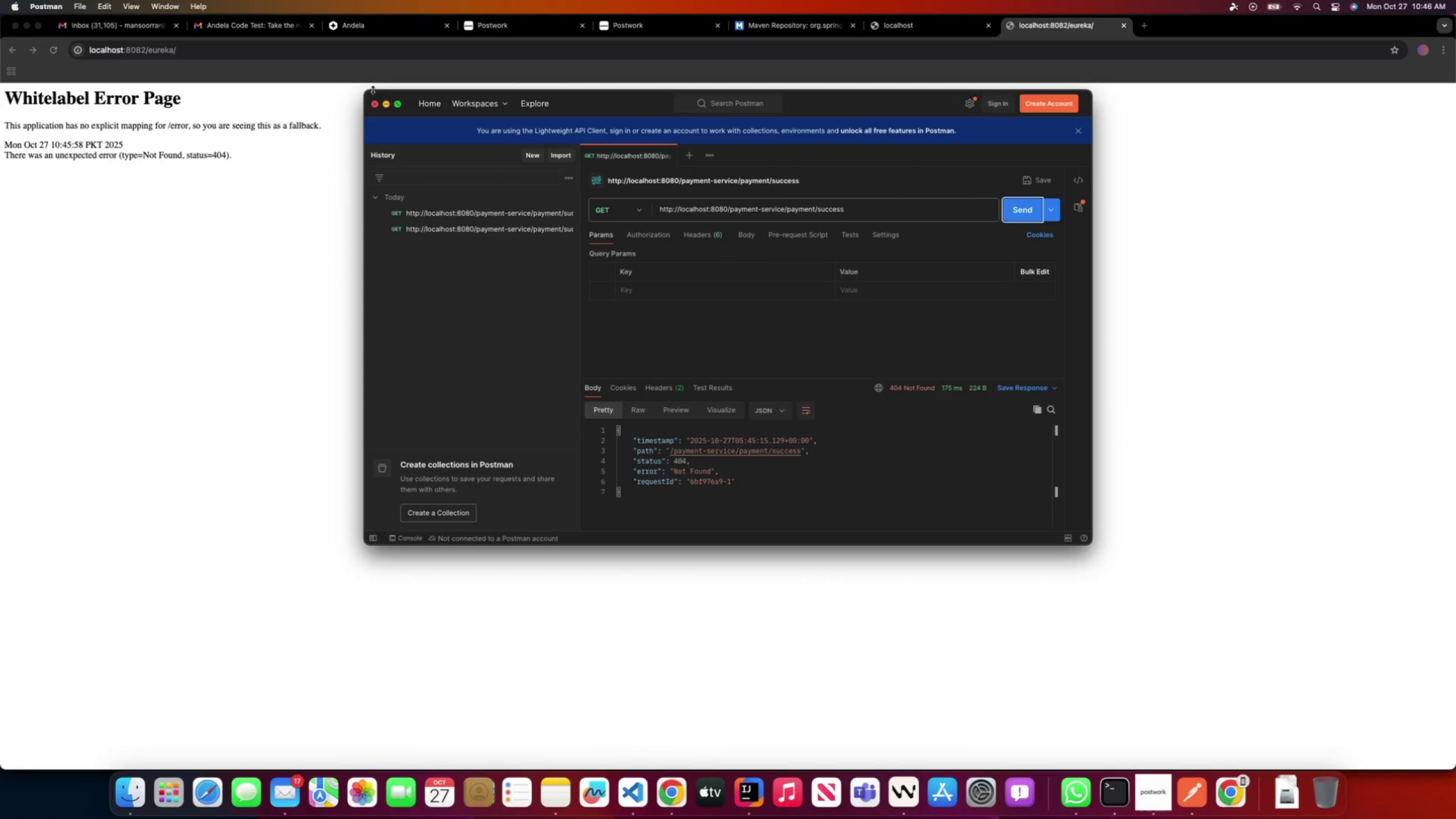 
left_click_drag(start_coordinate=[370, 91], to_coordinate=[0, 0])
 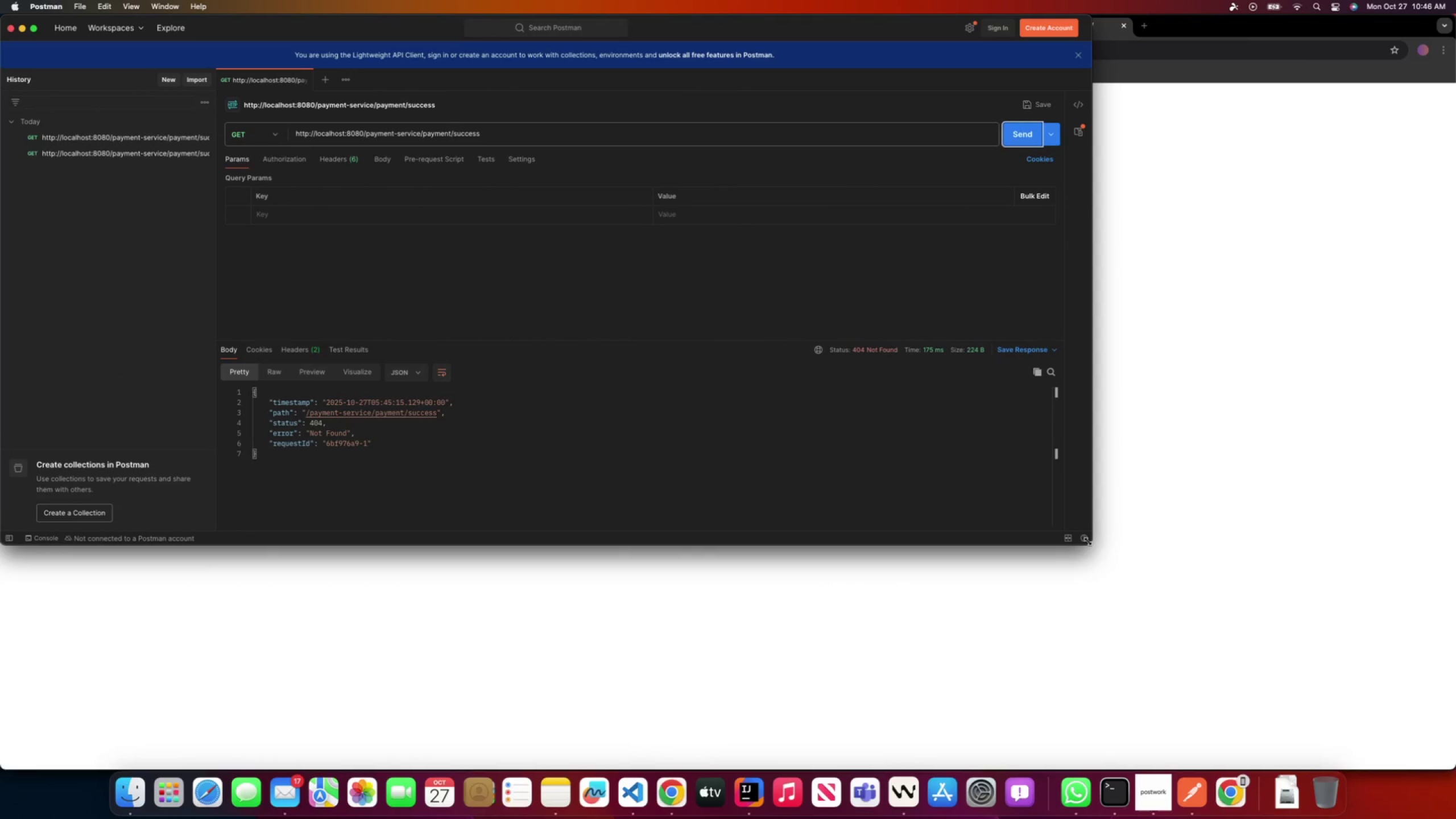 
left_click_drag(start_coordinate=[1091, 539], to_coordinate=[1455, 818])
 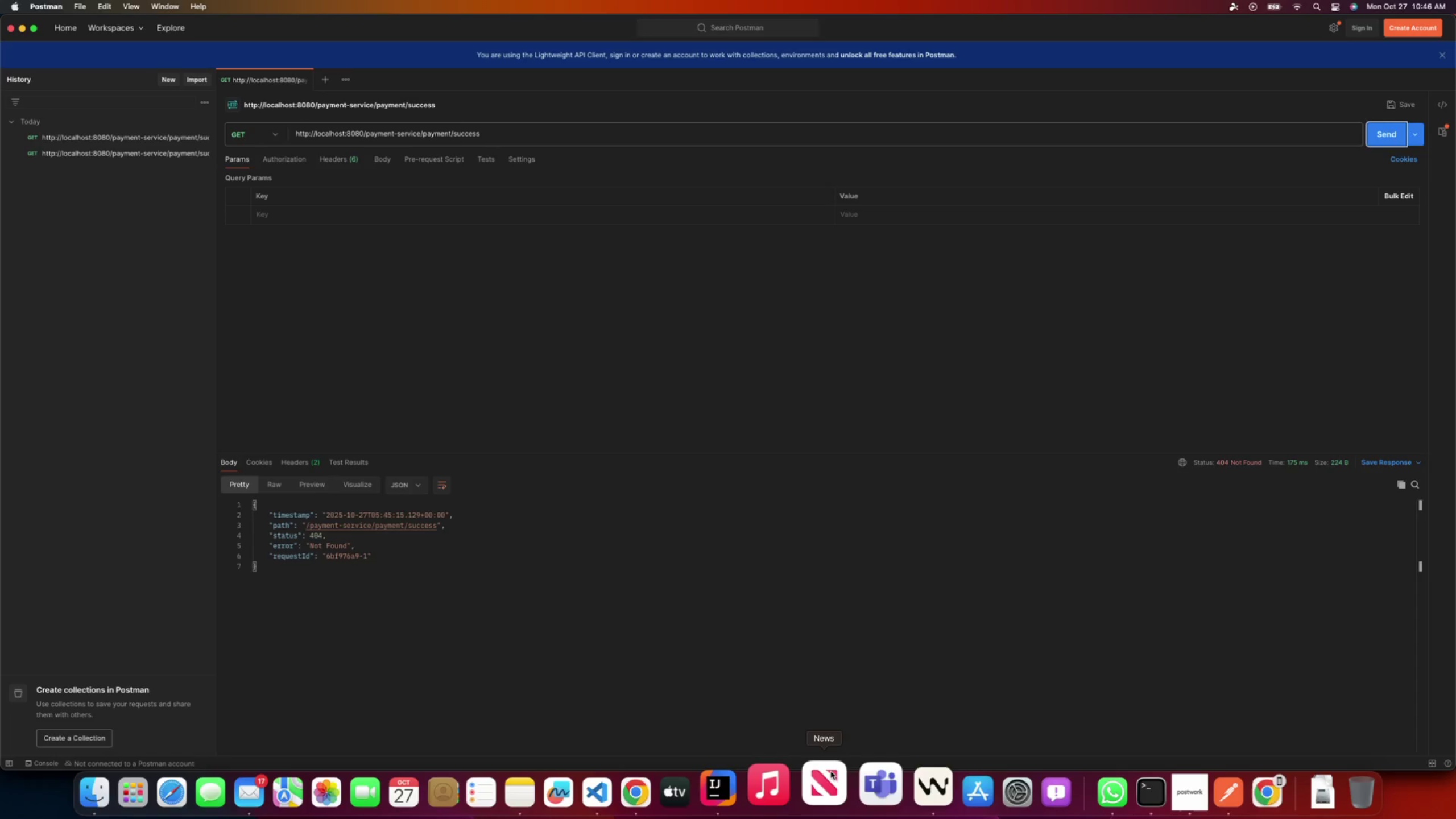 
left_click([760, 780])
 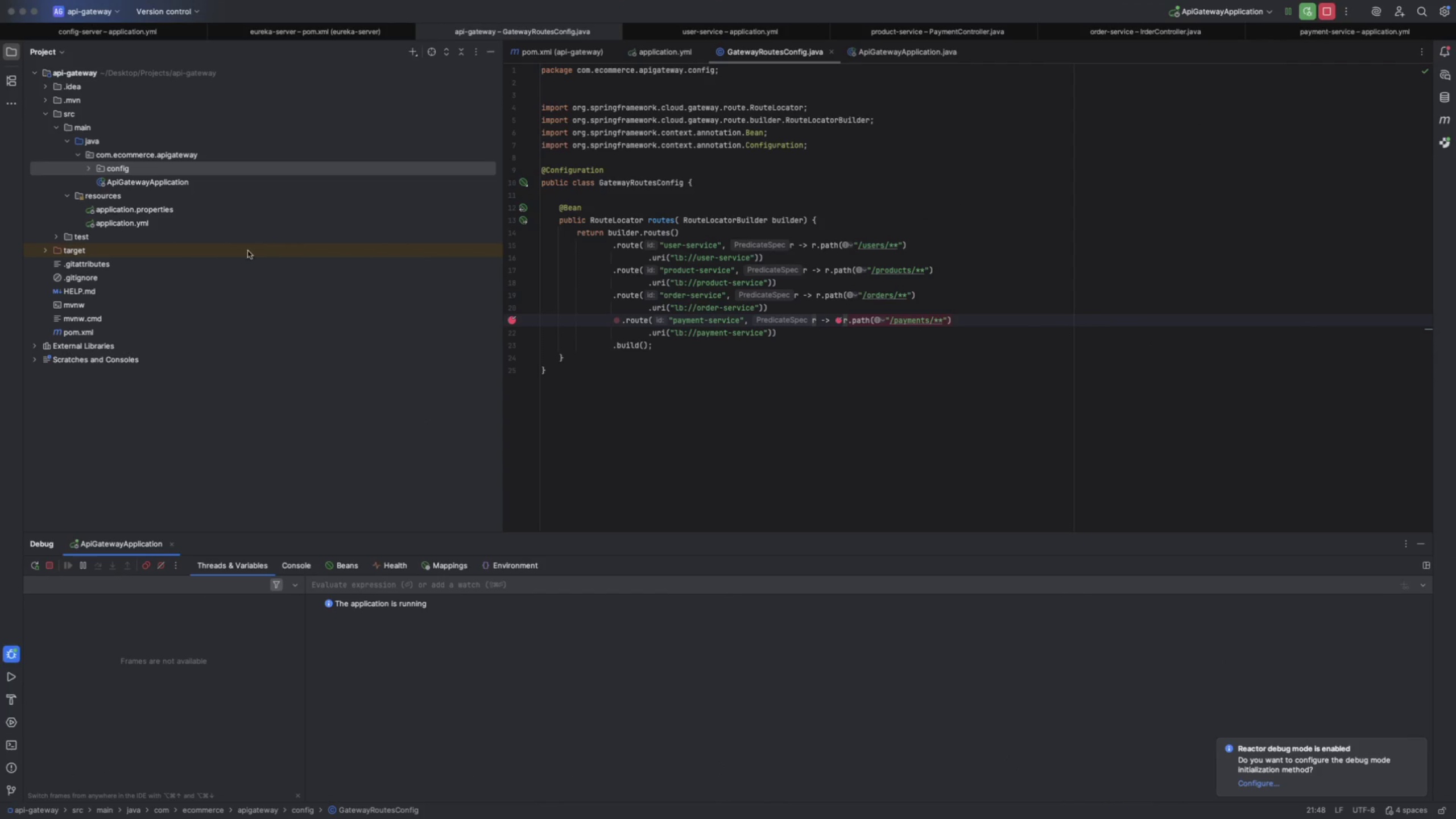 
mouse_move([825, 754])
 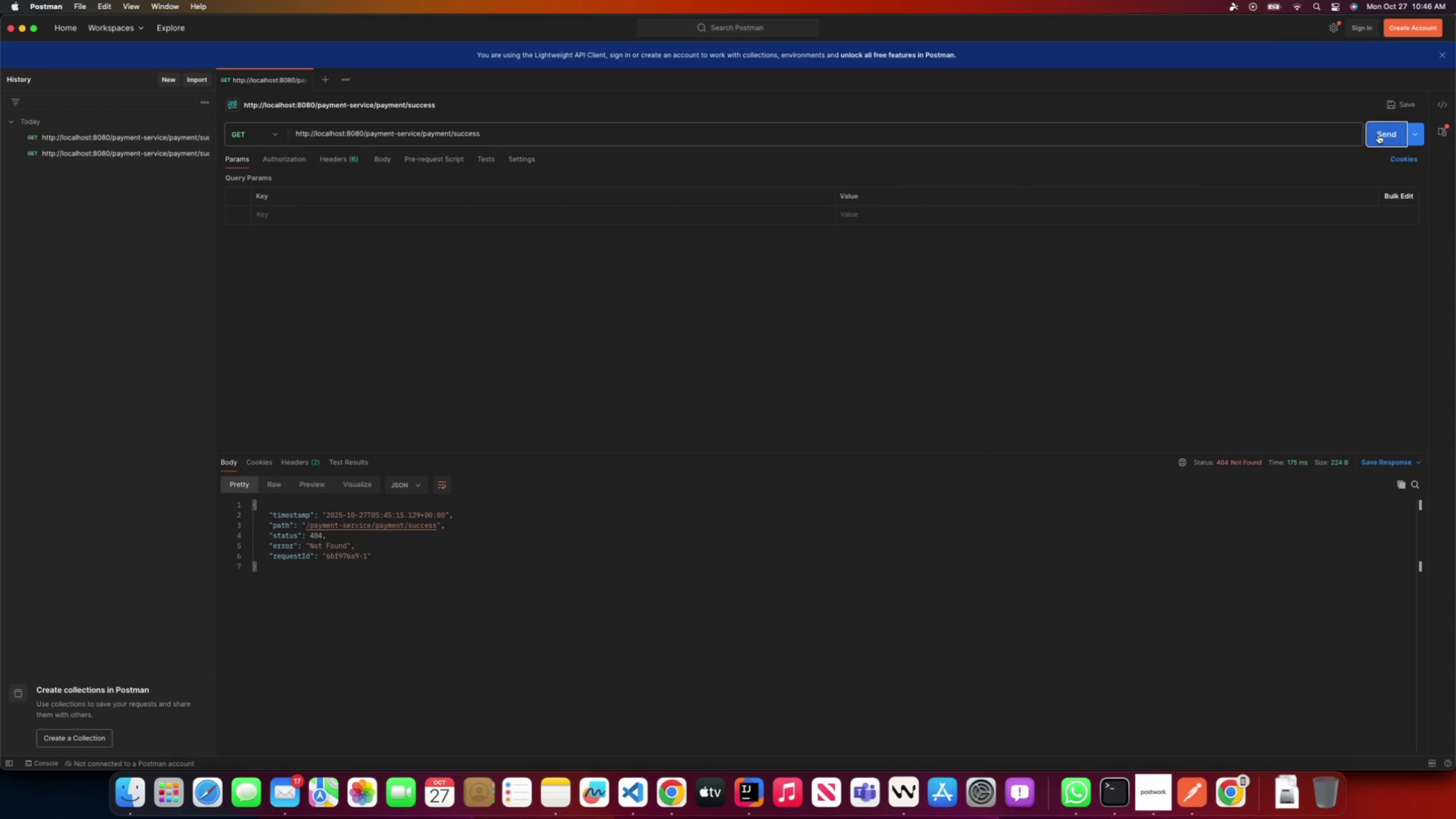 
left_click([1378, 135])
 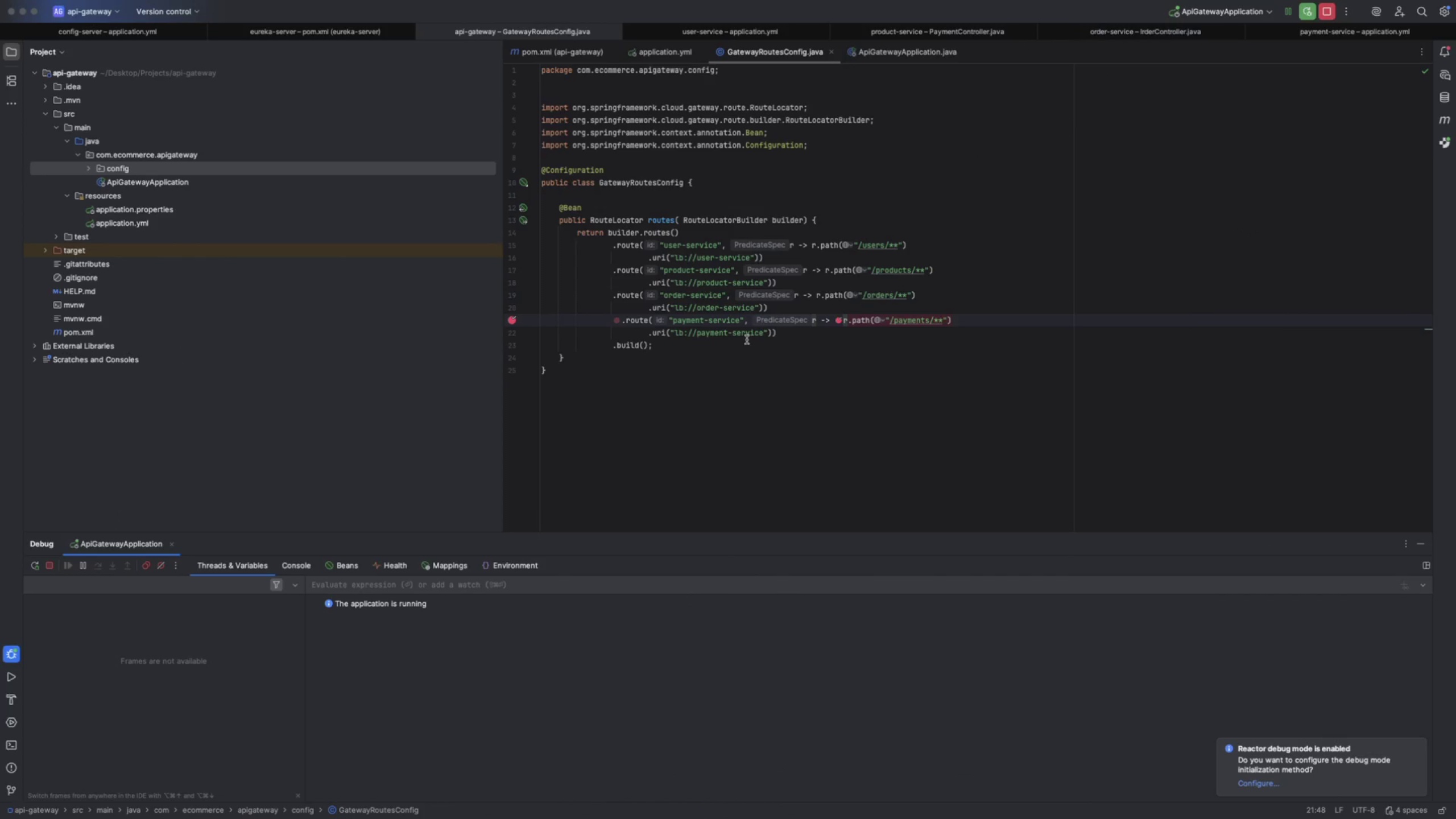 
wait(9.73)
 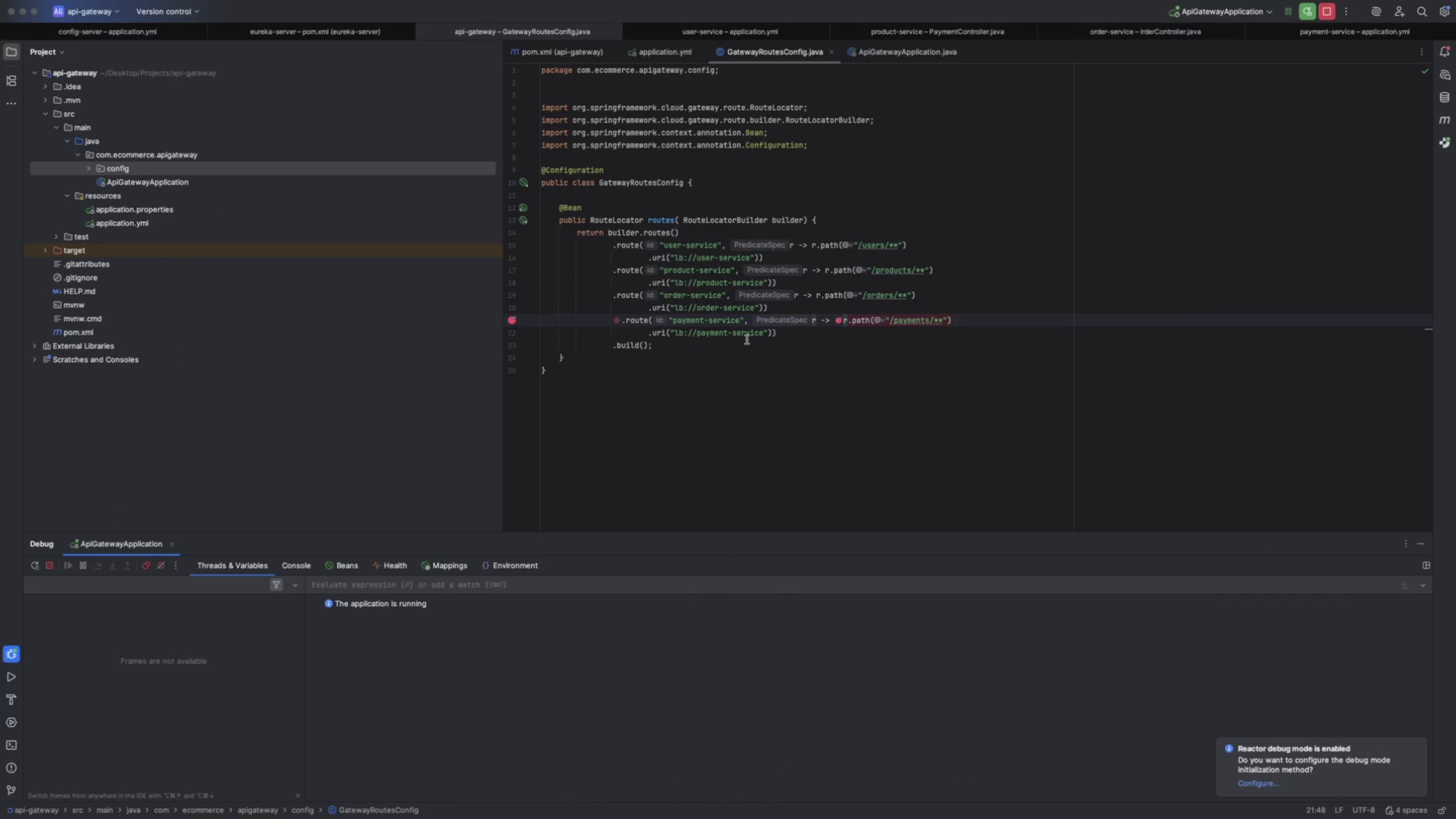 
left_click([656, 49])
 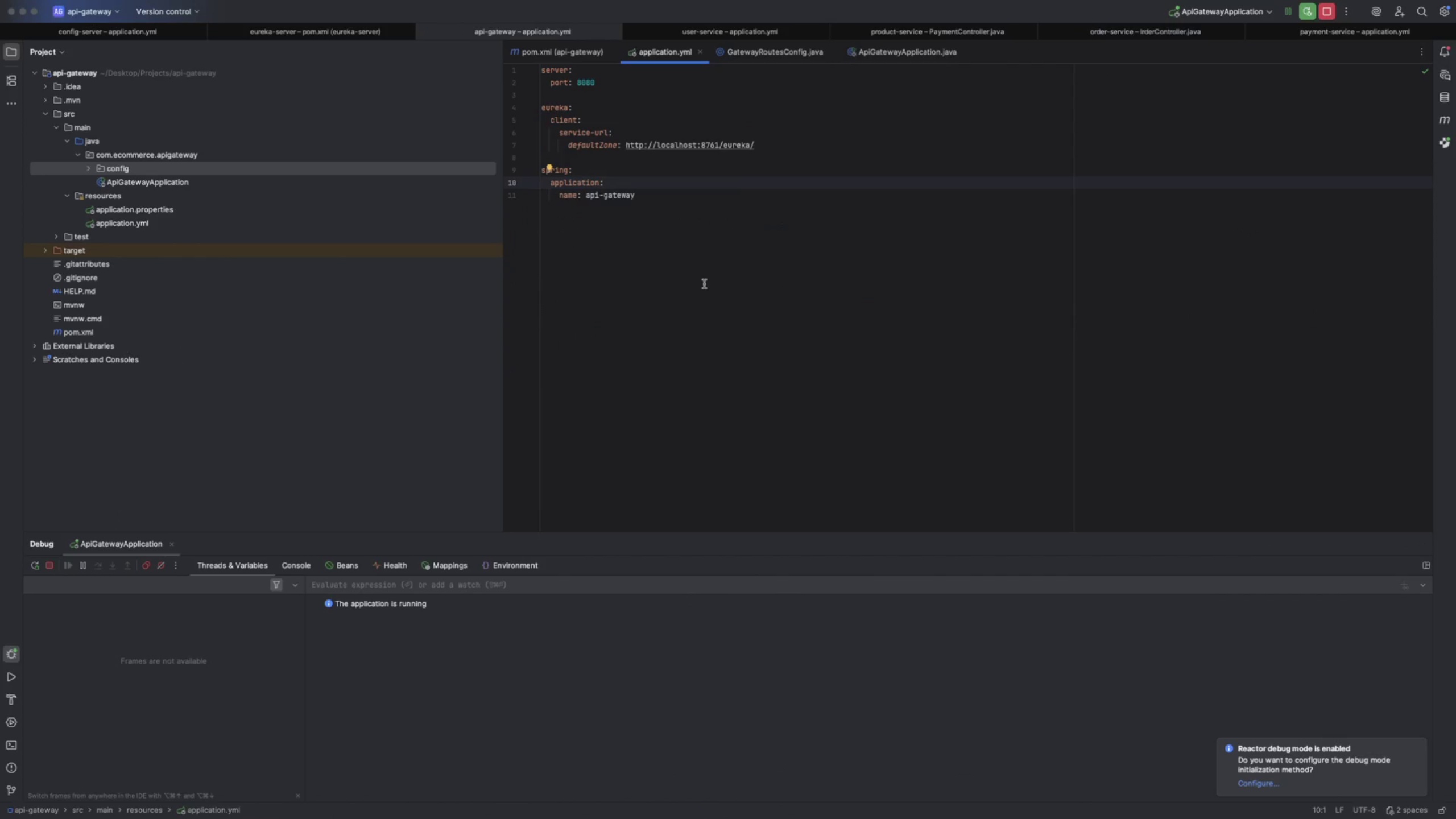 
key(Meta+Z)
 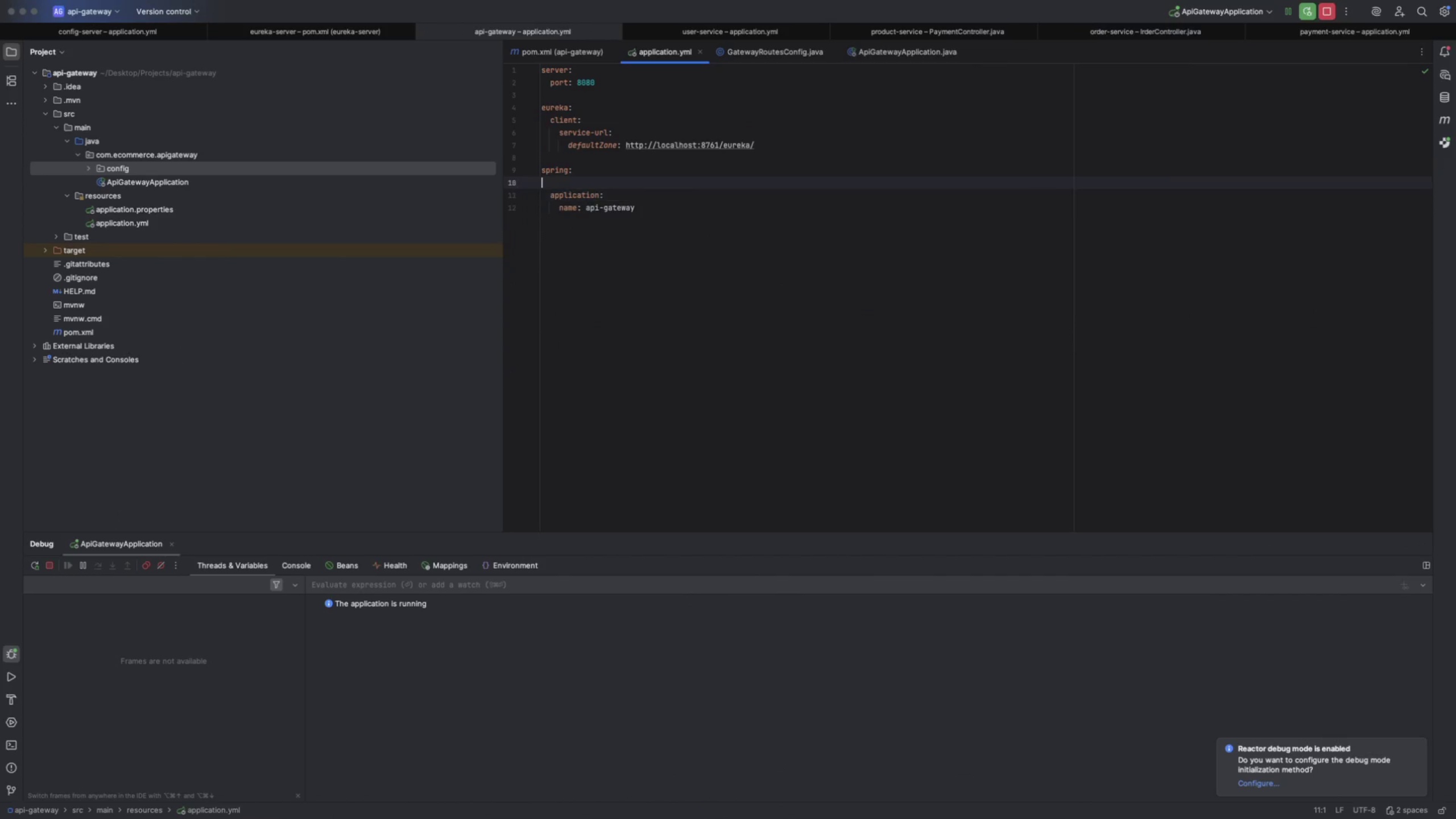 
key(Meta+Z)
 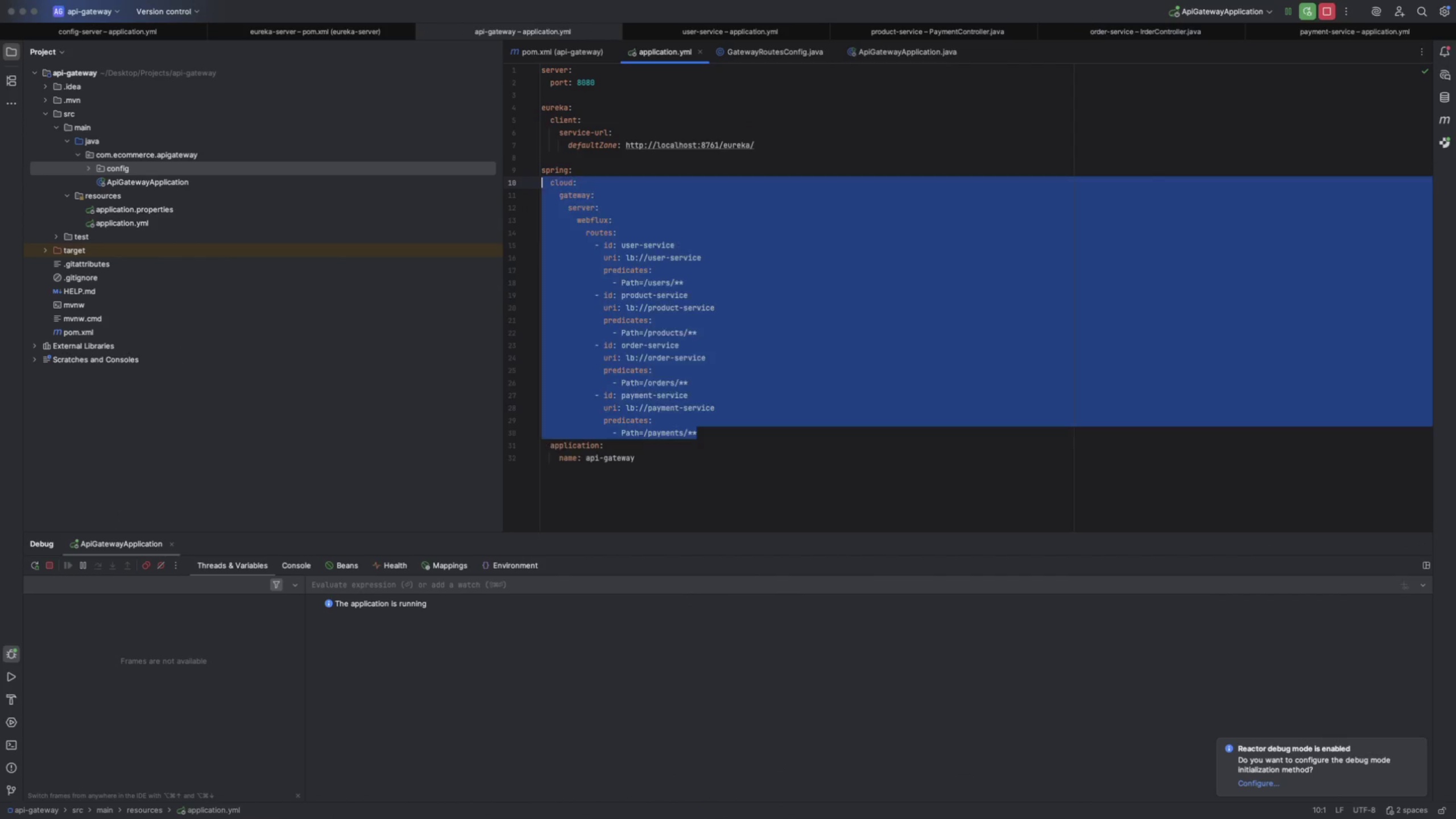 
key(Meta+Z)
 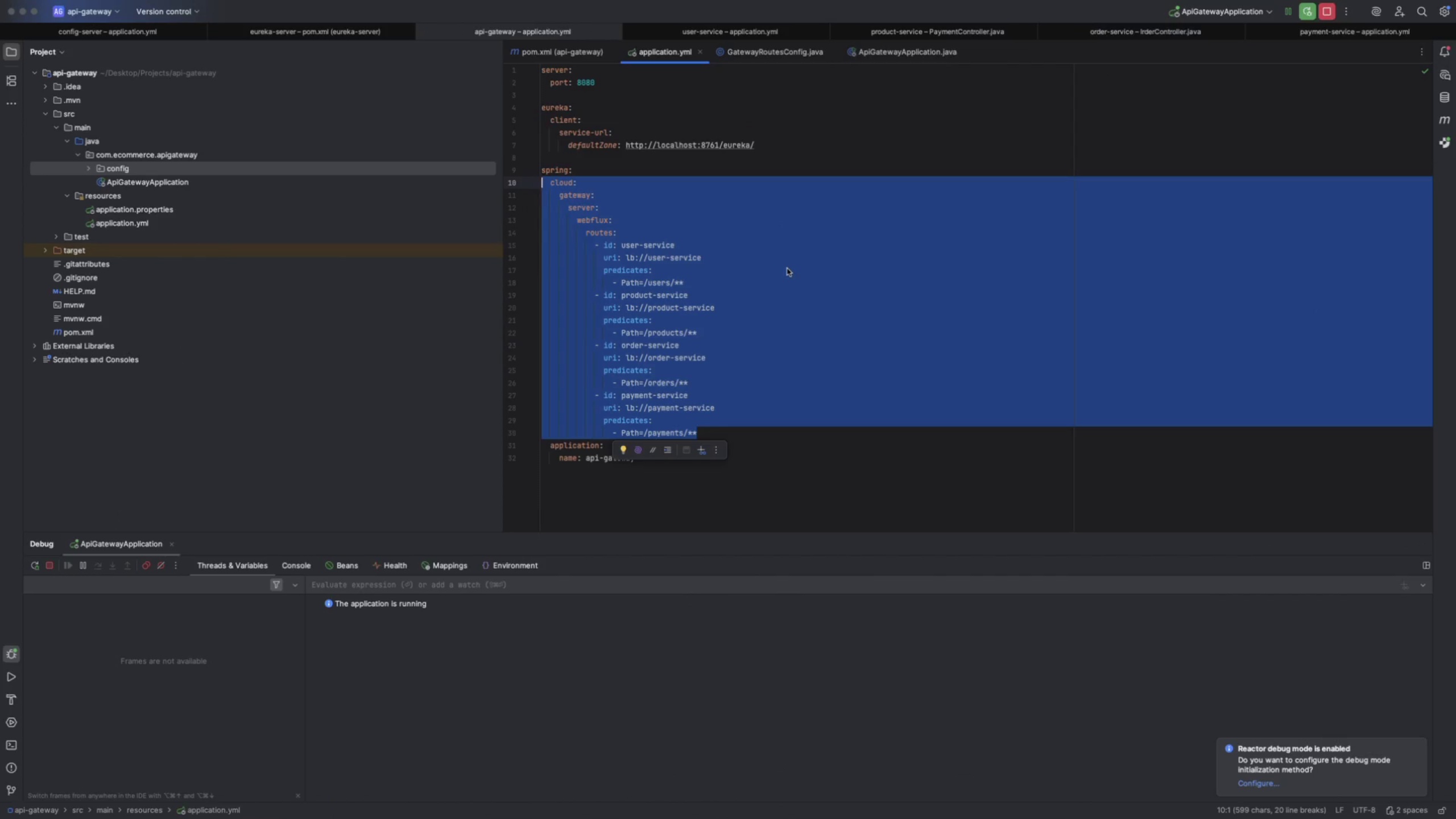 
left_click([787, 268])
 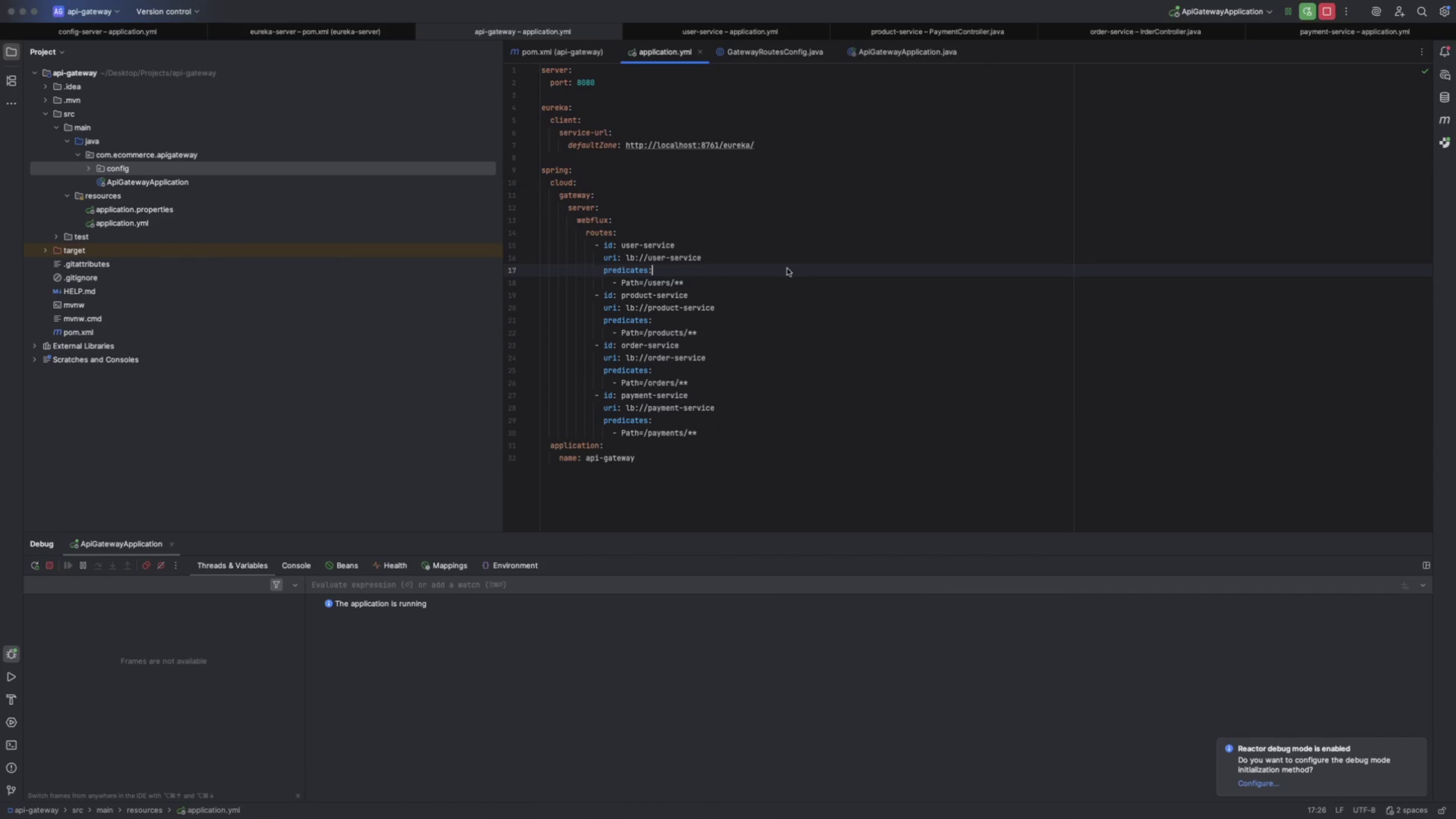 
key(Meta+S)
 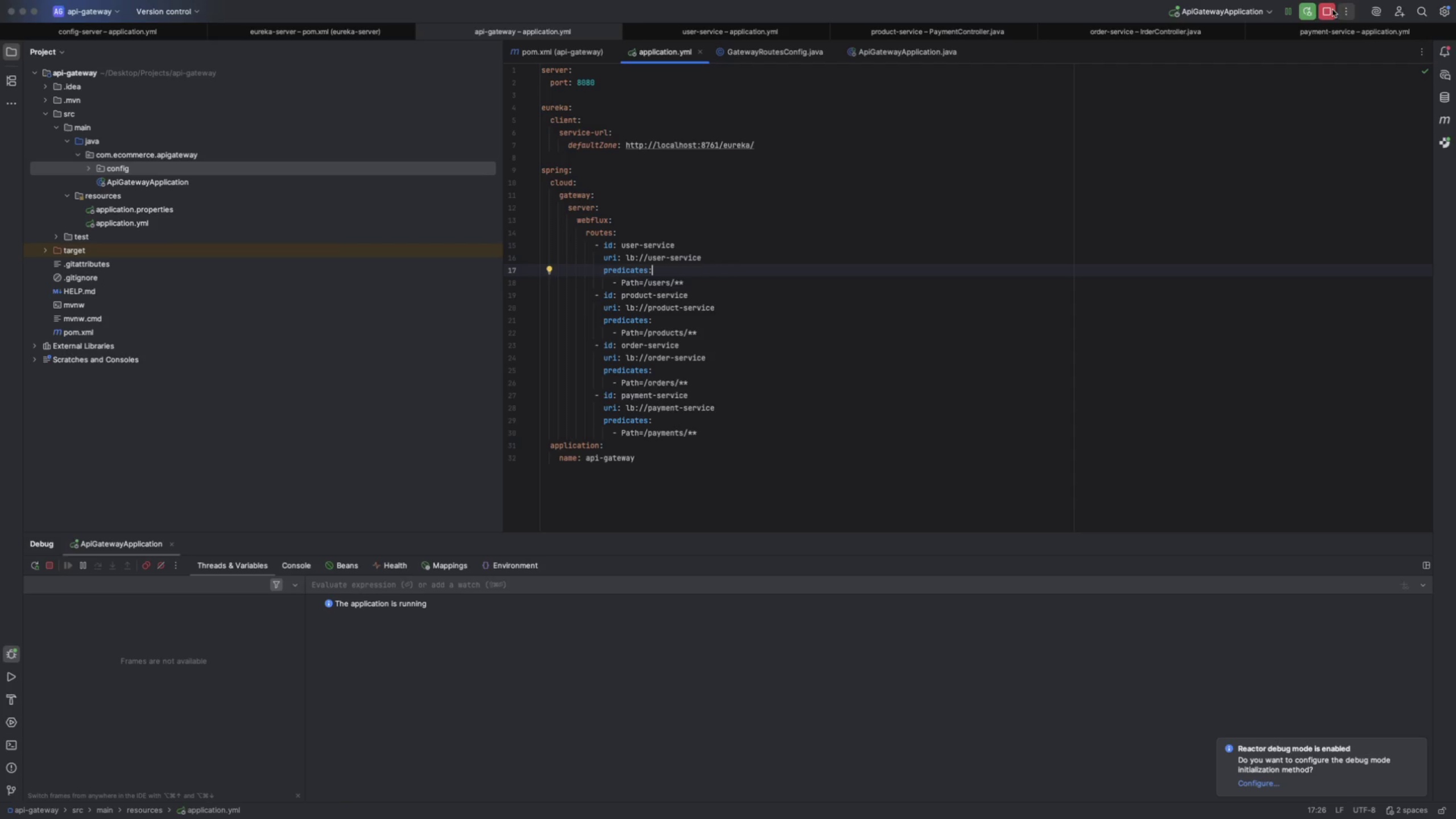 
left_click([1304, 9])
 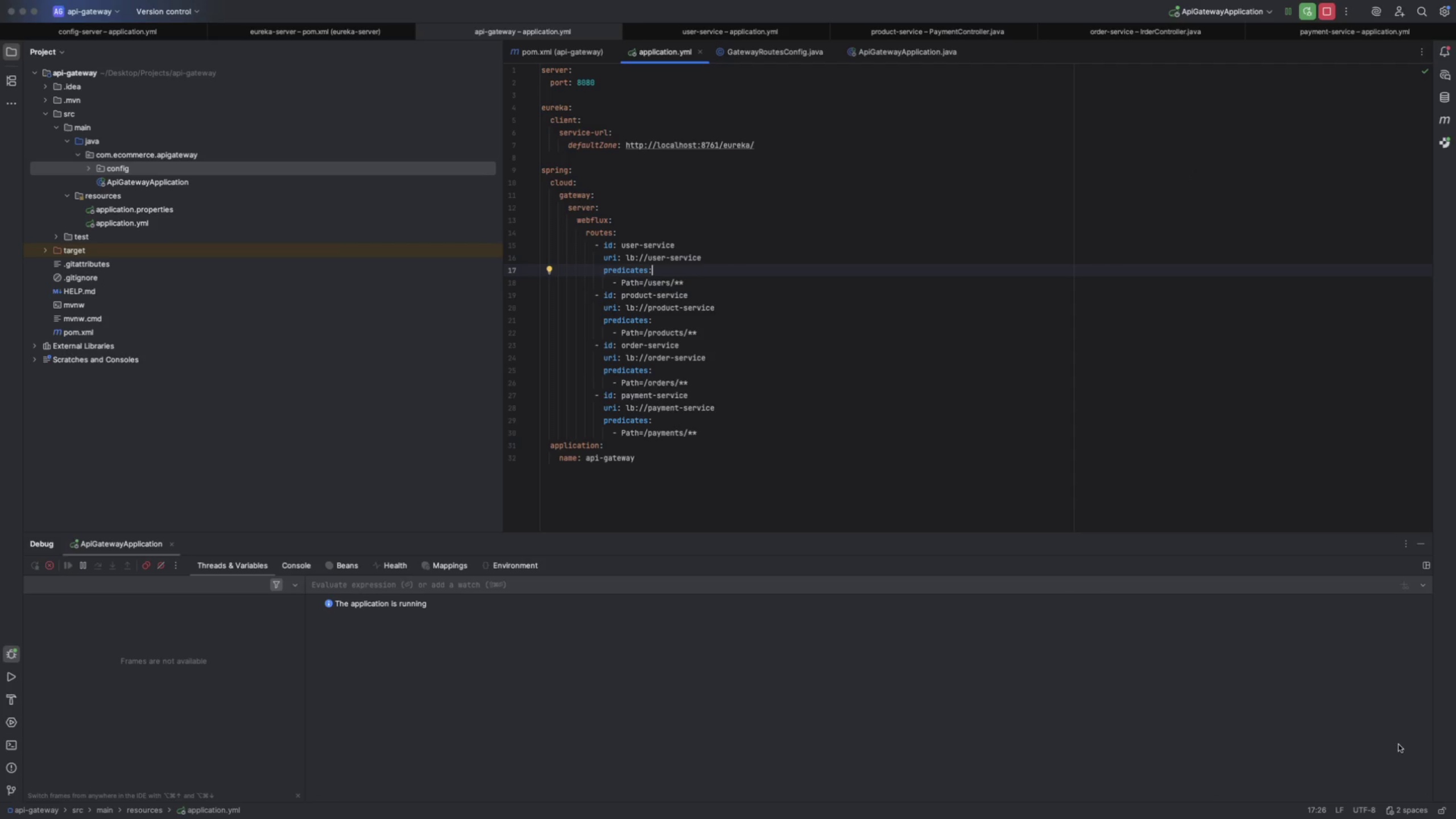 
left_click([100, 34])
 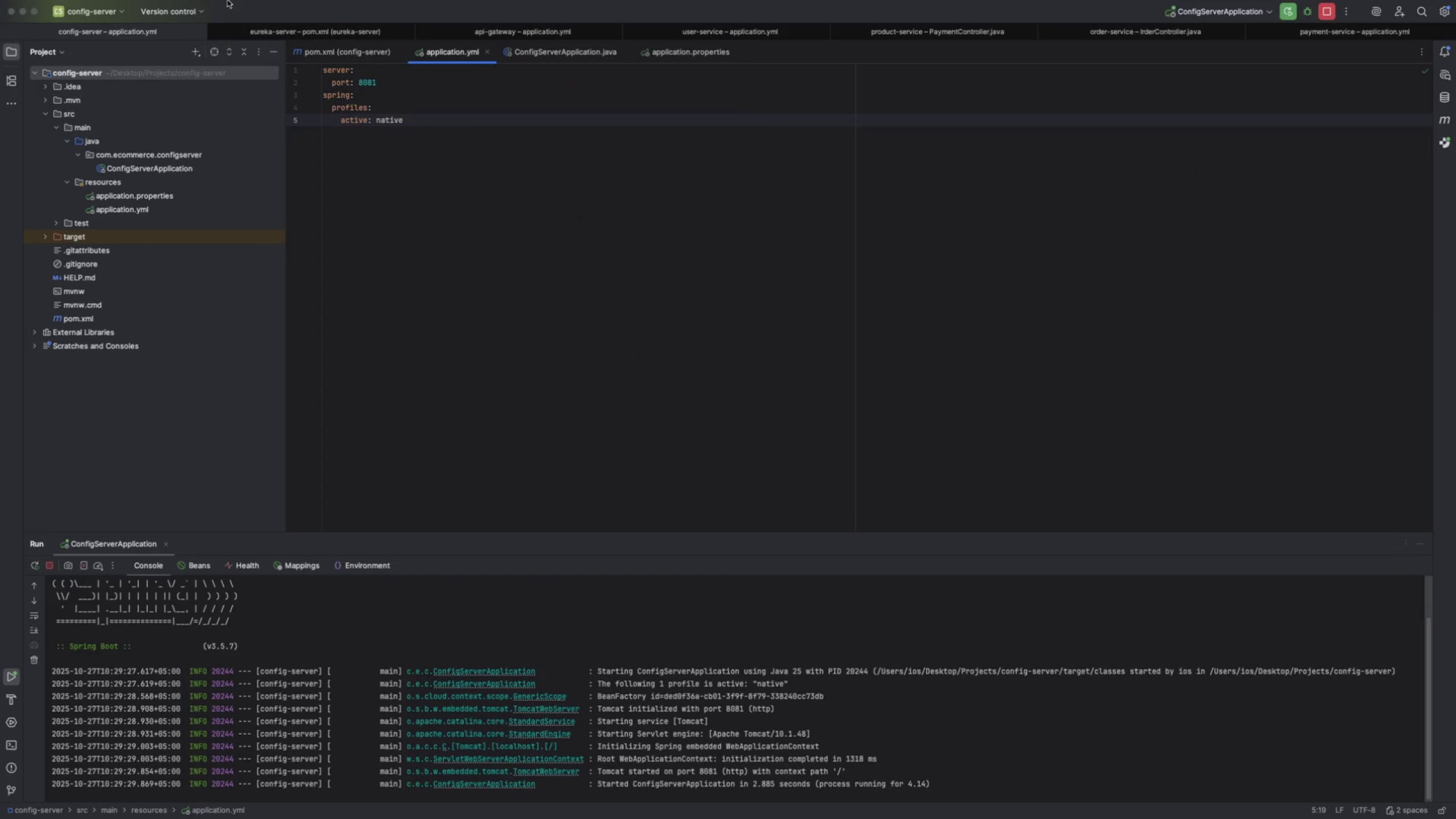 
left_click([303, 32])
 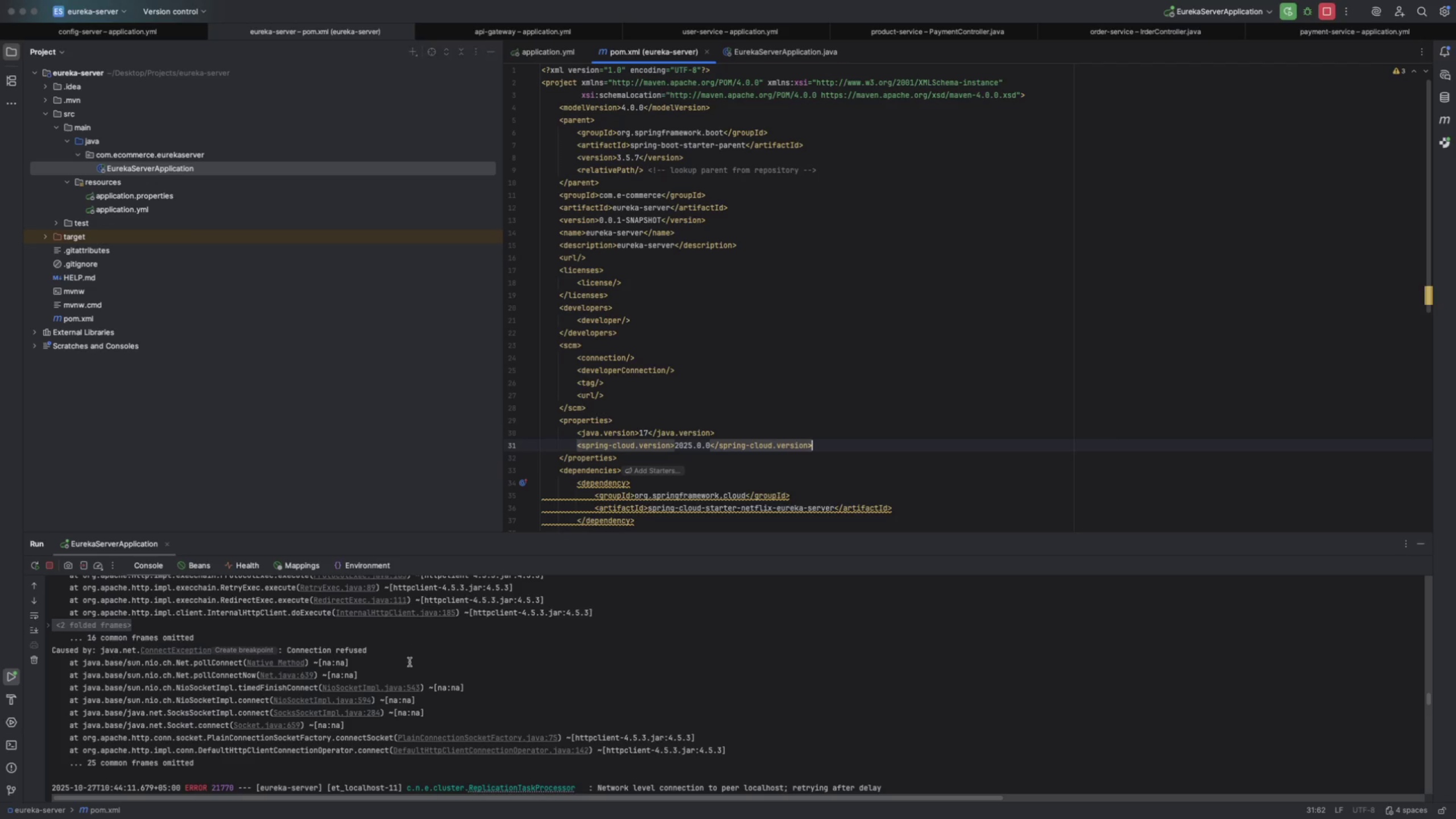 
scroll: coordinate [410, 644], scroll_direction: down, amount: 430.0
 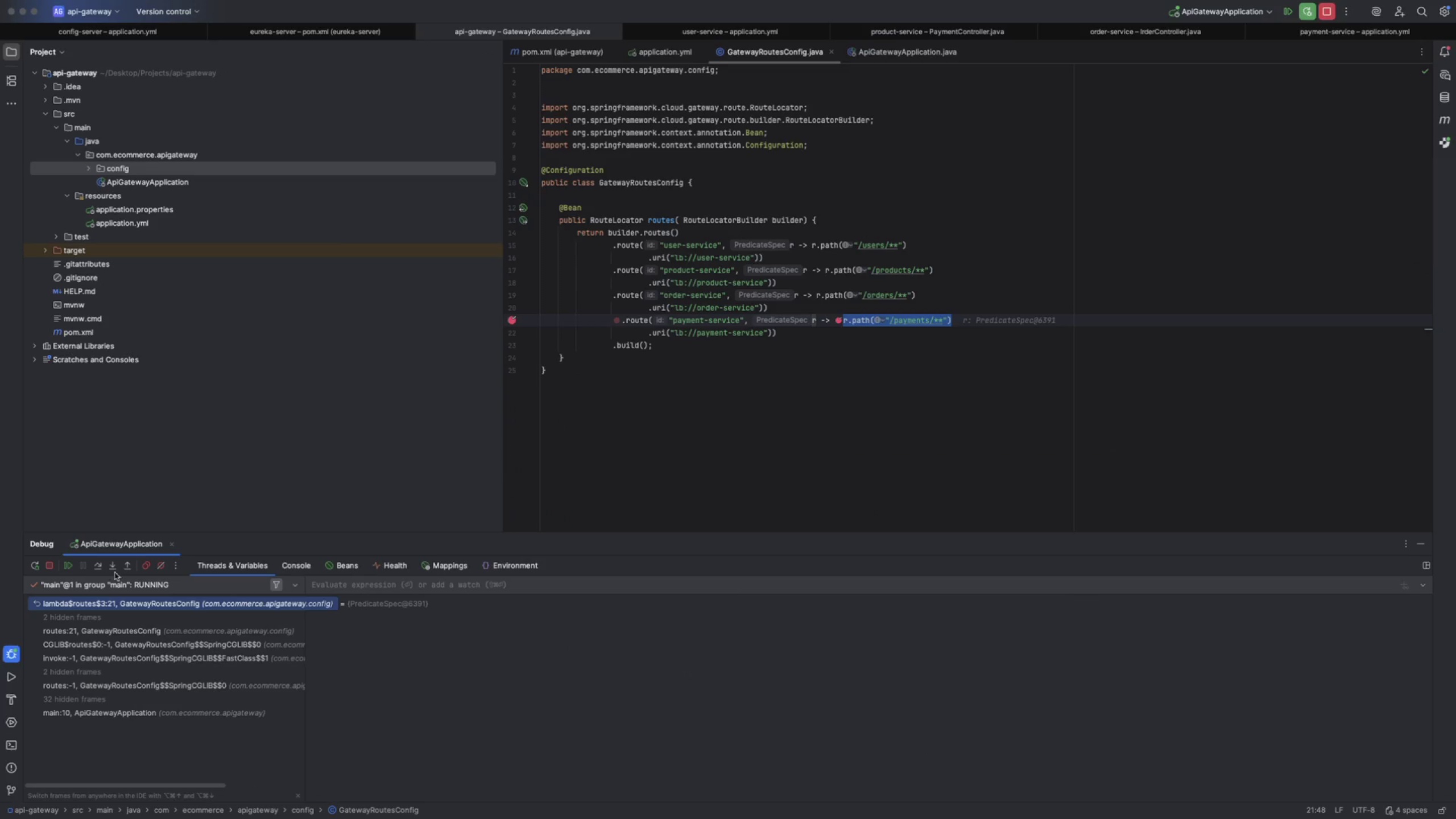 
left_click([103, 566])
 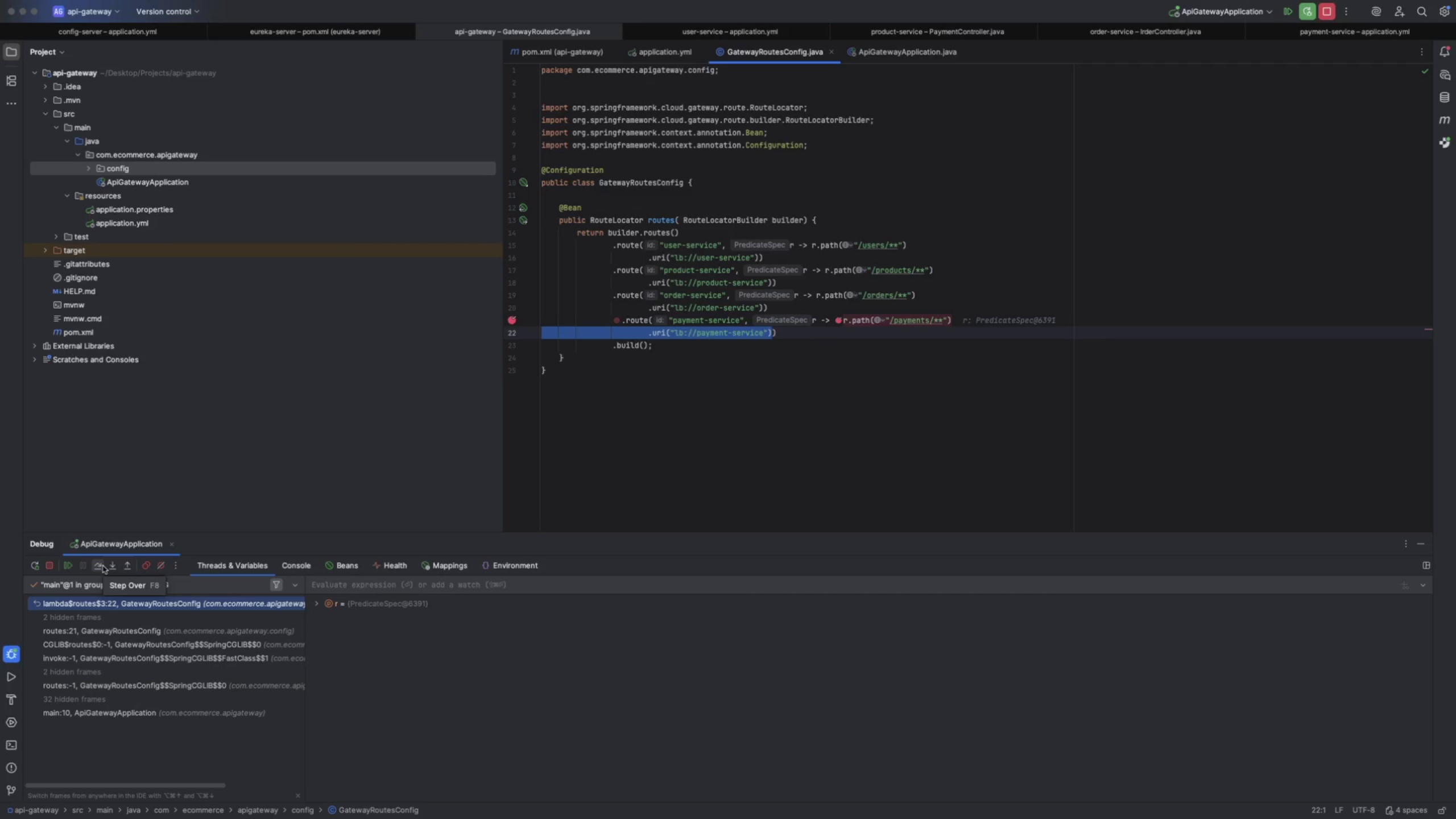 
left_click([103, 566])
 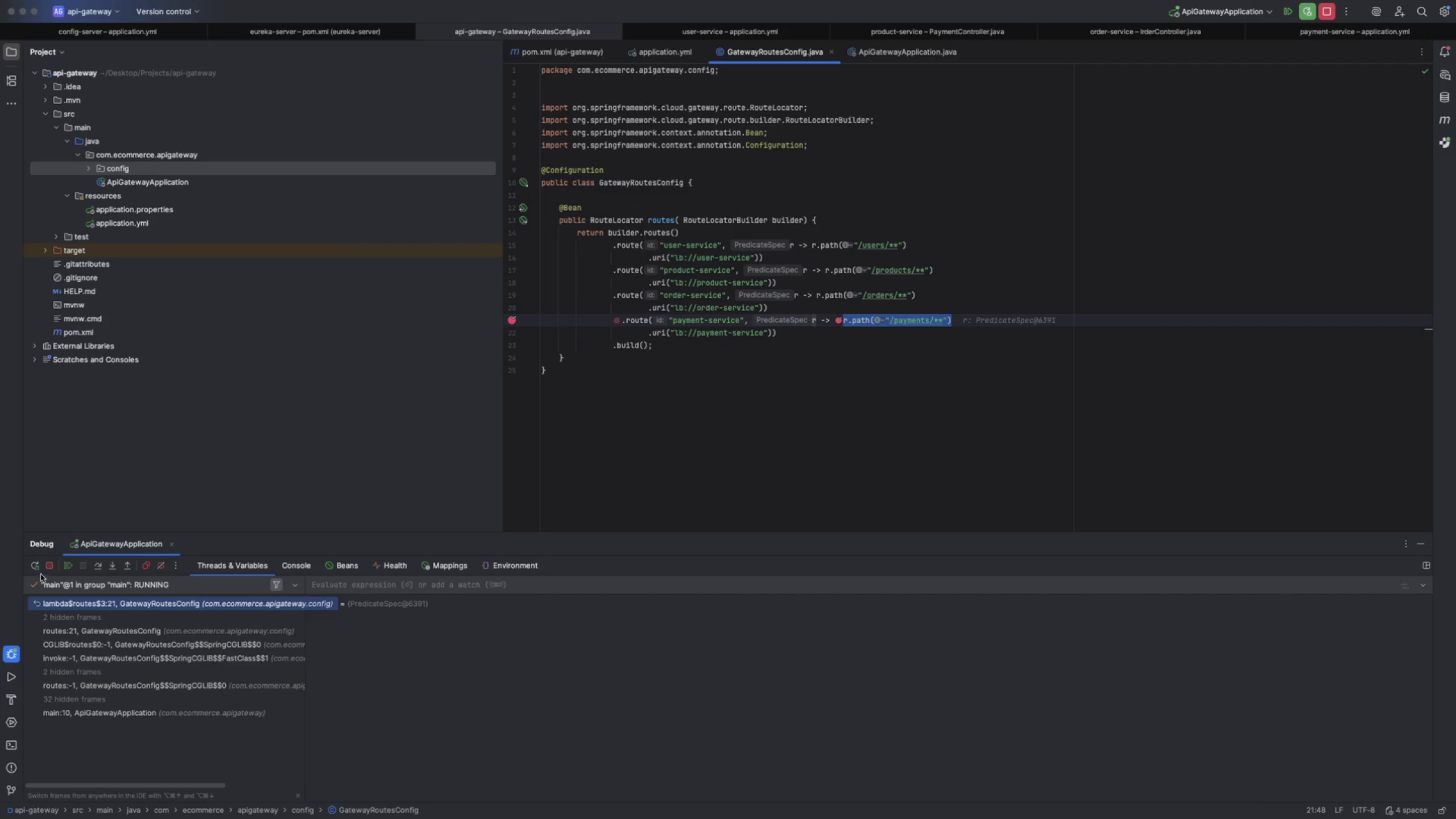 
left_click([66, 569])
 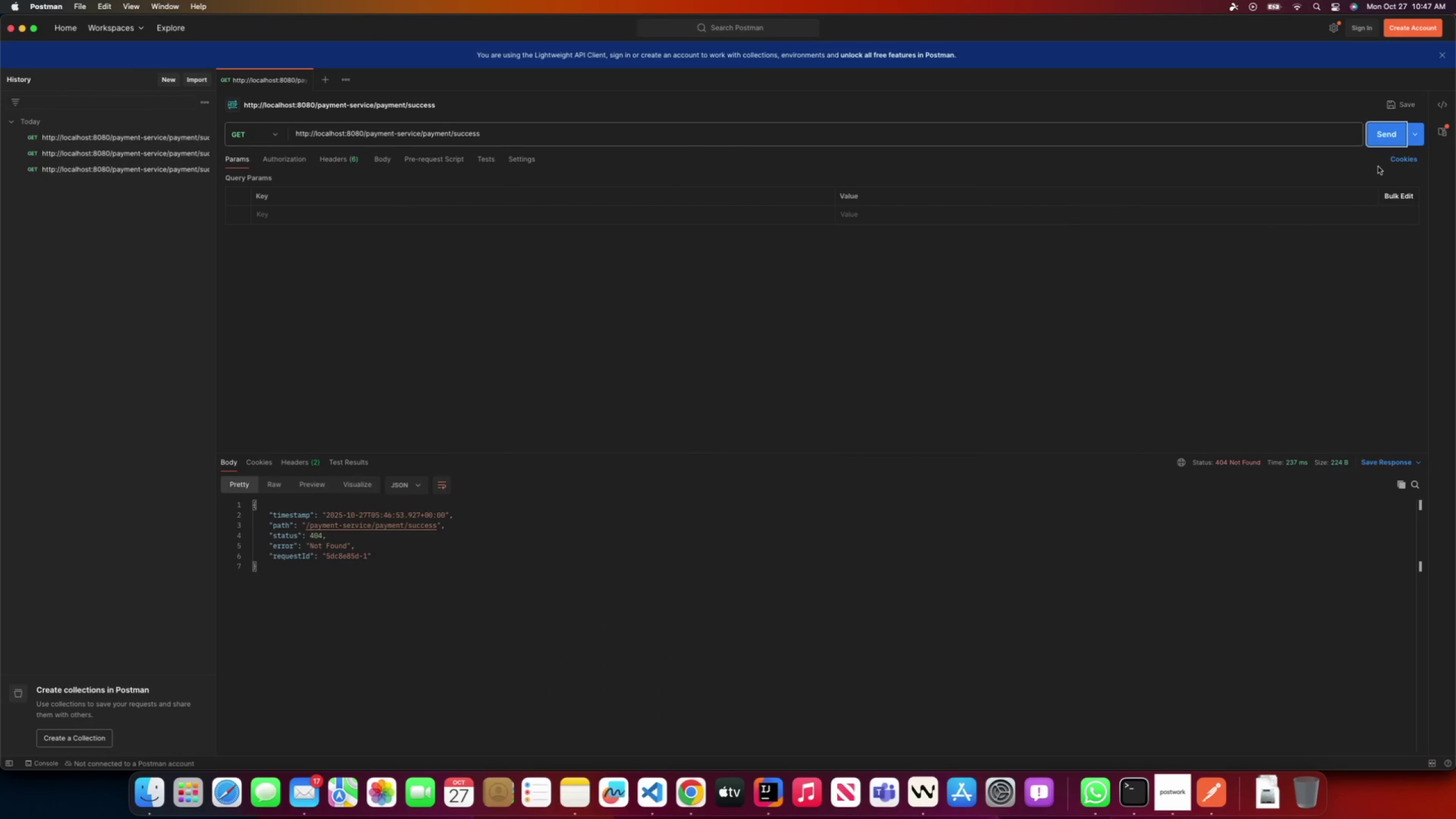 
left_click([1367, 126])
 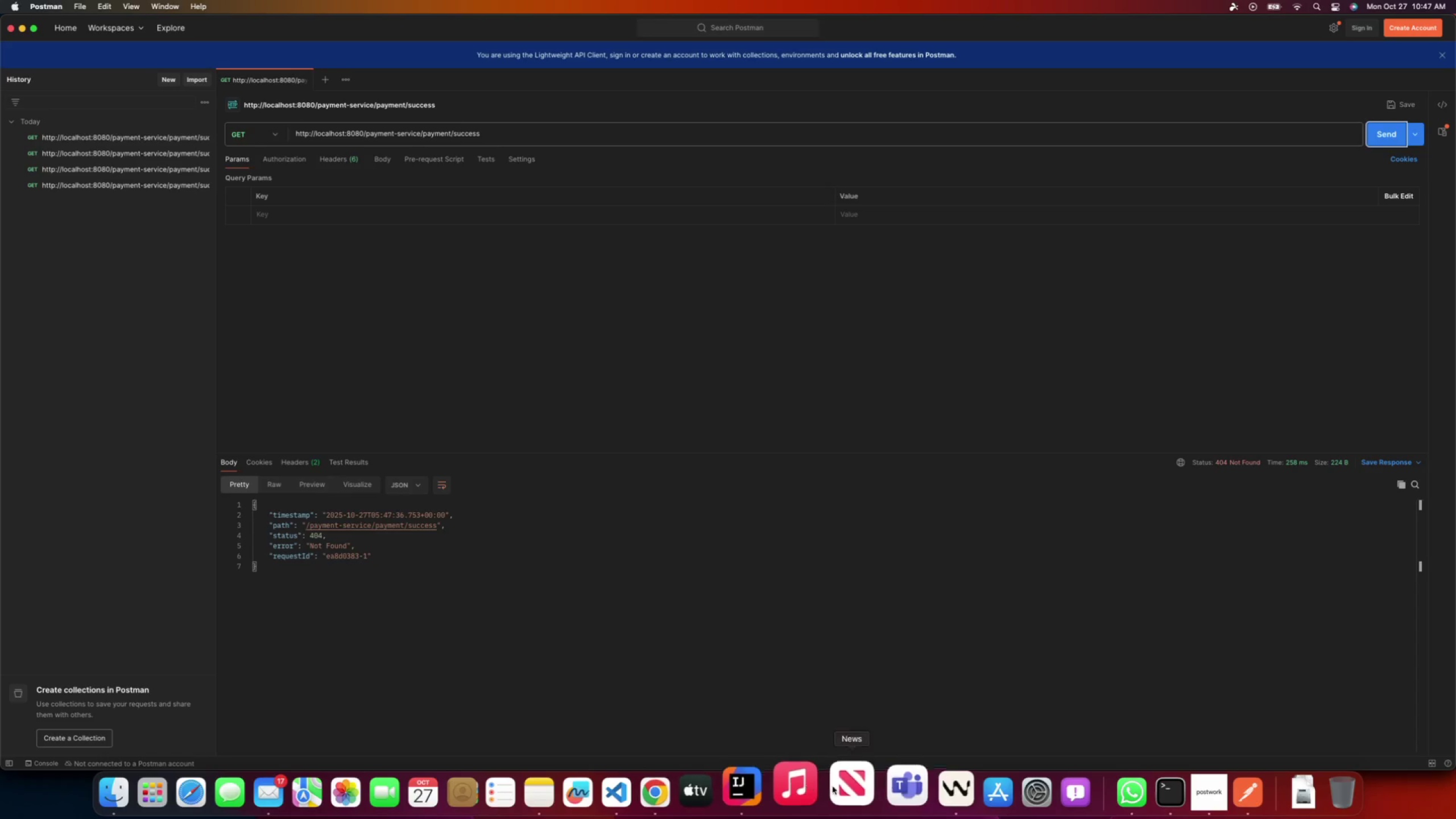 
wait(5.79)
 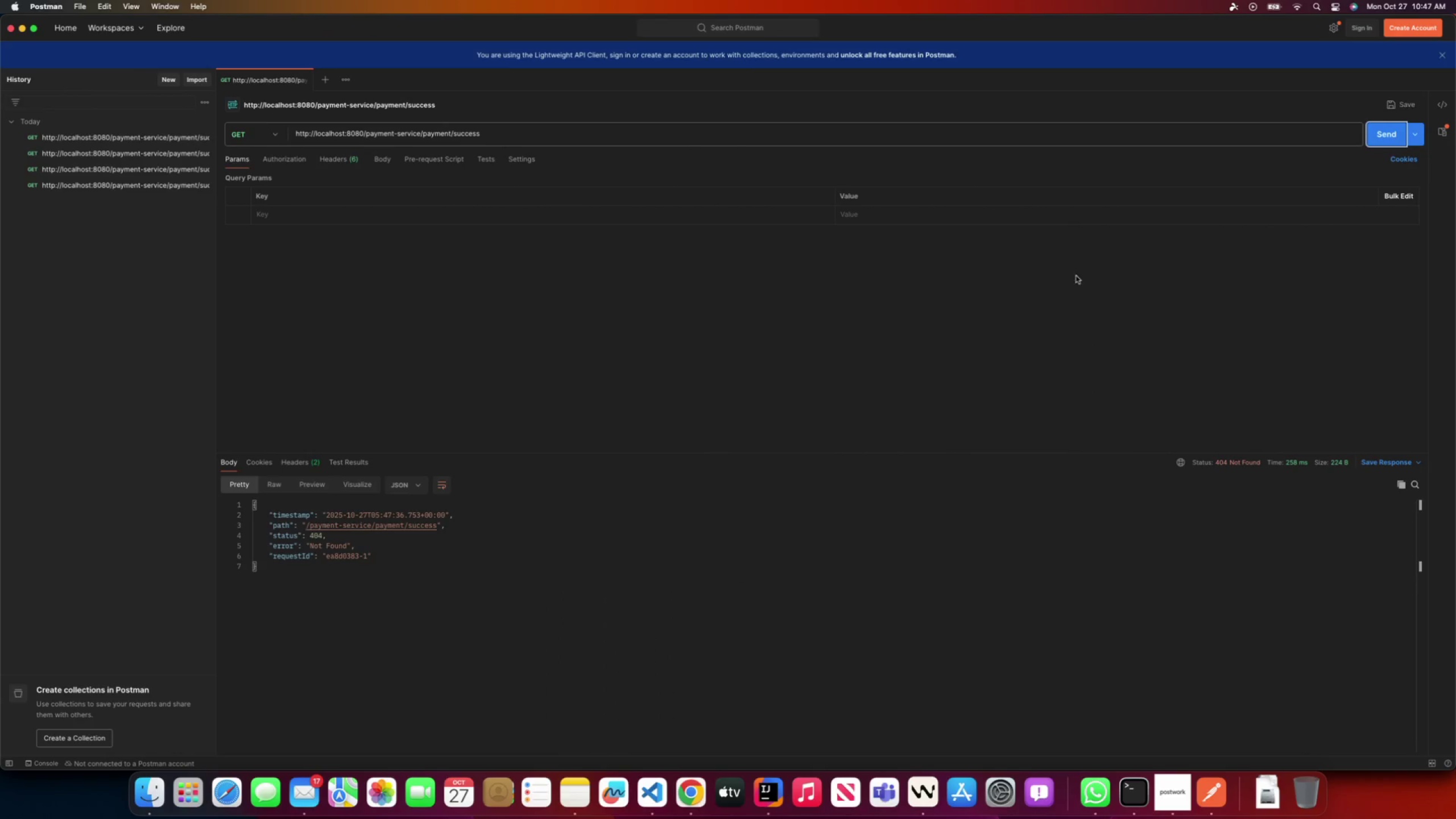 
left_click([1223, 790])
 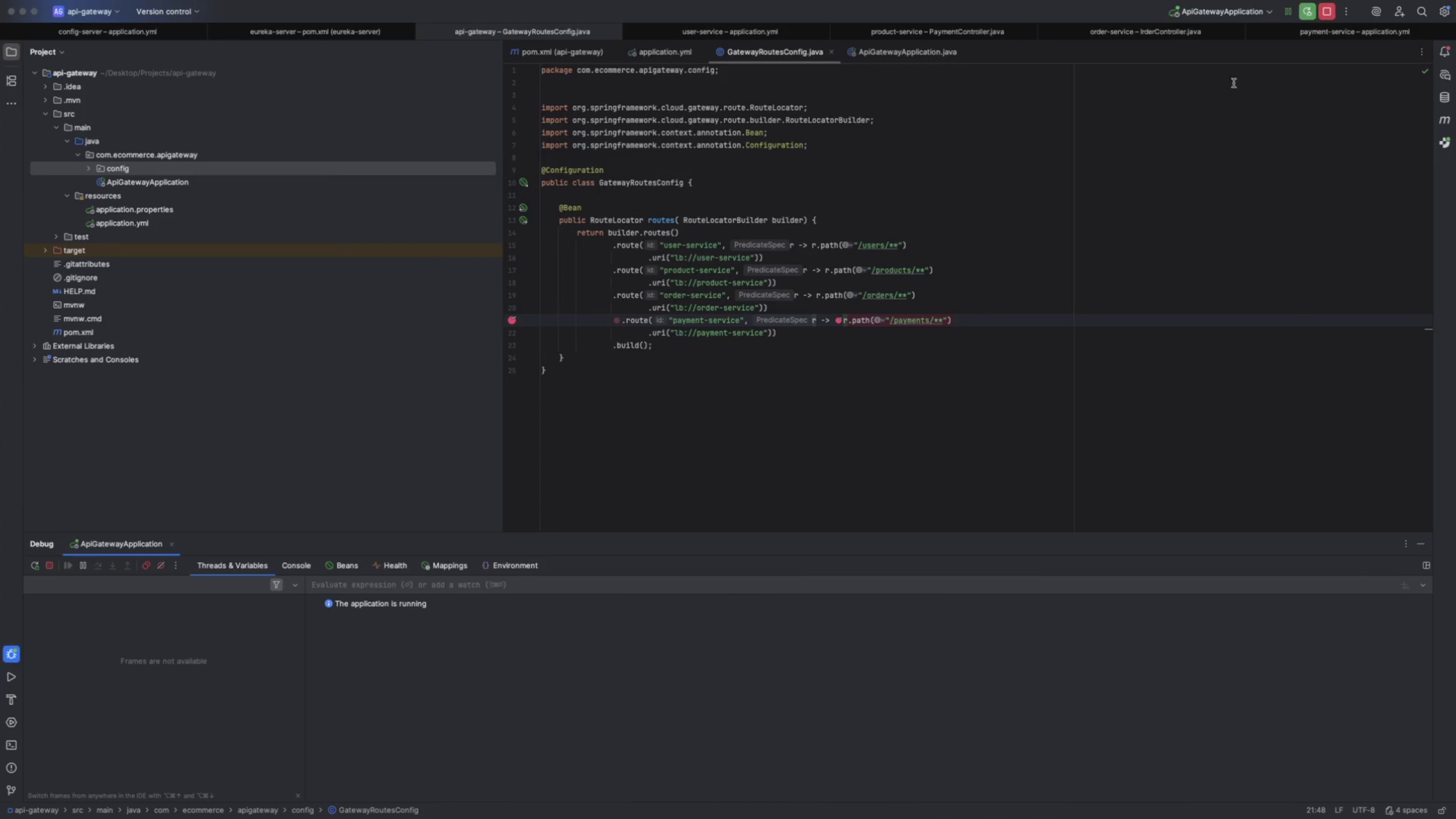 
left_click([1339, 34])
 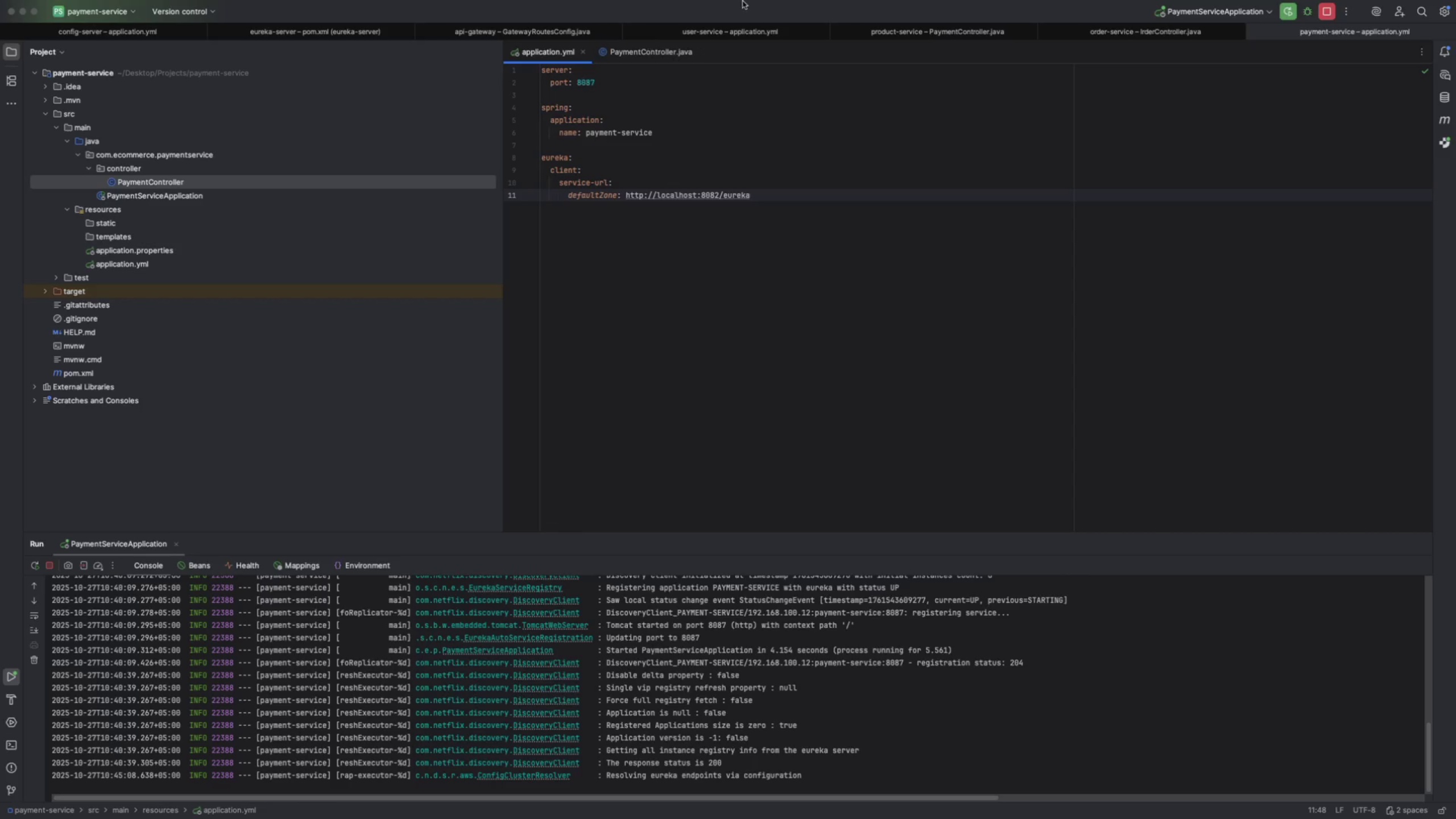 
left_click([640, 51])
 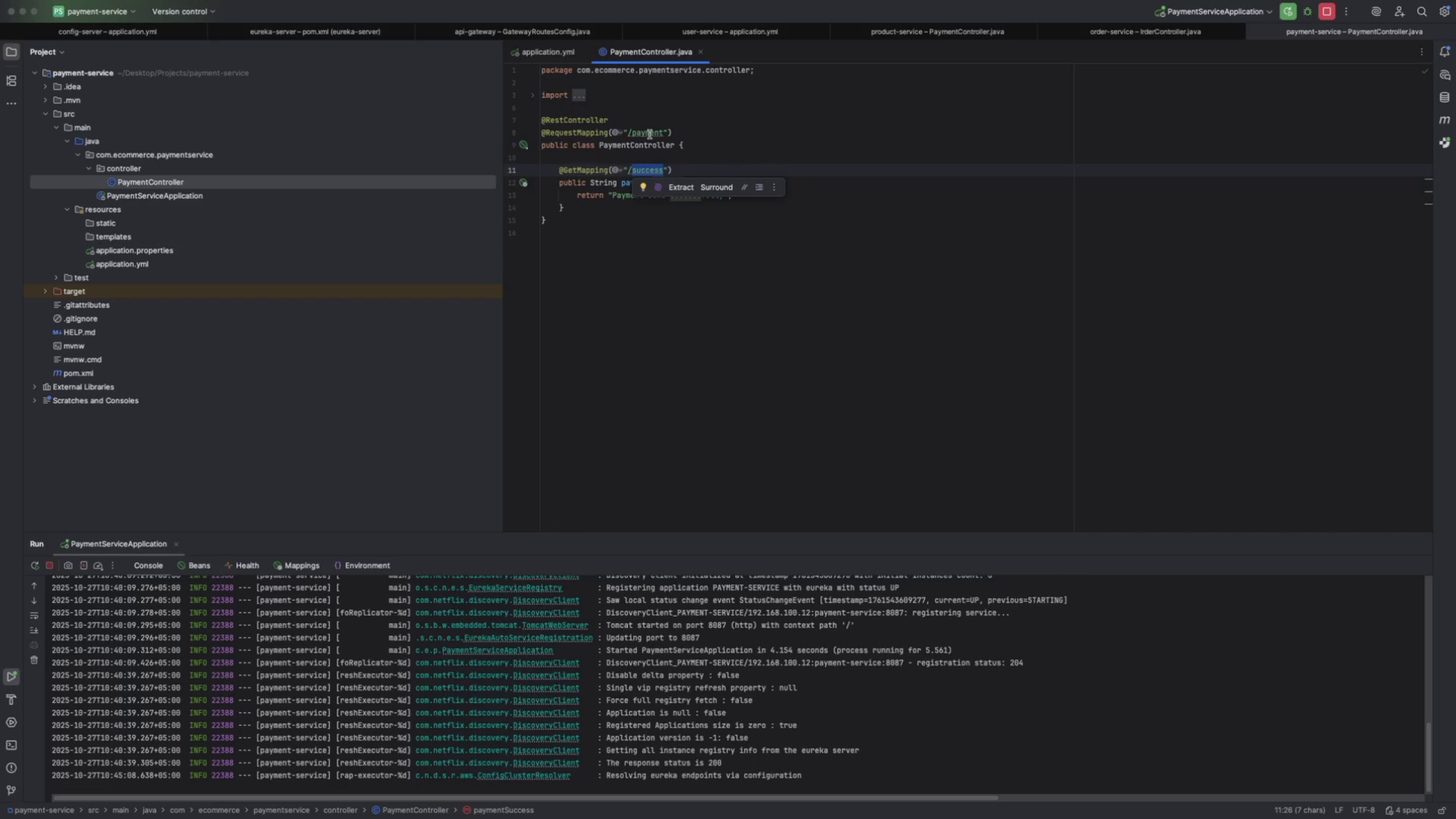 
double_click([650, 134])
 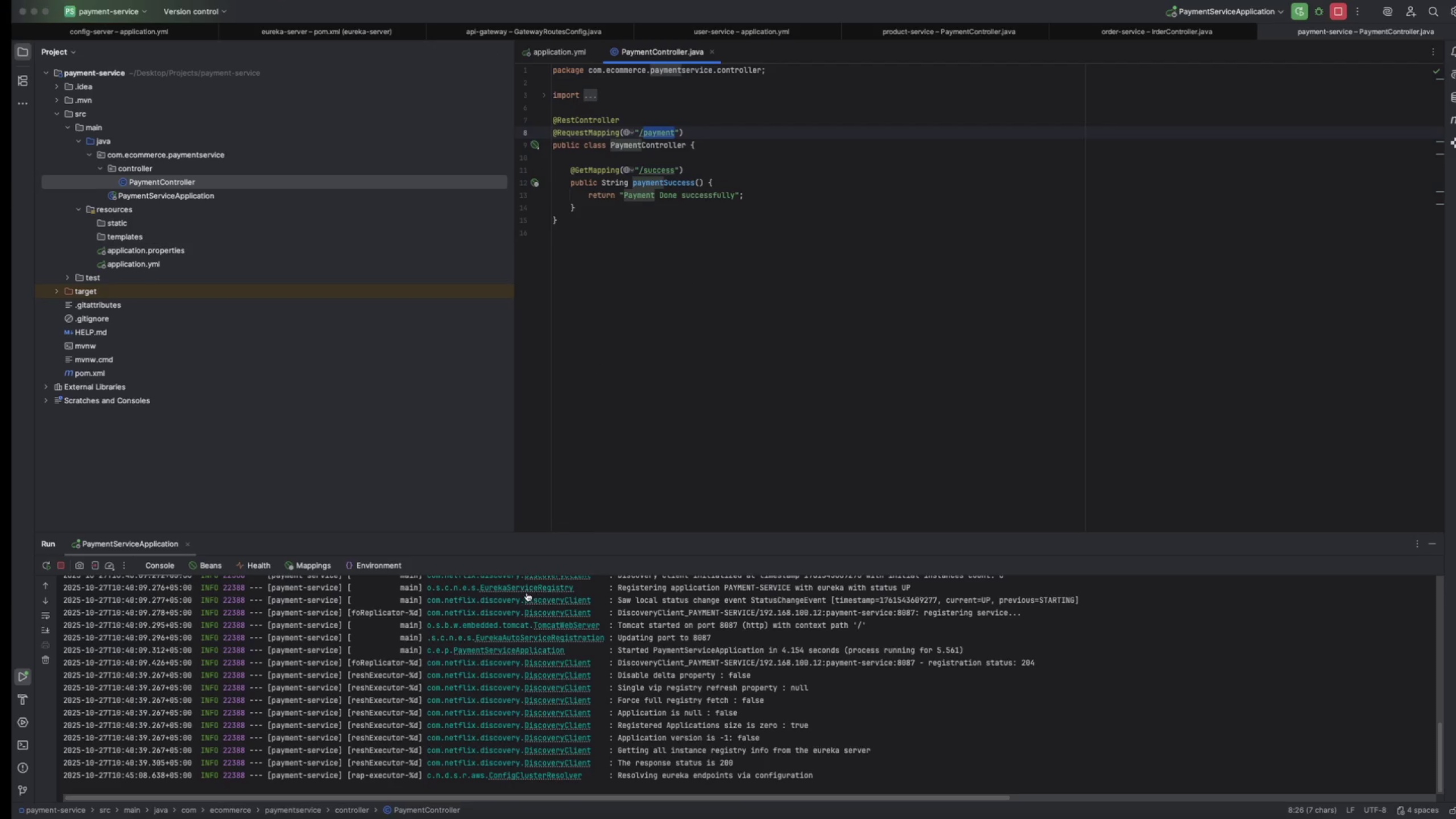 
wait(10.82)
 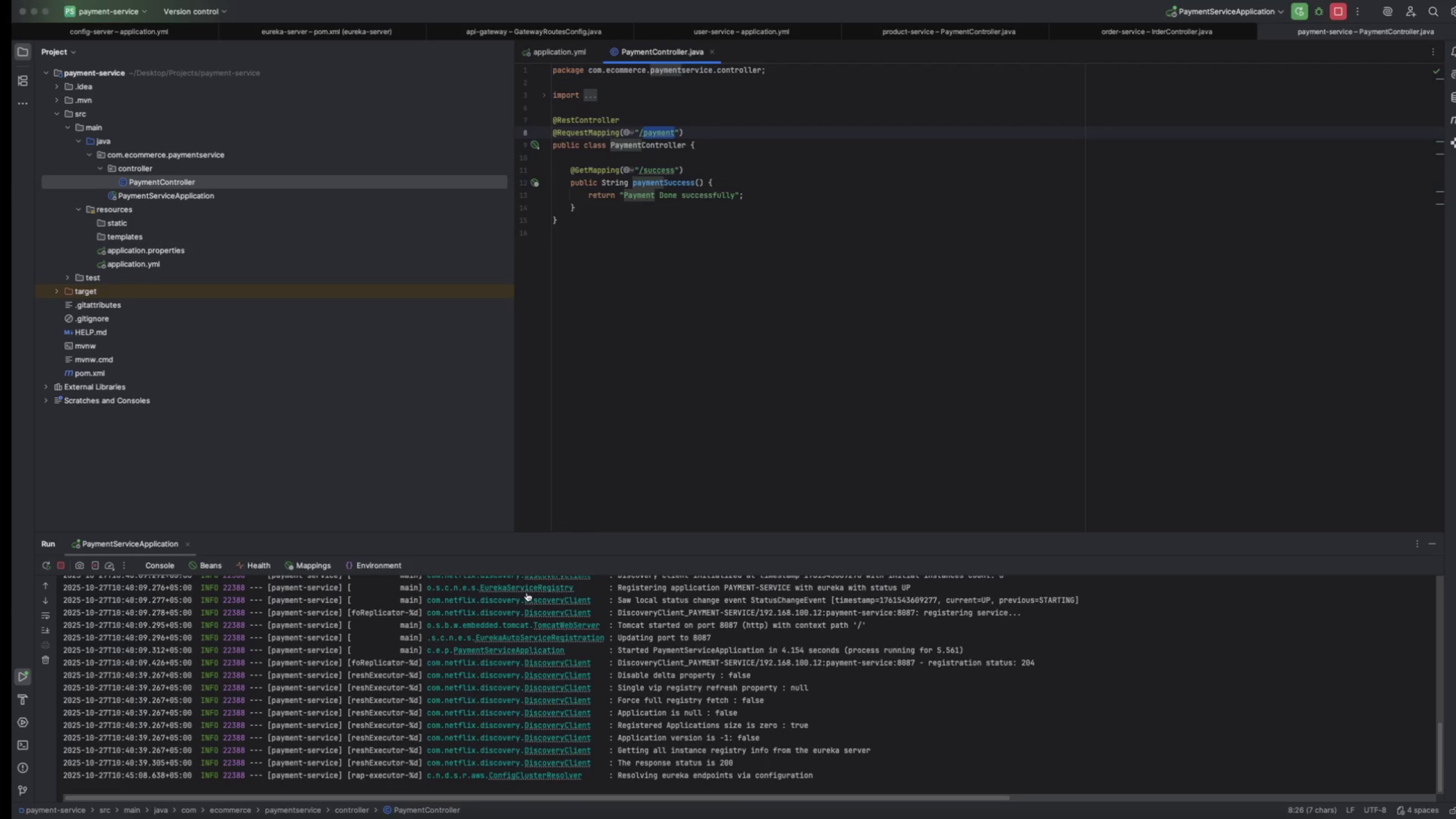 
left_click_drag(start_coordinate=[527, 129], to_coordinate=[376, 136])
 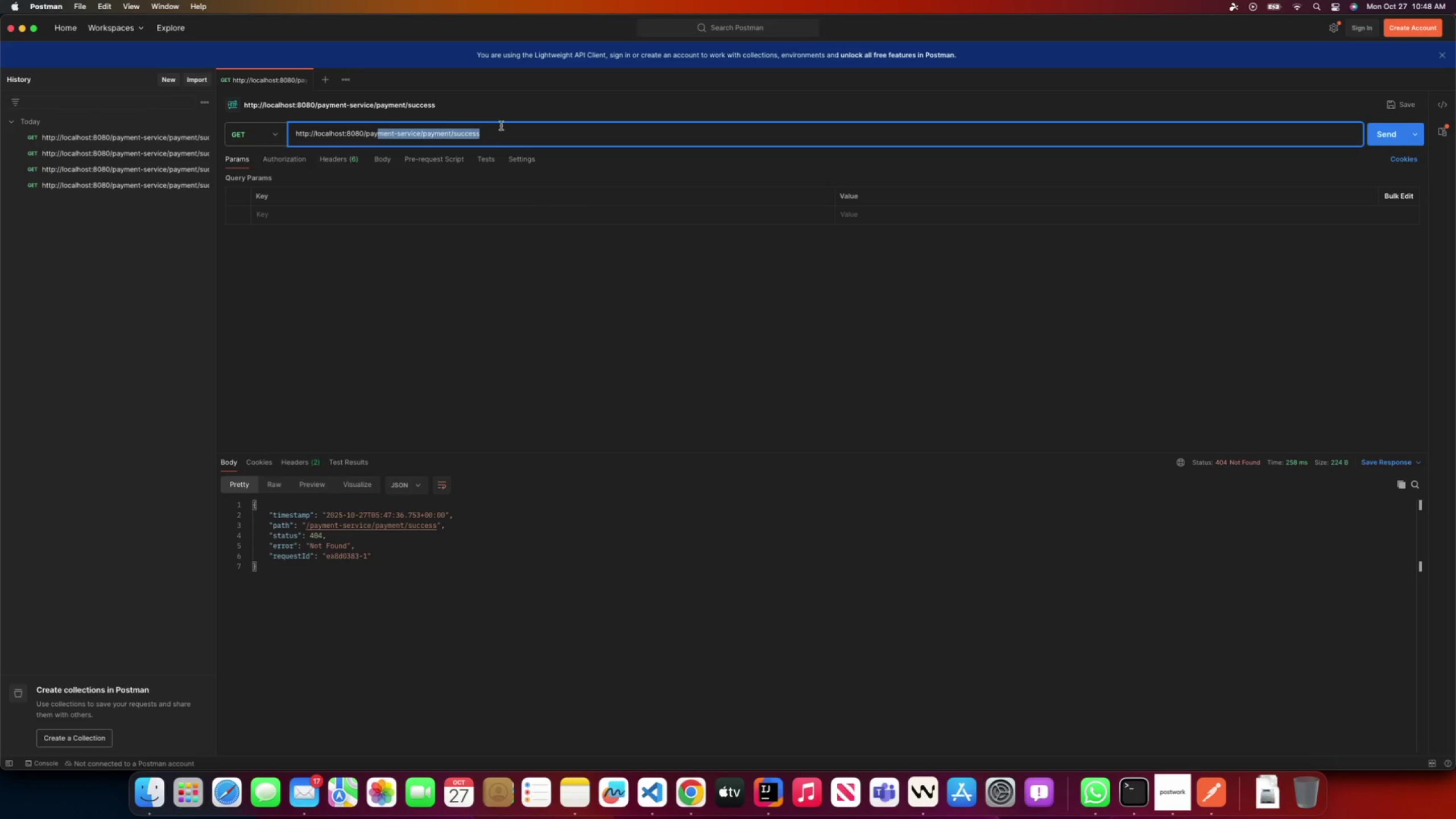 
key(Backspace)
 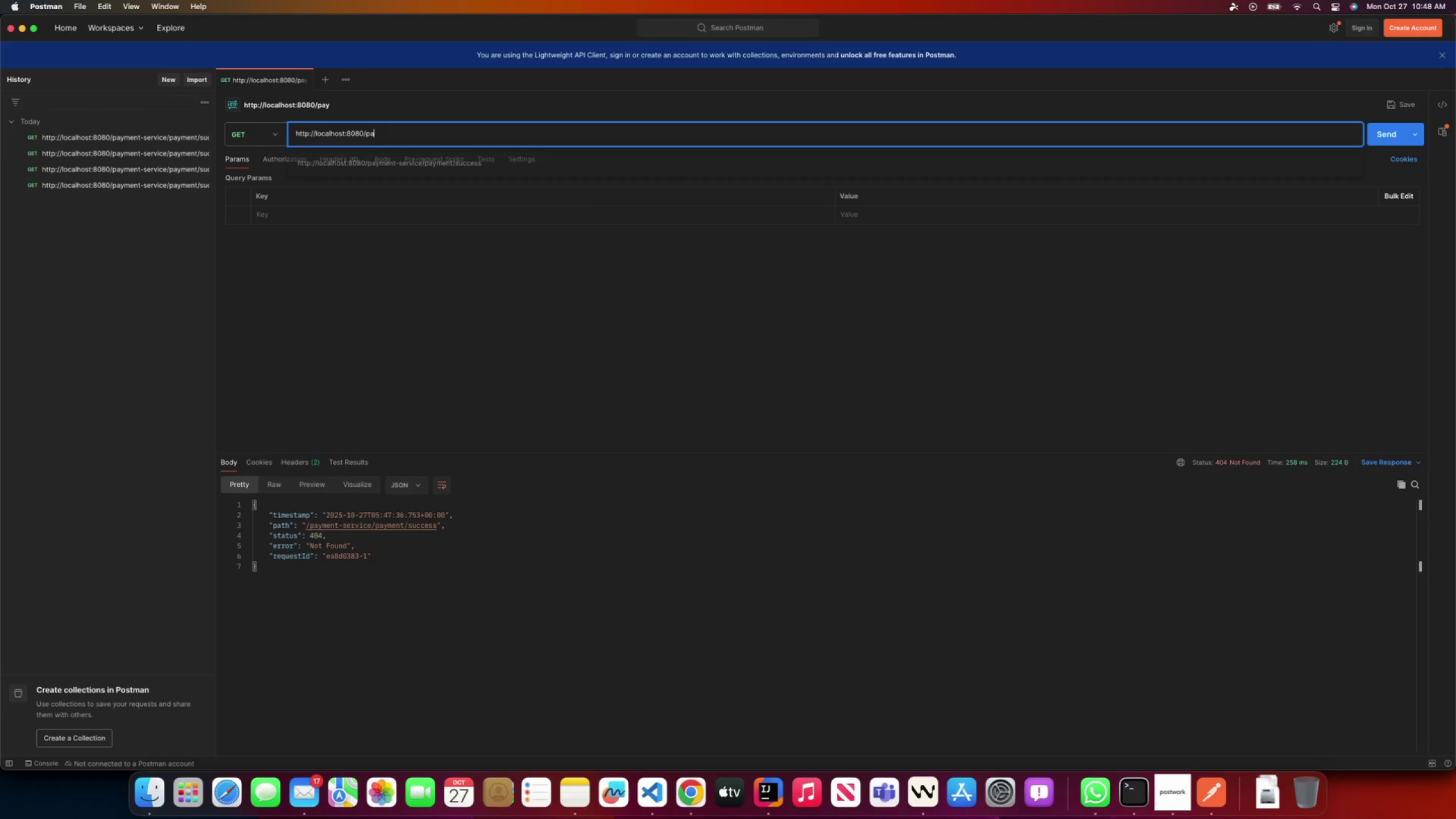 
key(Backspace)
 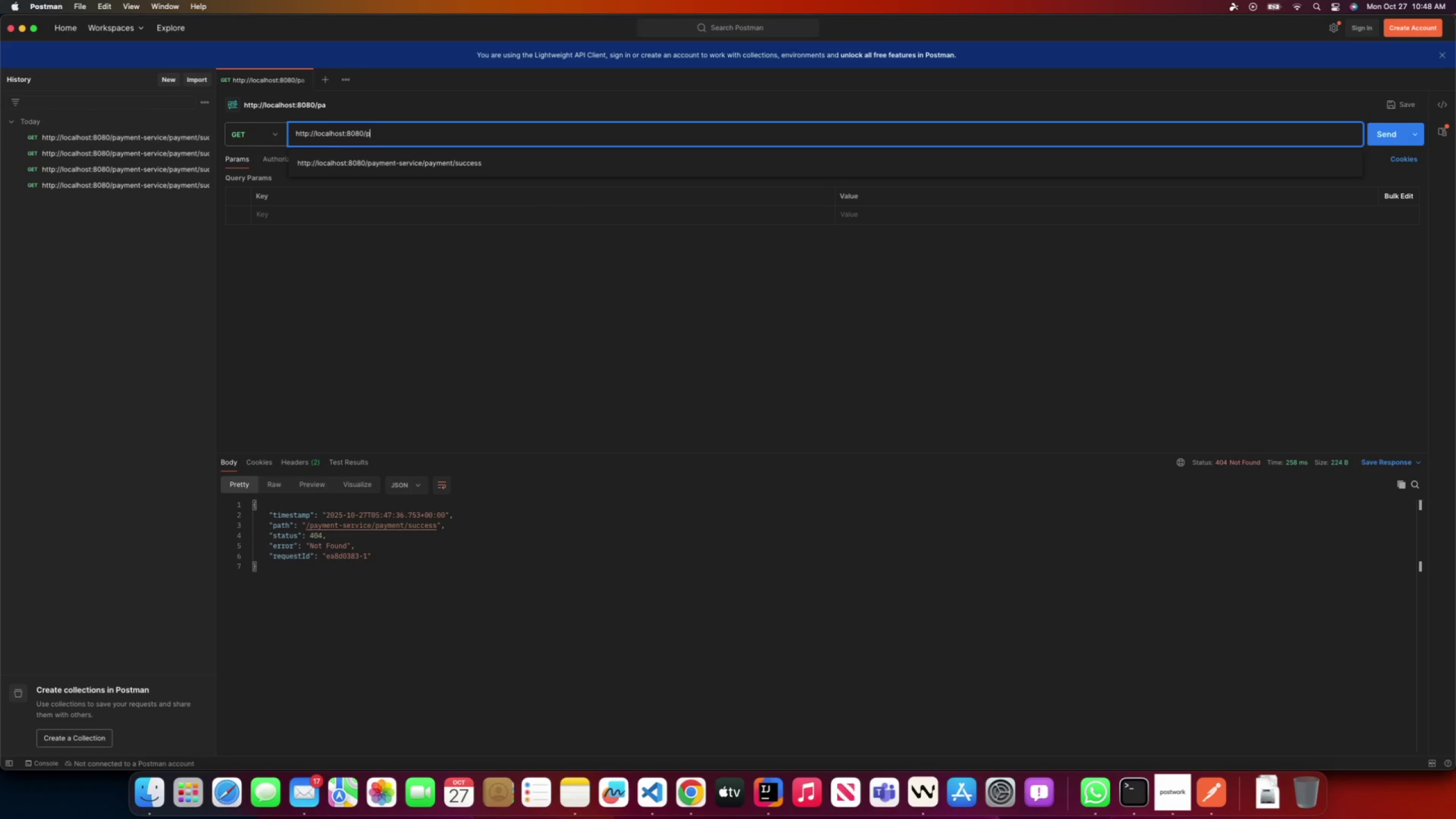 
key(Backspace)
 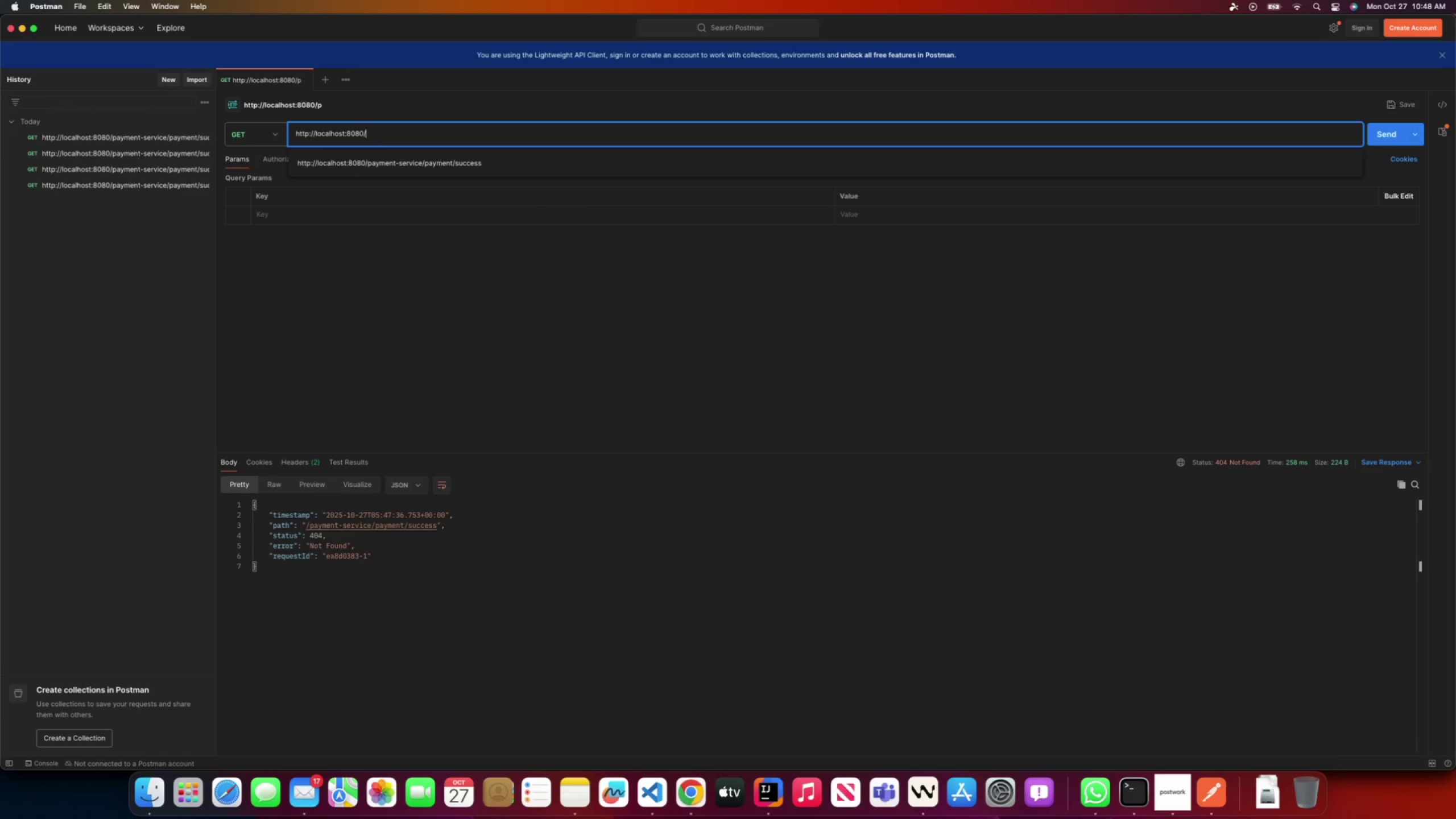 
key(Backspace)
 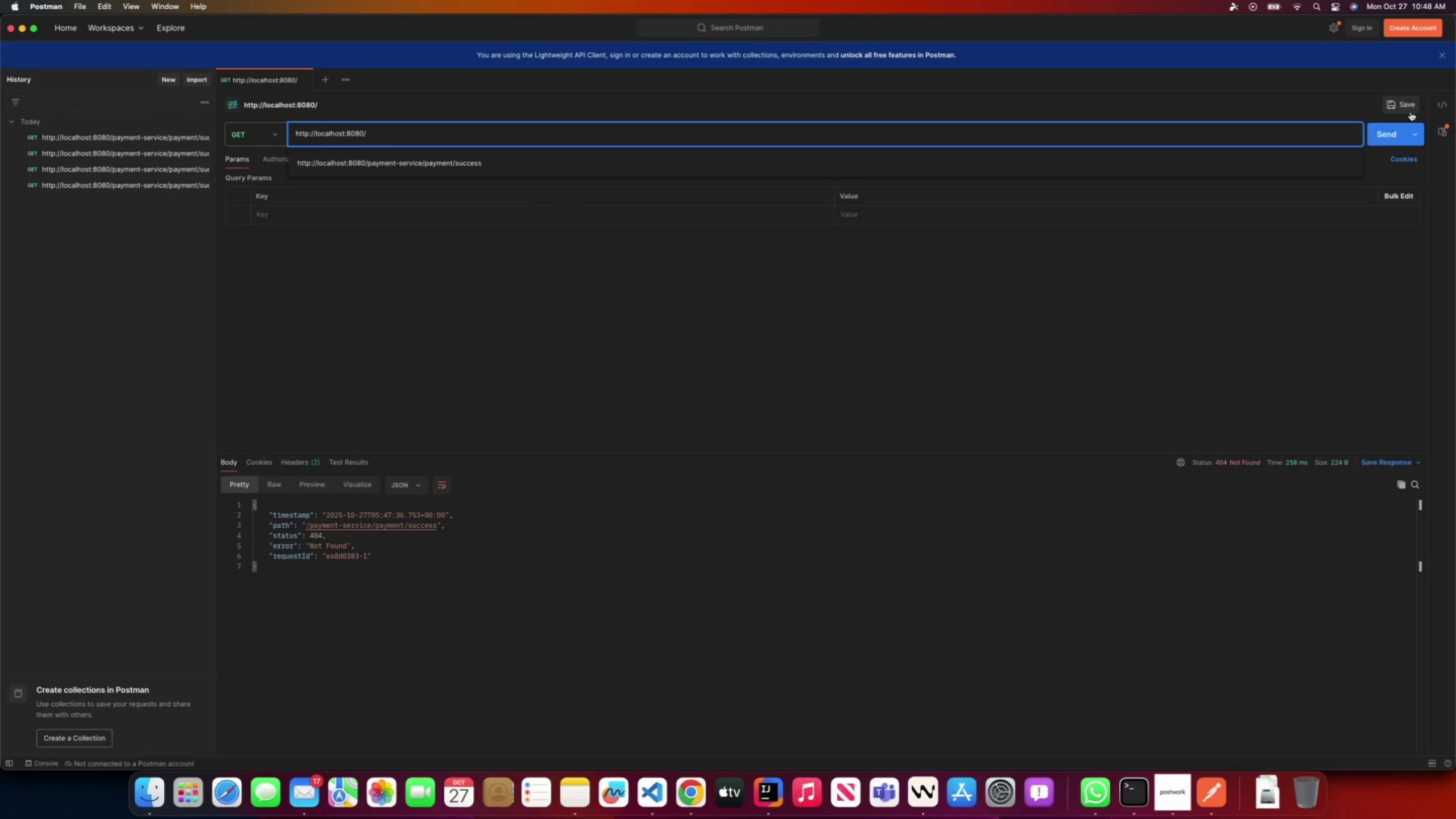 
left_click([1392, 132])
 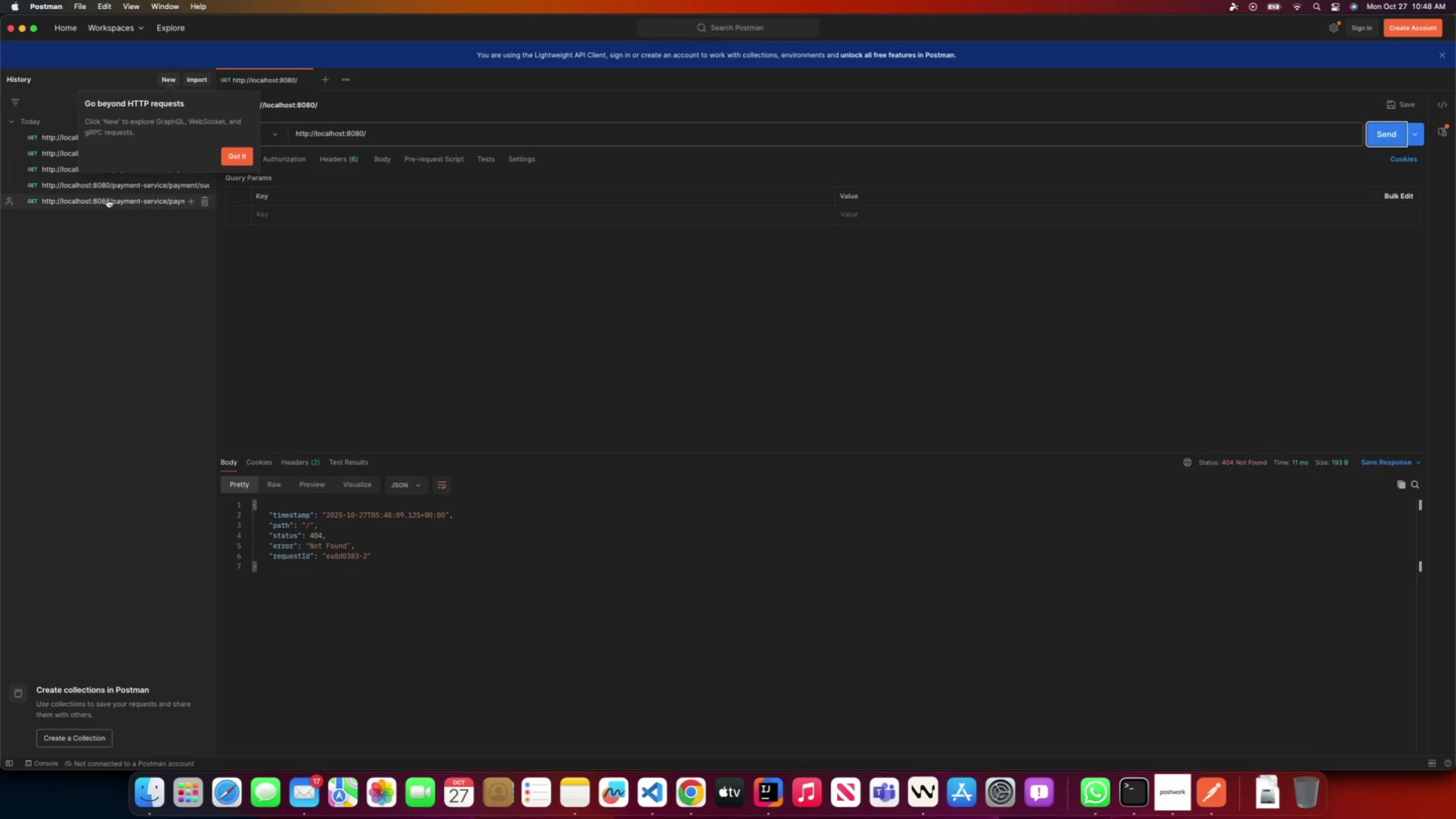 
left_click([238, 160])
 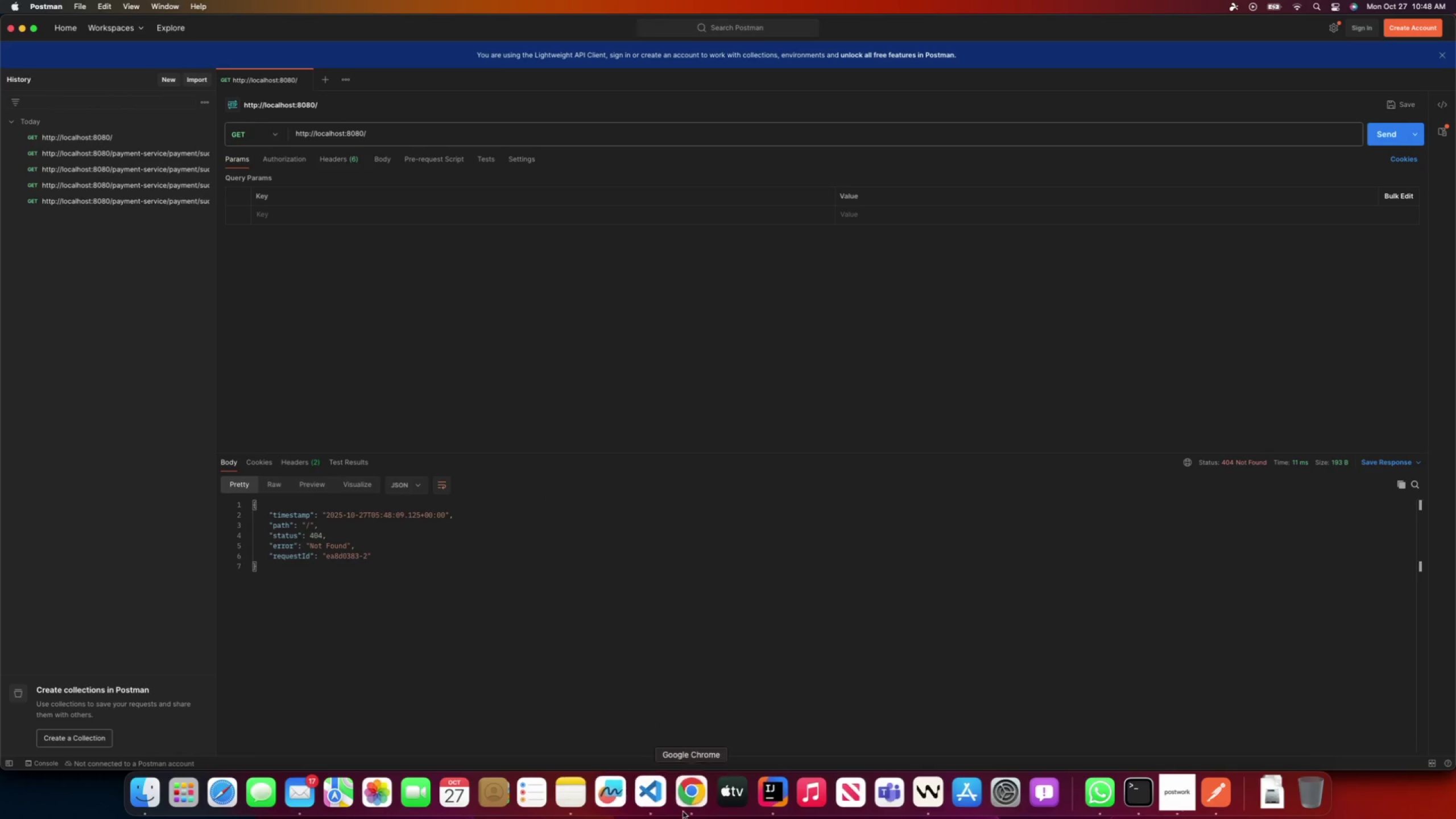 
wait(8.39)
 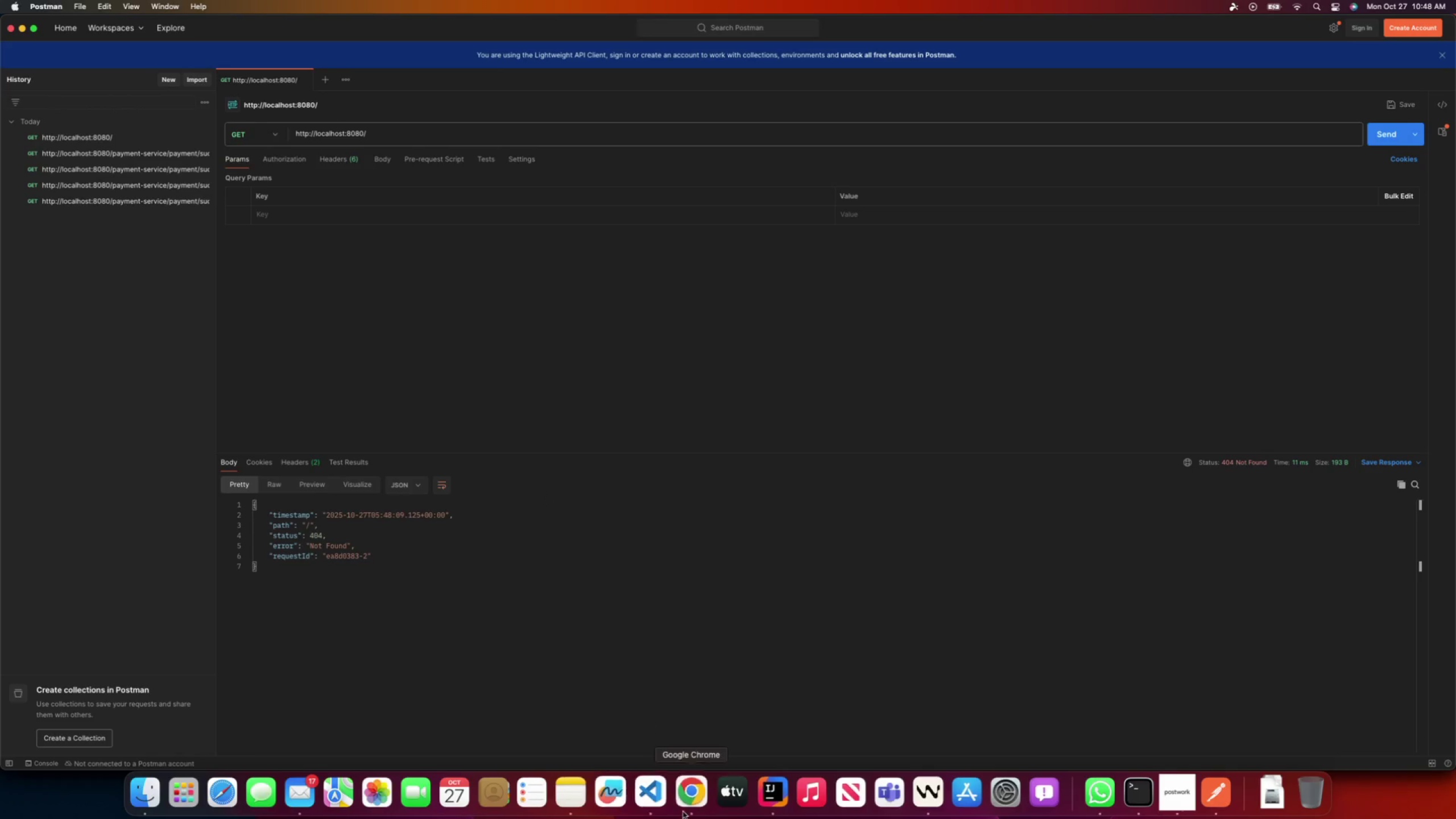 
left_click([393, 136])
 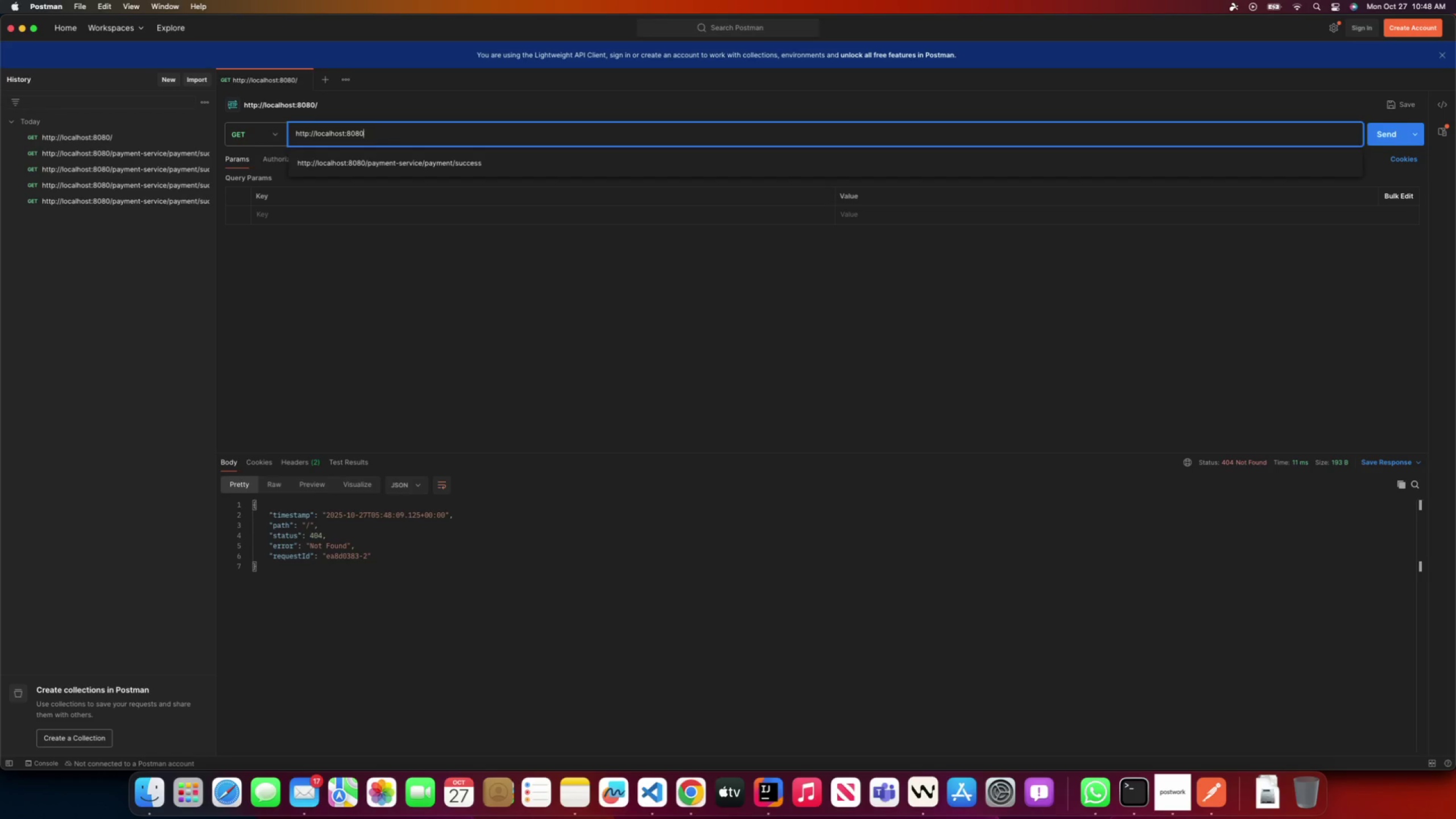 
key(Backspace)
key(Backspace)
key(Backspace)
key(Backspace)
type(888/API)
 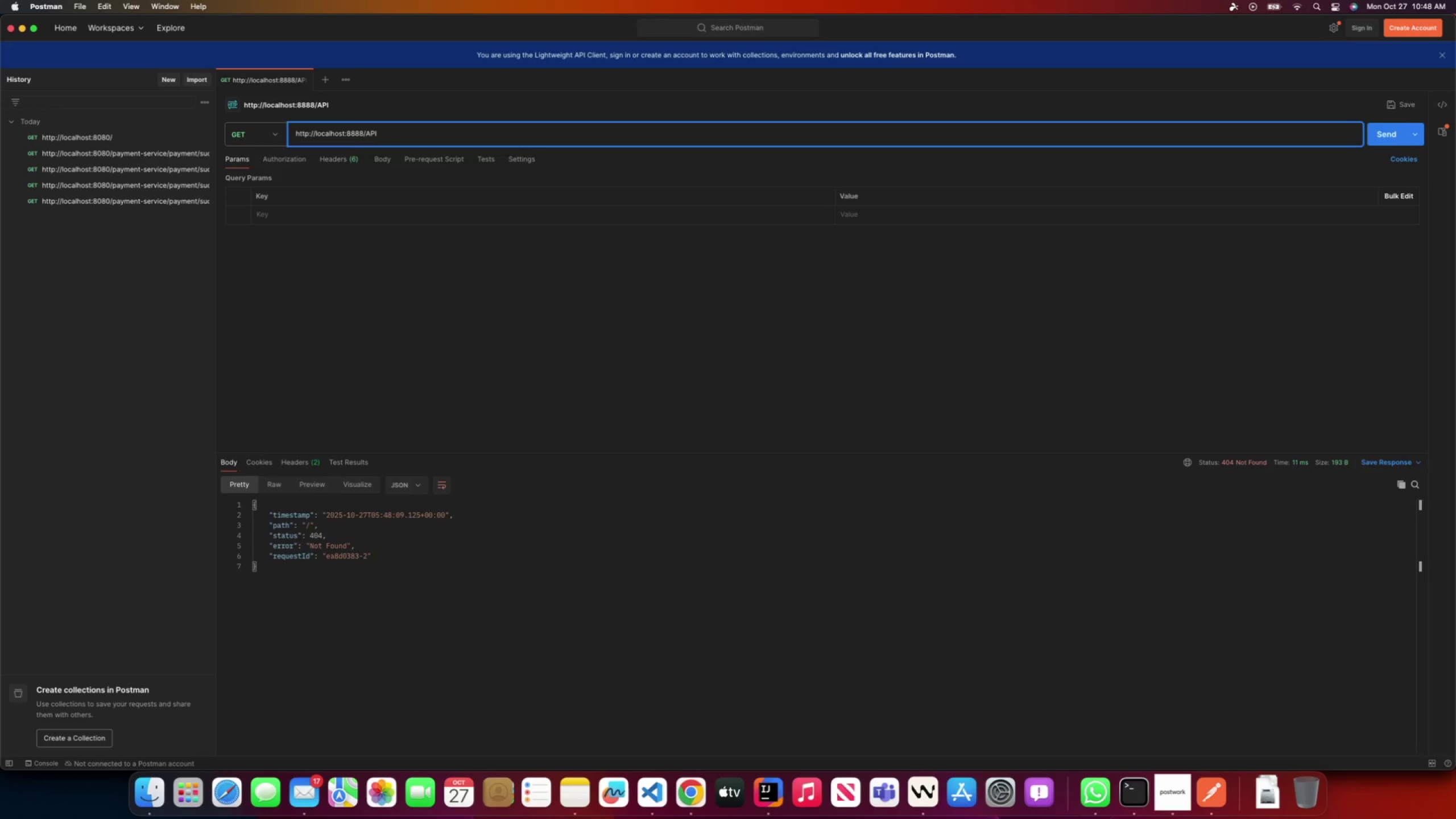 
key(Backspace)
key(Backspace)
key(Backspace)
type(api-gateway)
 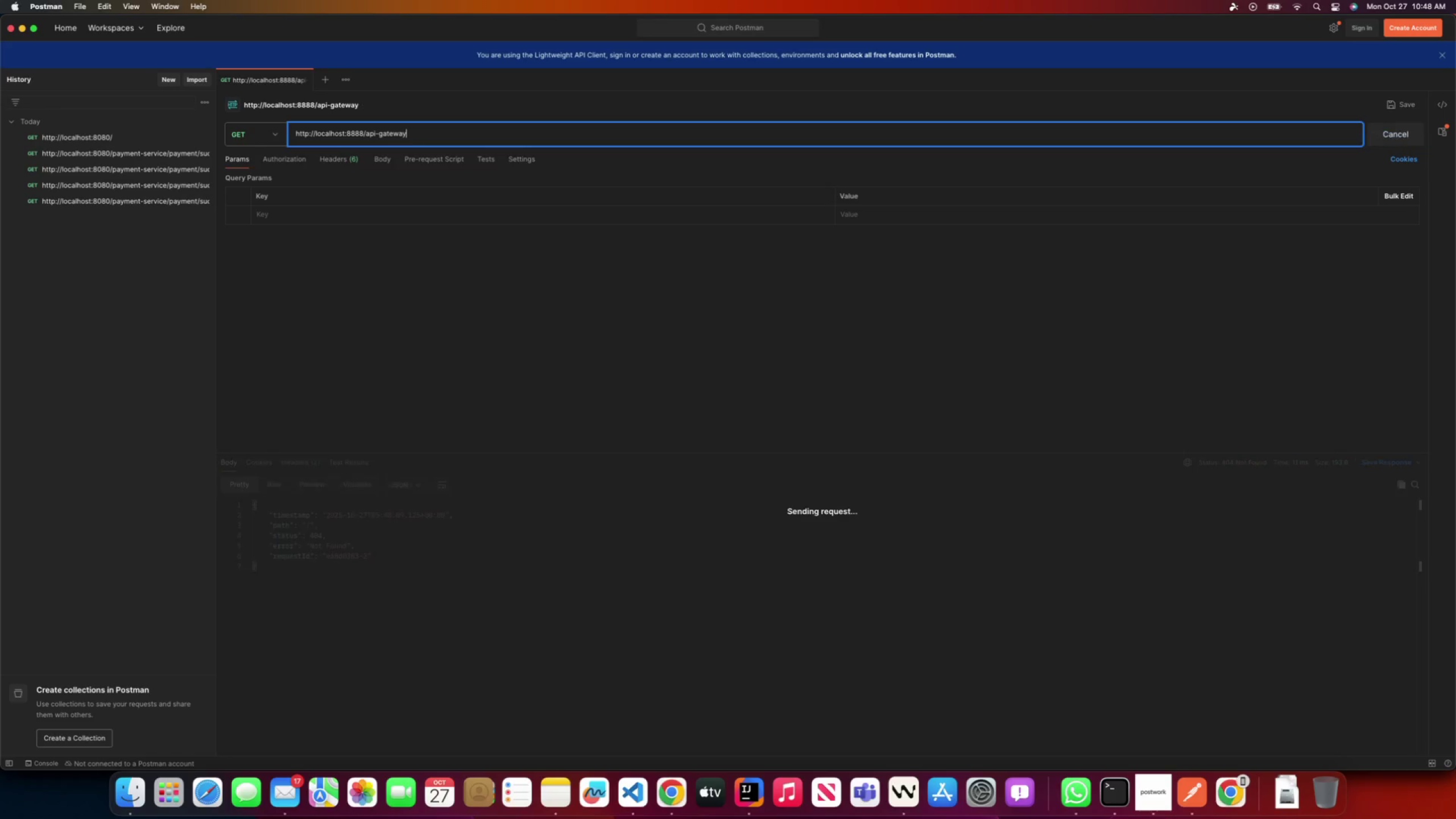 
key(Enter)
 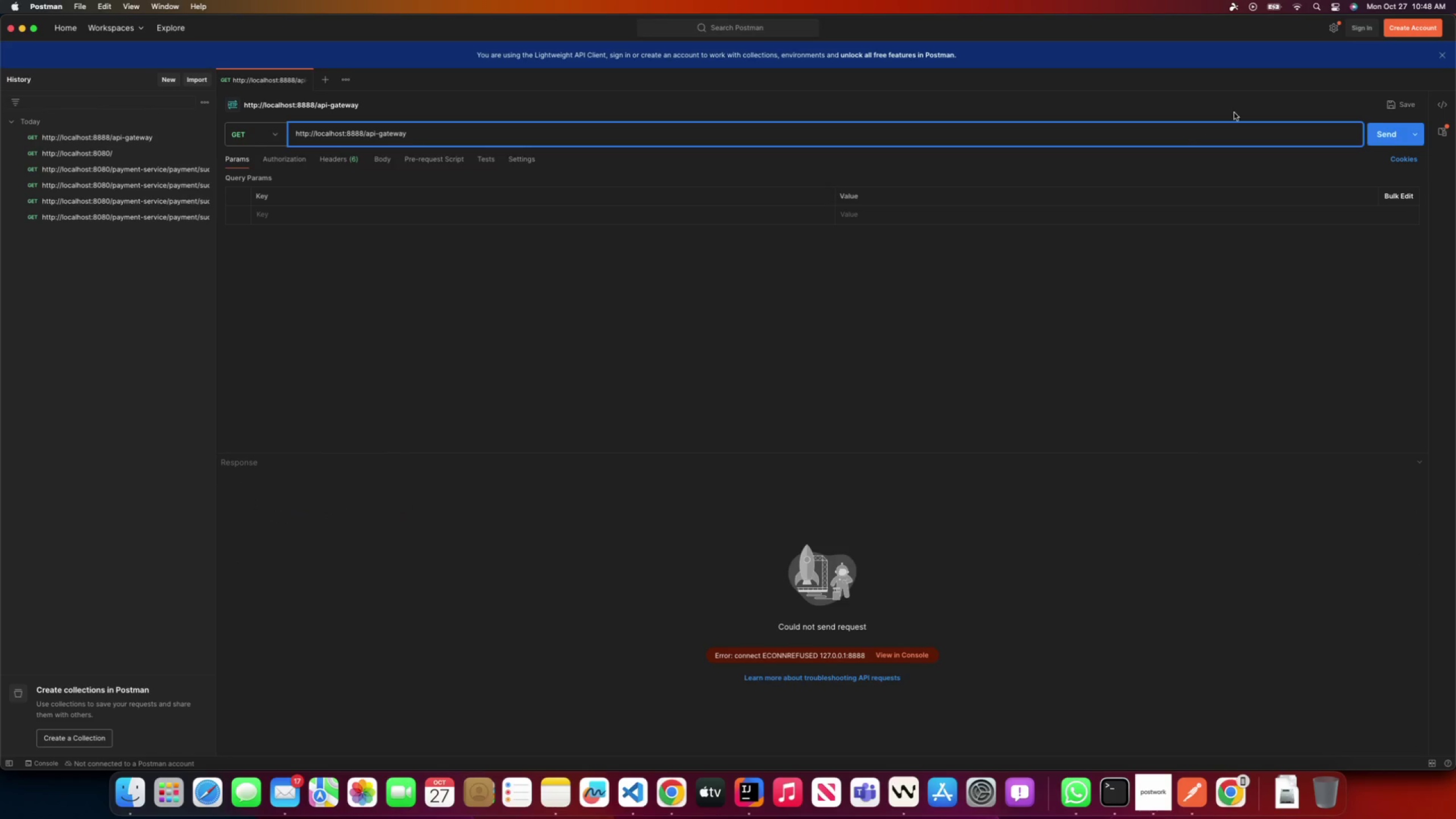 
key(ArrowLeft)
 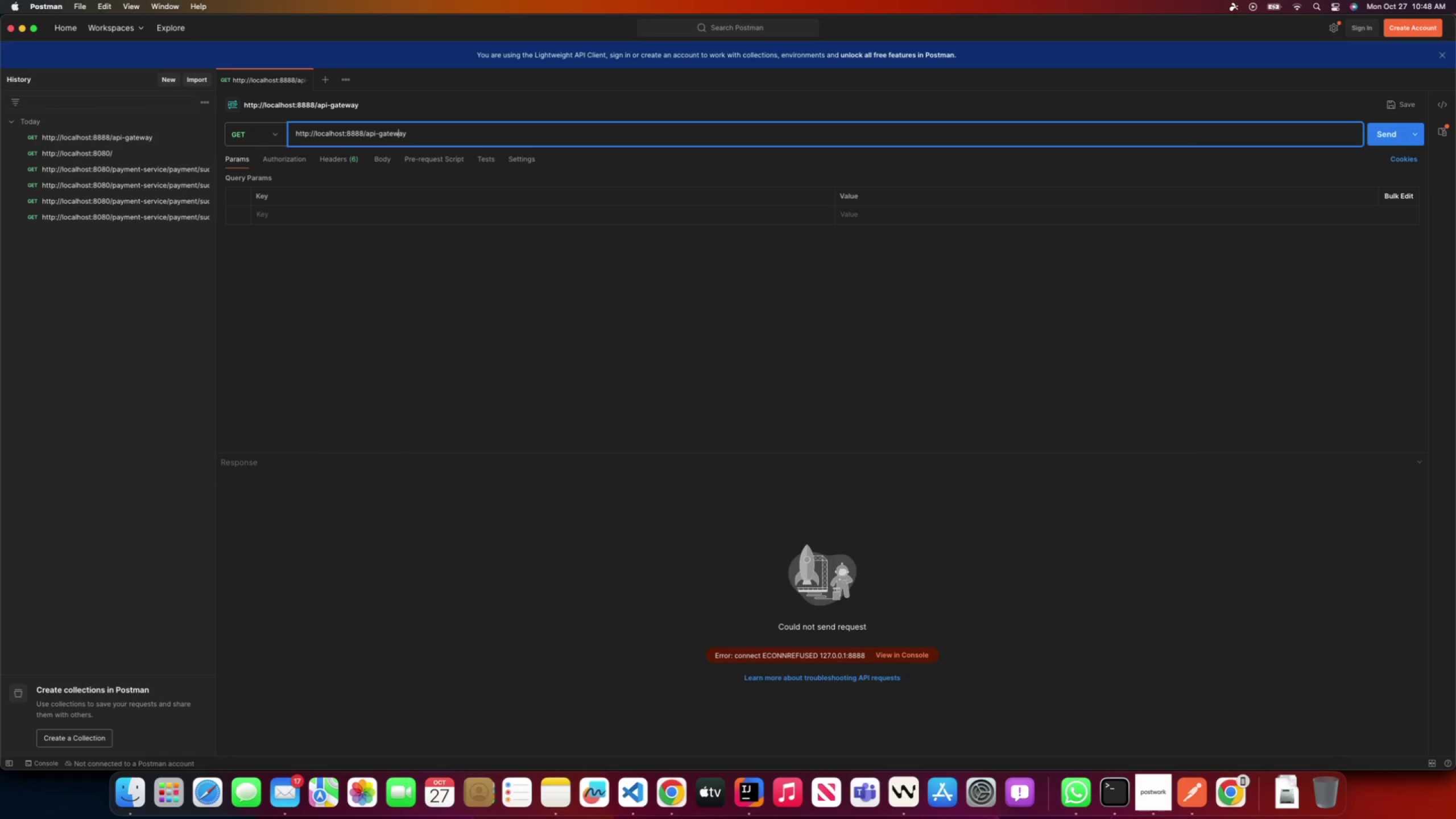 
key(ArrowLeft)
 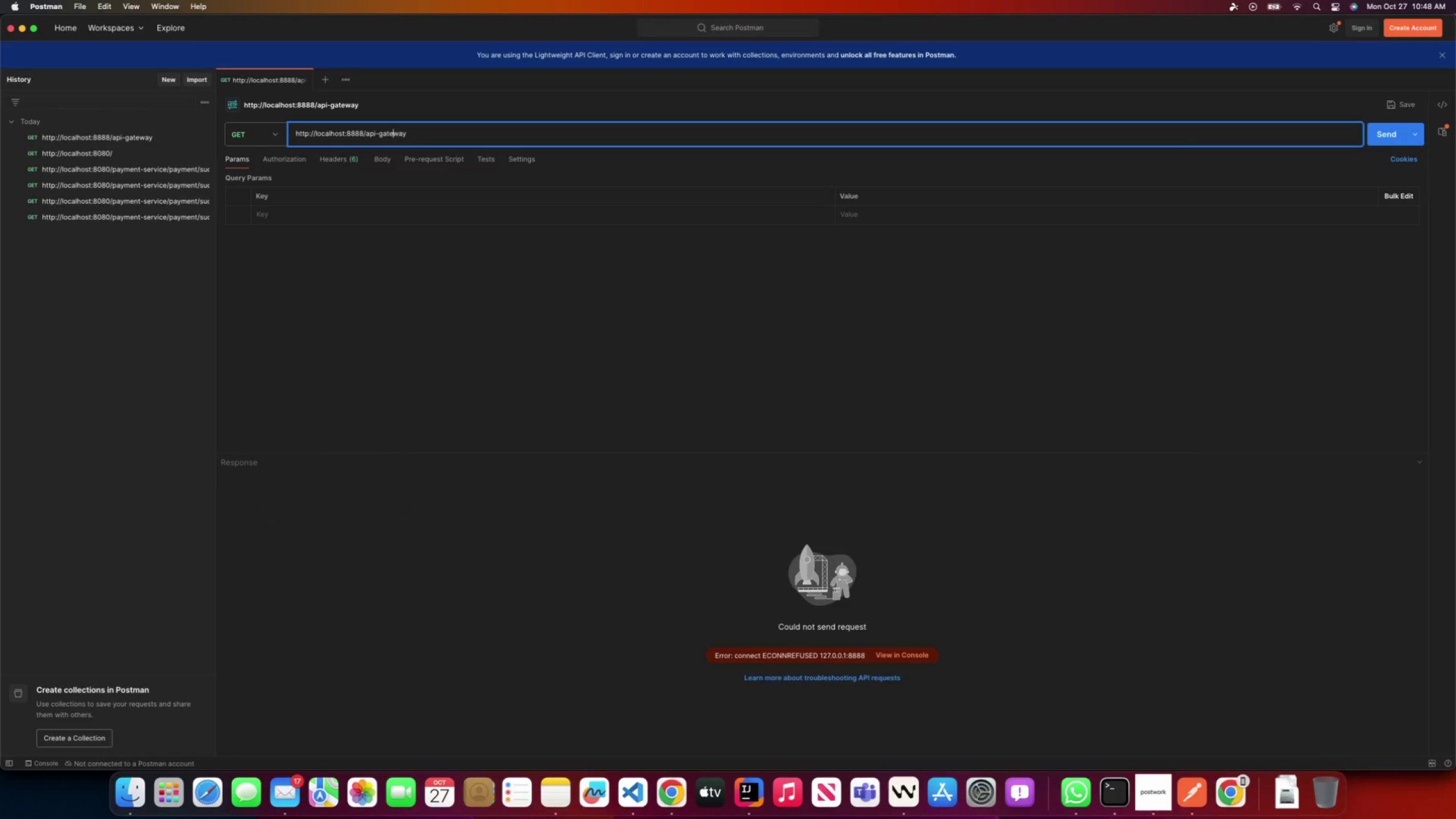 
key(ArrowLeft)
 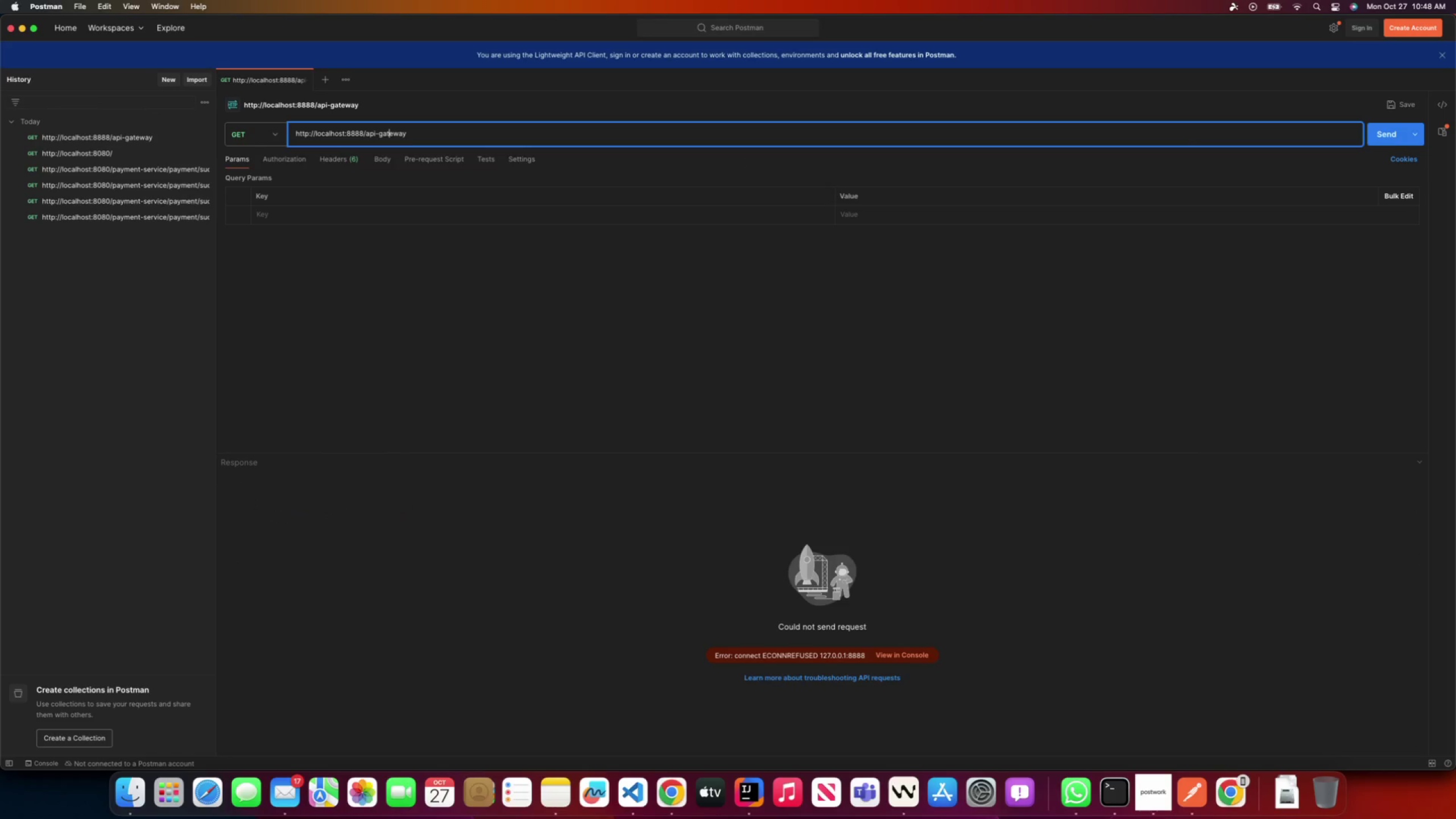 
key(ArrowLeft)
 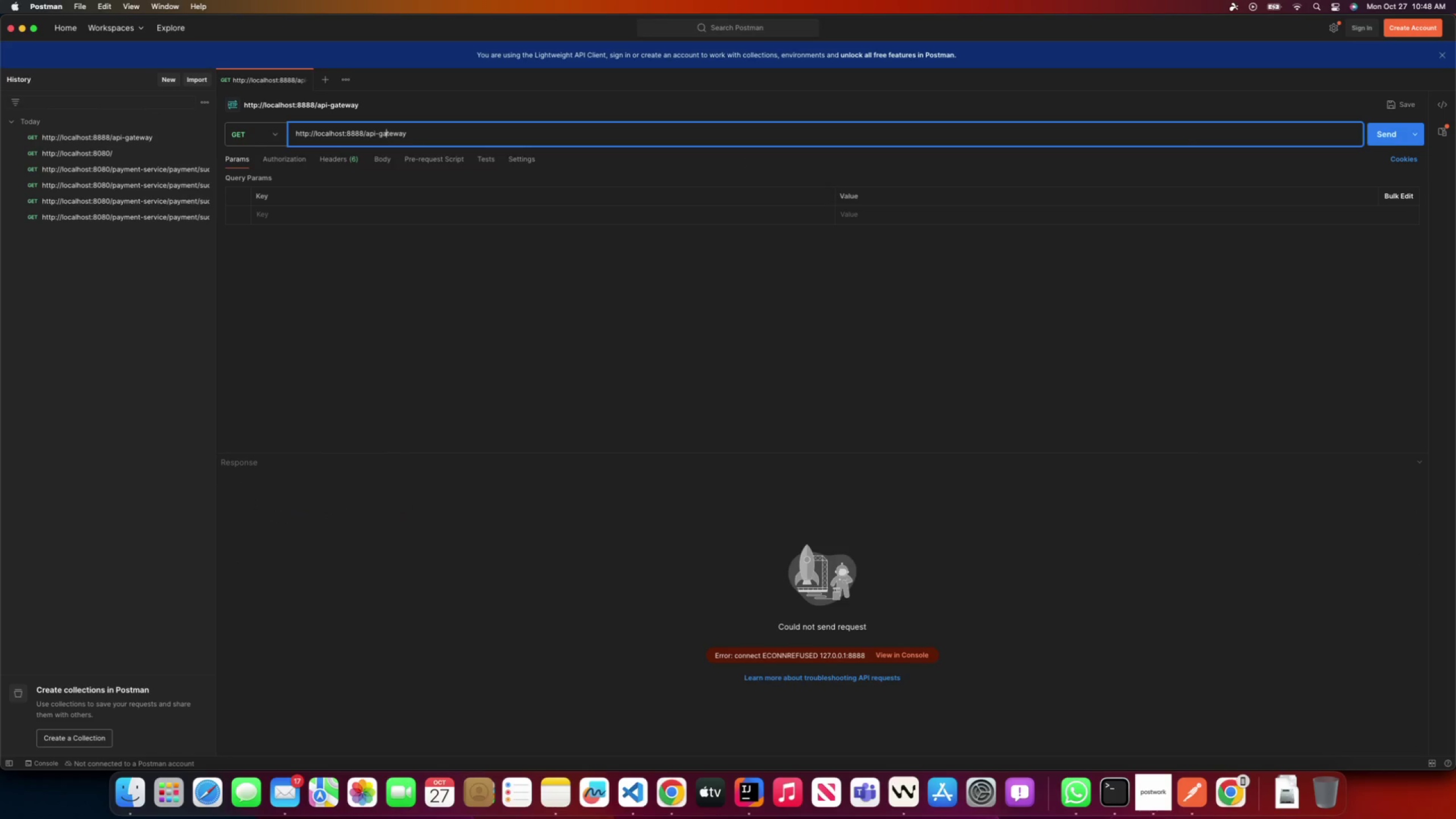 
key(ArrowLeft)
 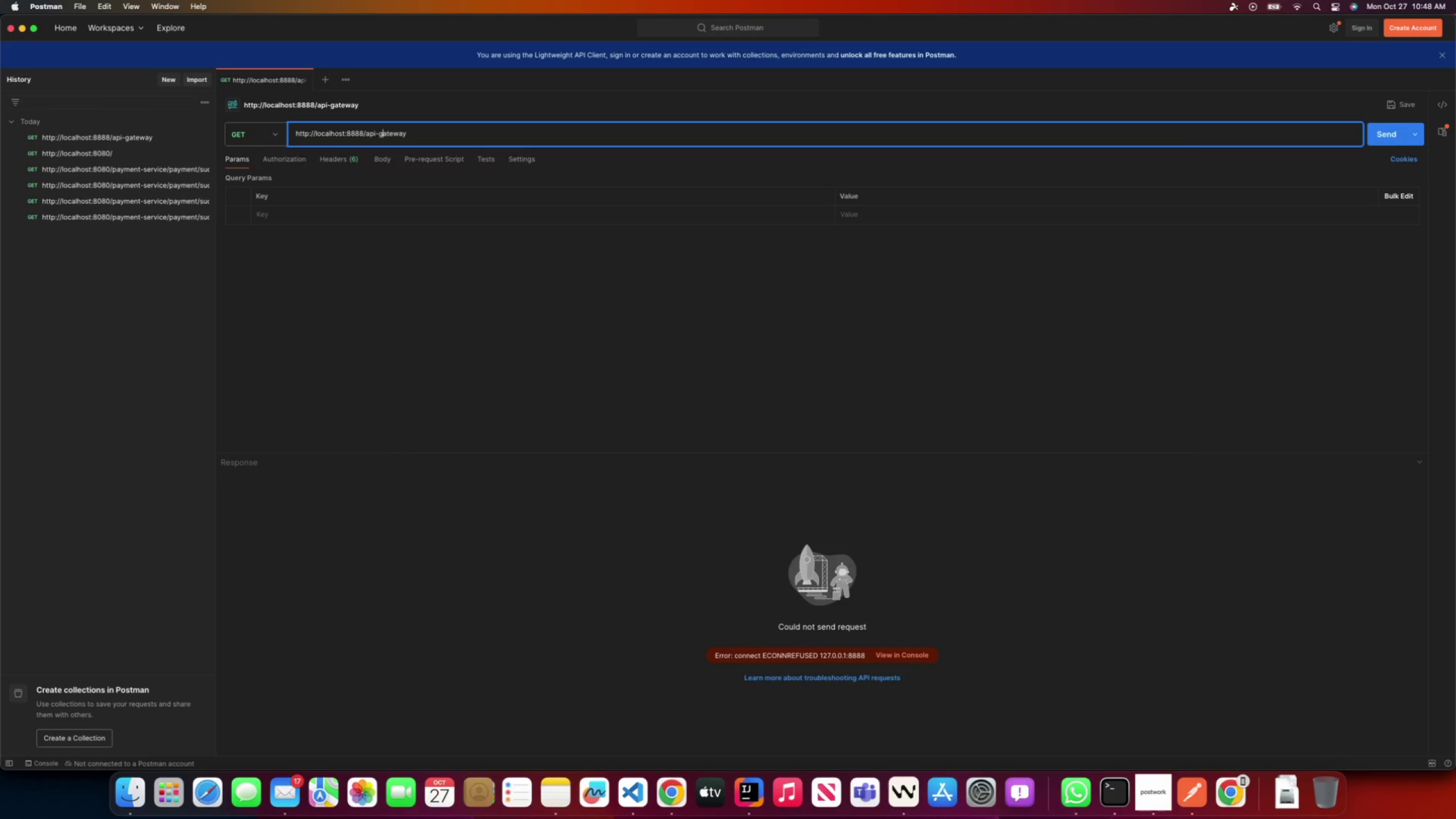 
key(ArrowLeft)
 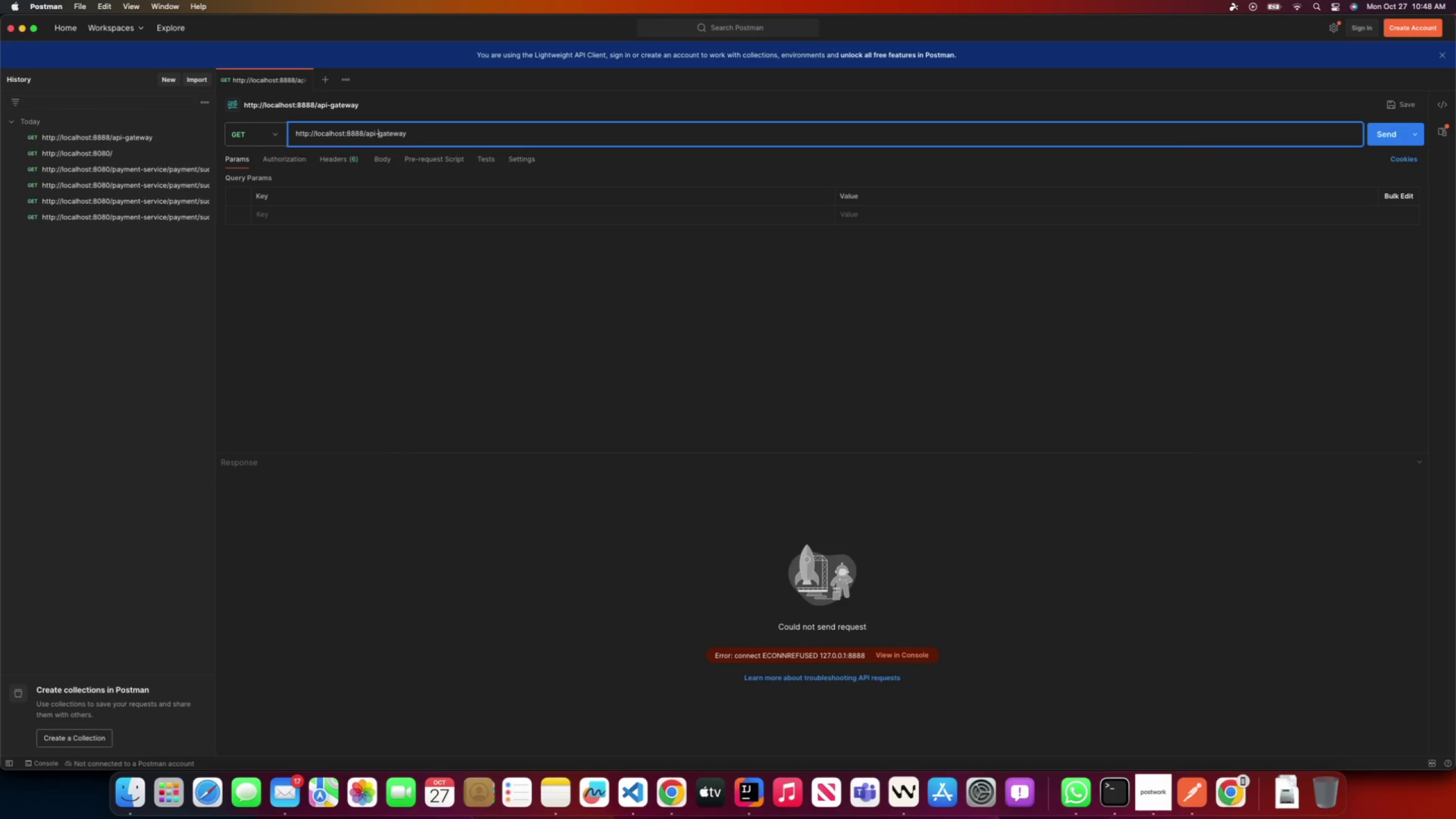 
key(ArrowLeft)
 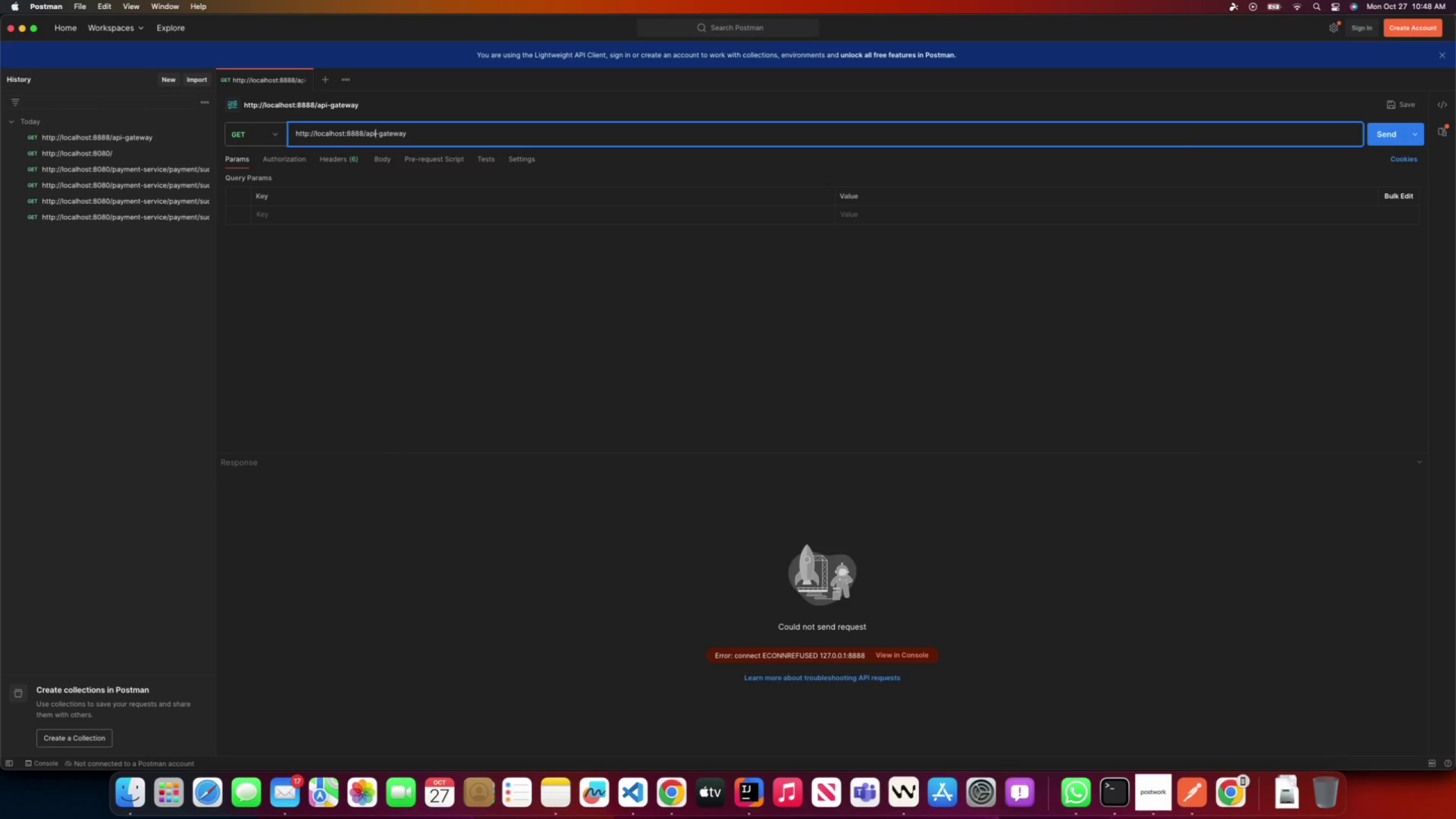 
key(ArrowLeft)
 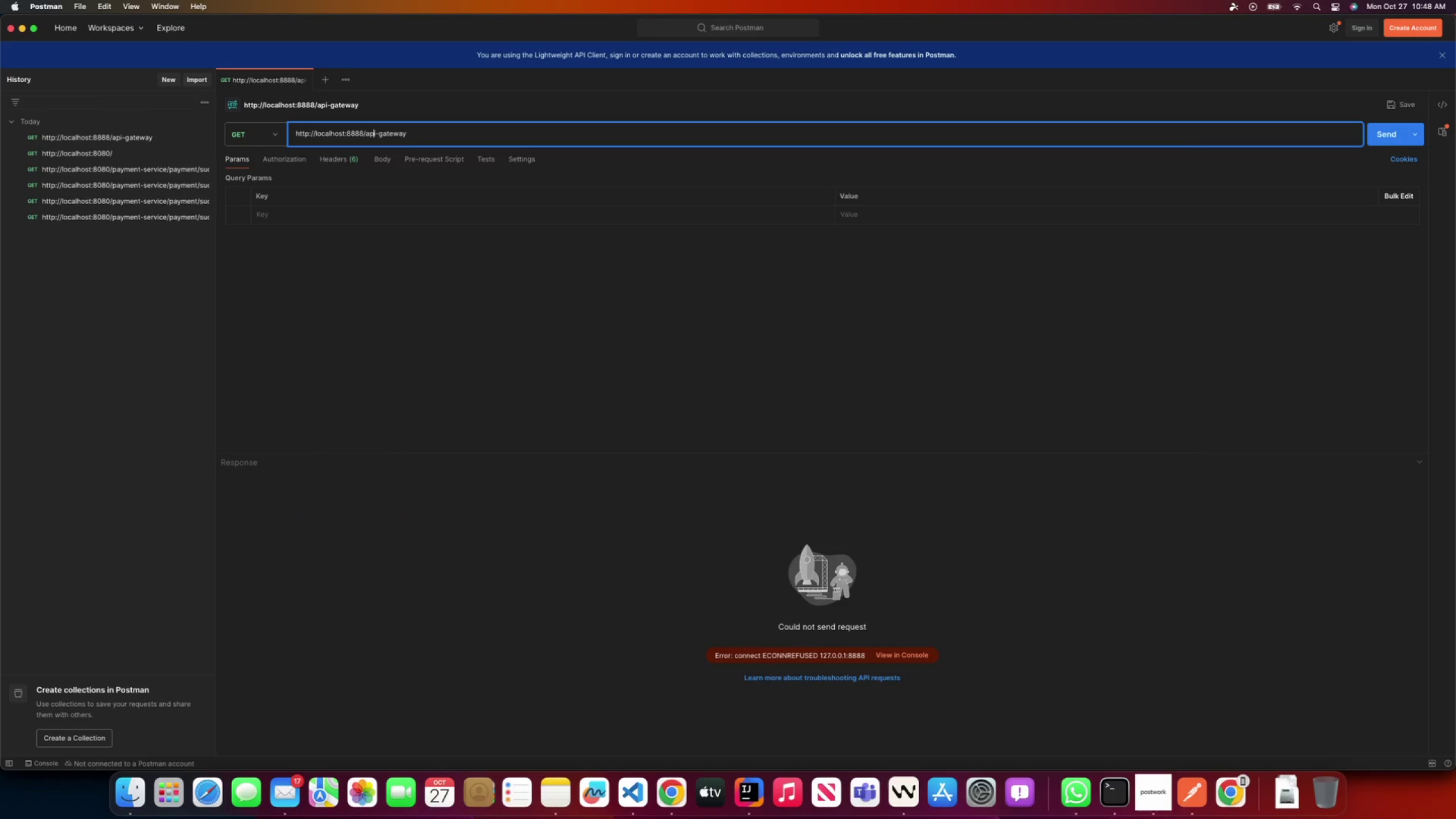 
key(ArrowLeft)
 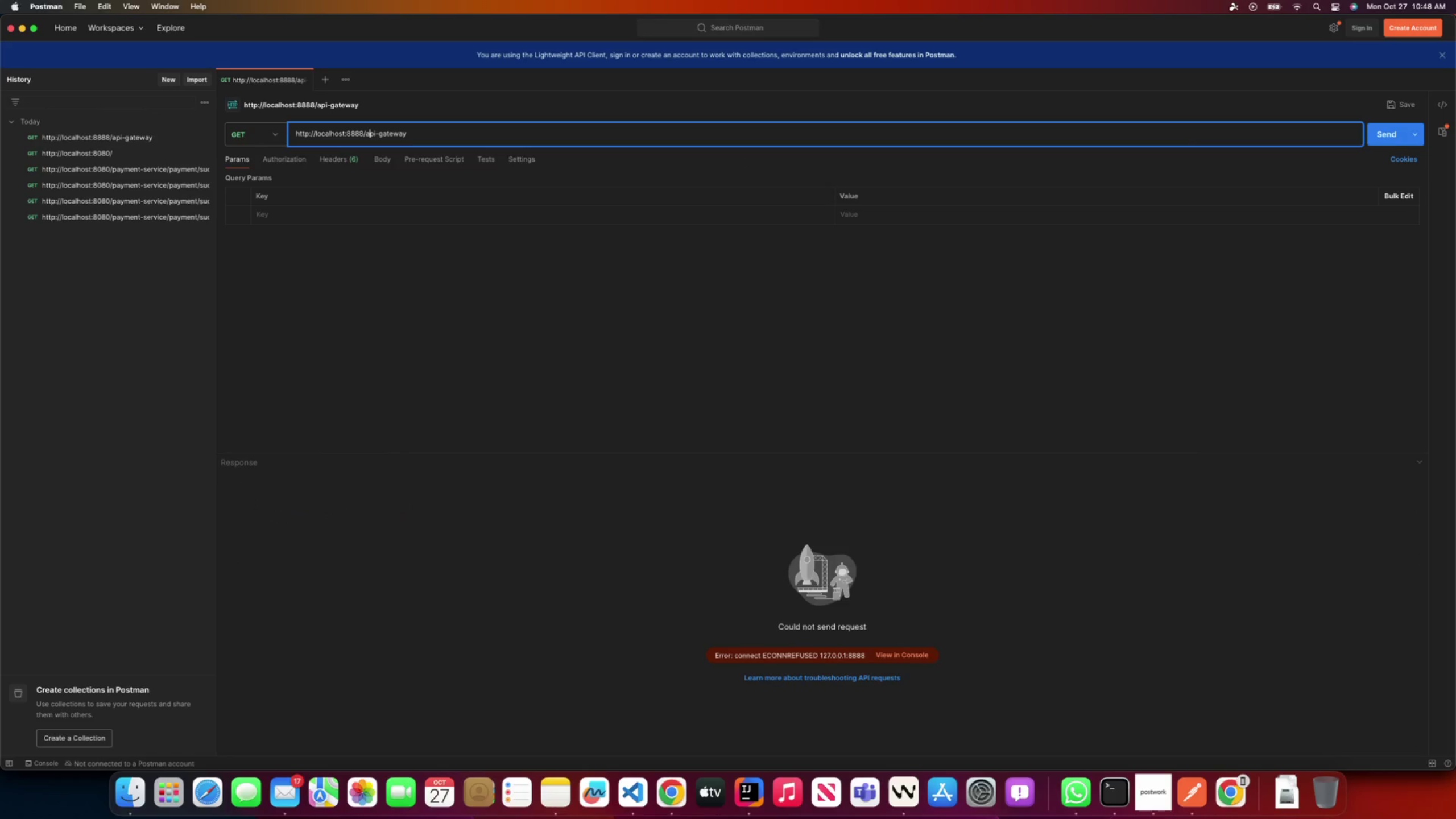 
key(ArrowLeft)
 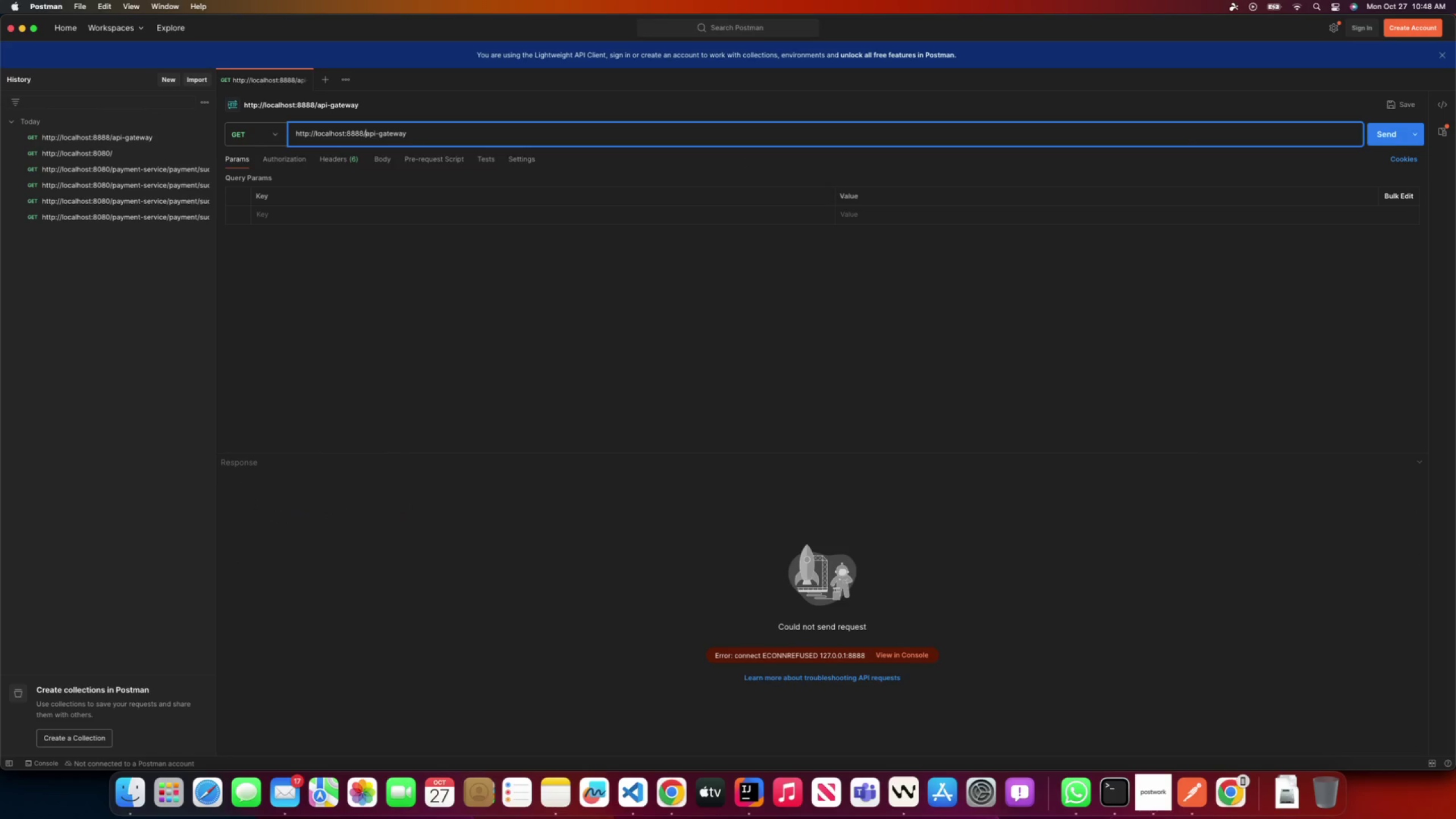 
key(ArrowLeft)
 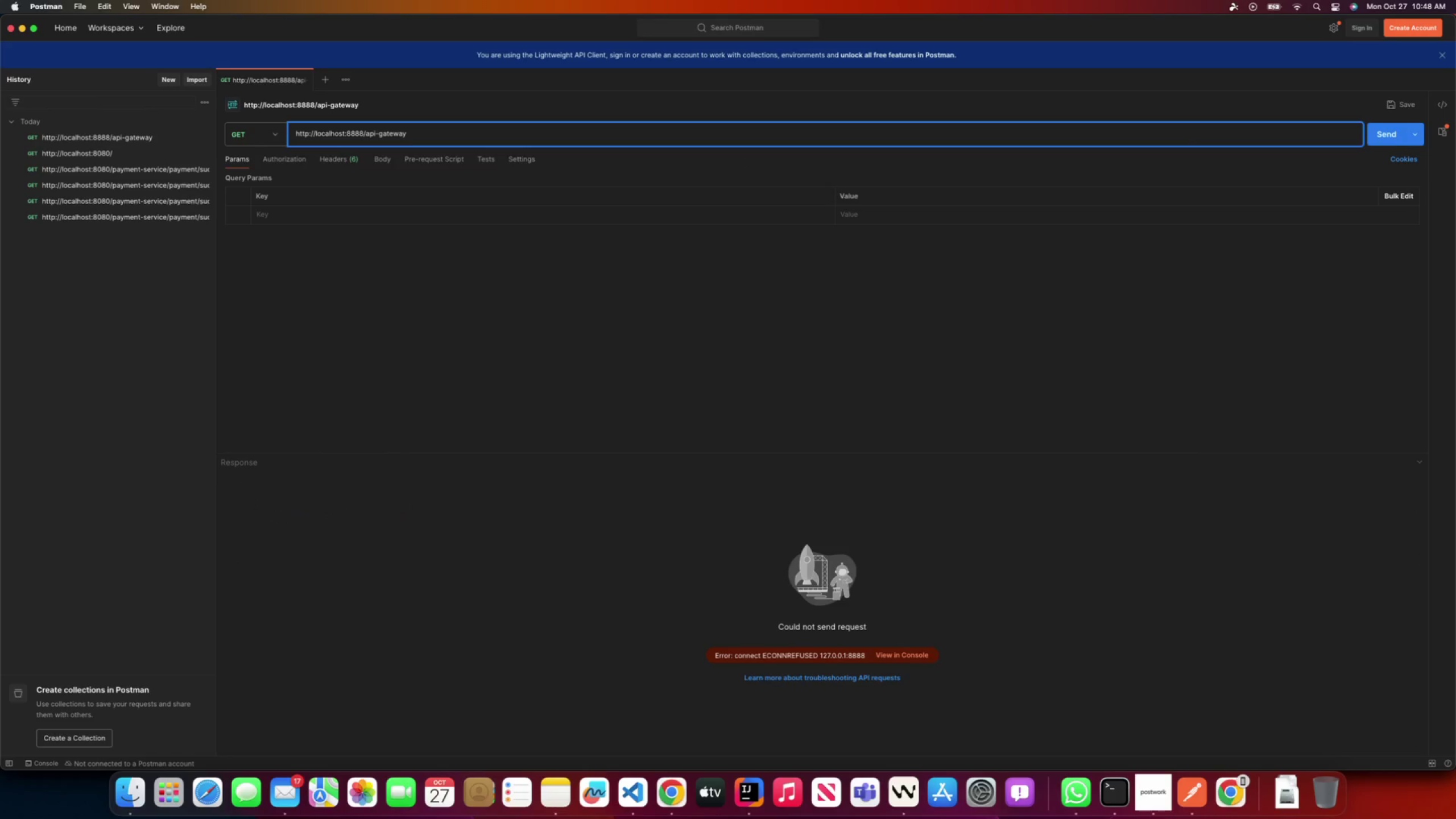 
key(ArrowLeft)
 